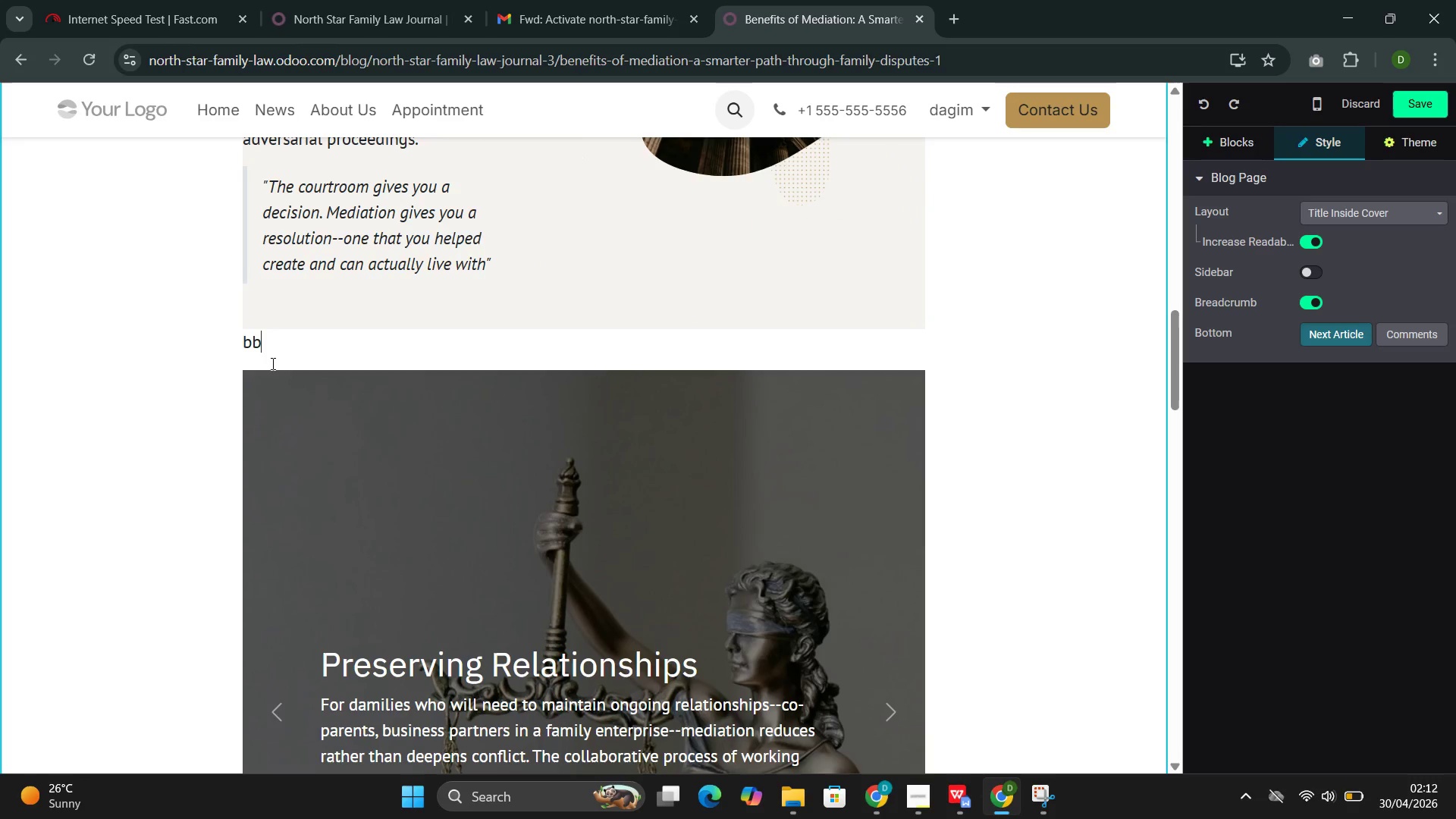 
key(Backspace)
 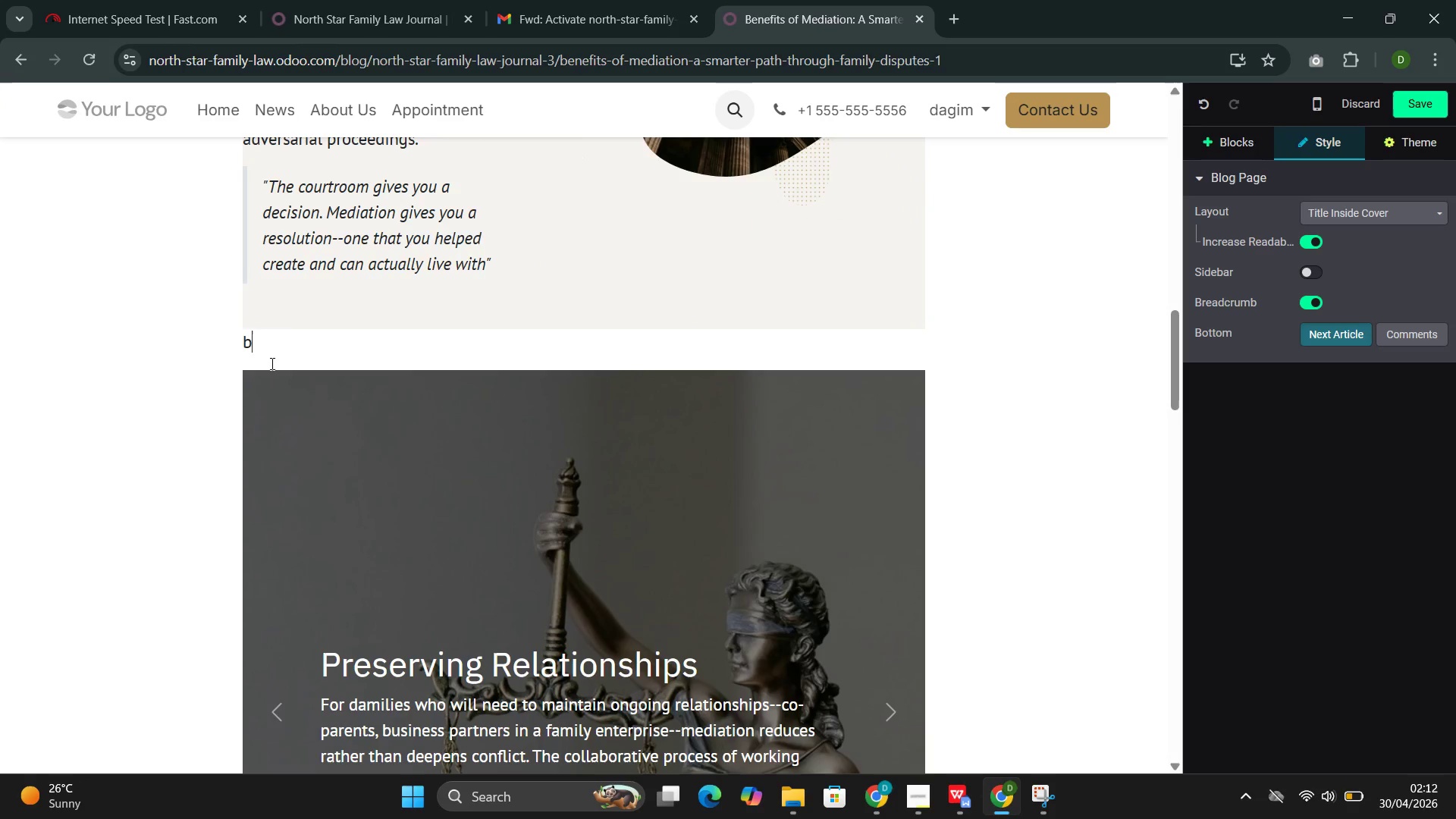 
key(Backspace)
 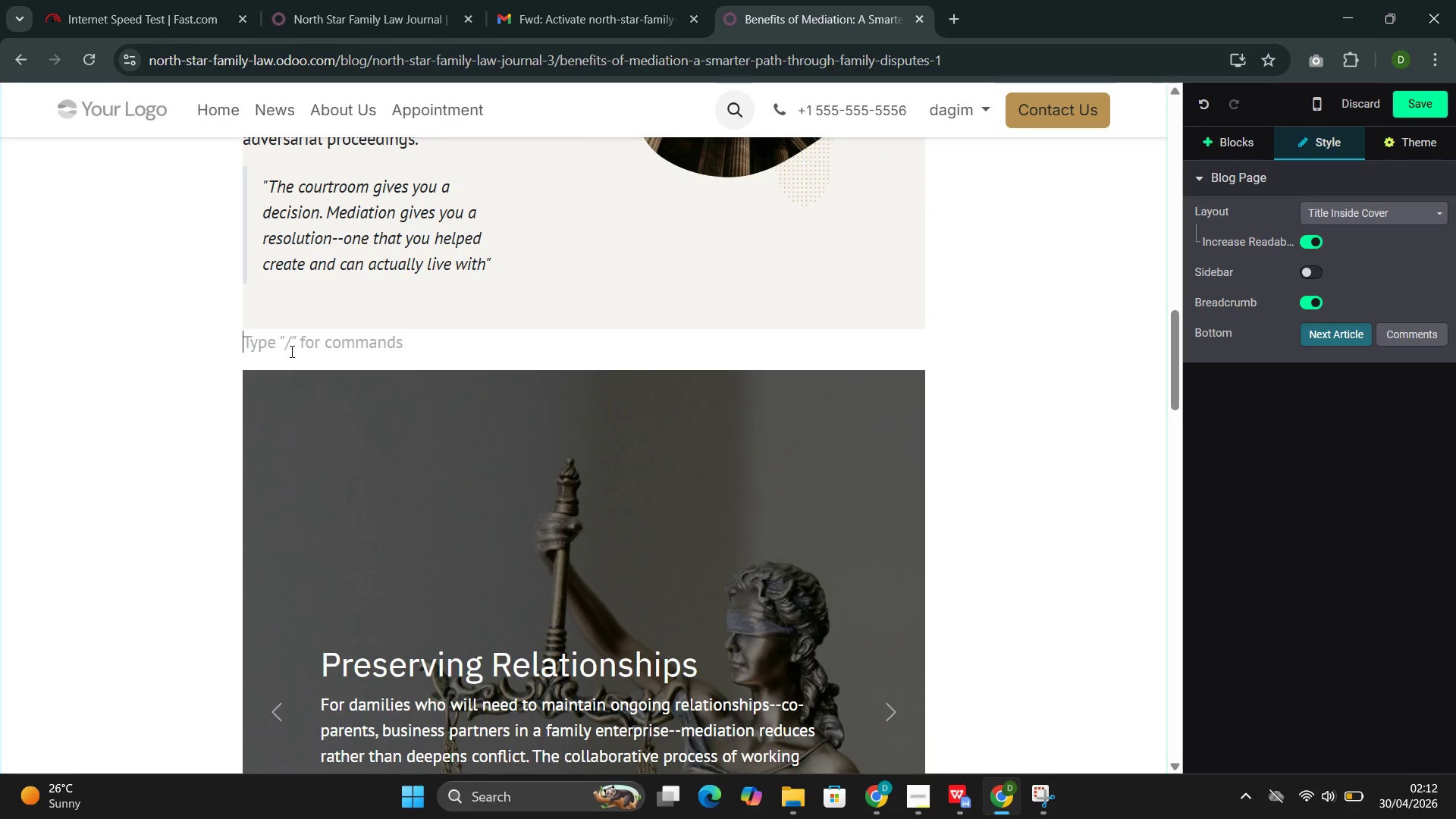 
scroll: coordinate [330, 330], scroll_direction: down, amount: 17.0
 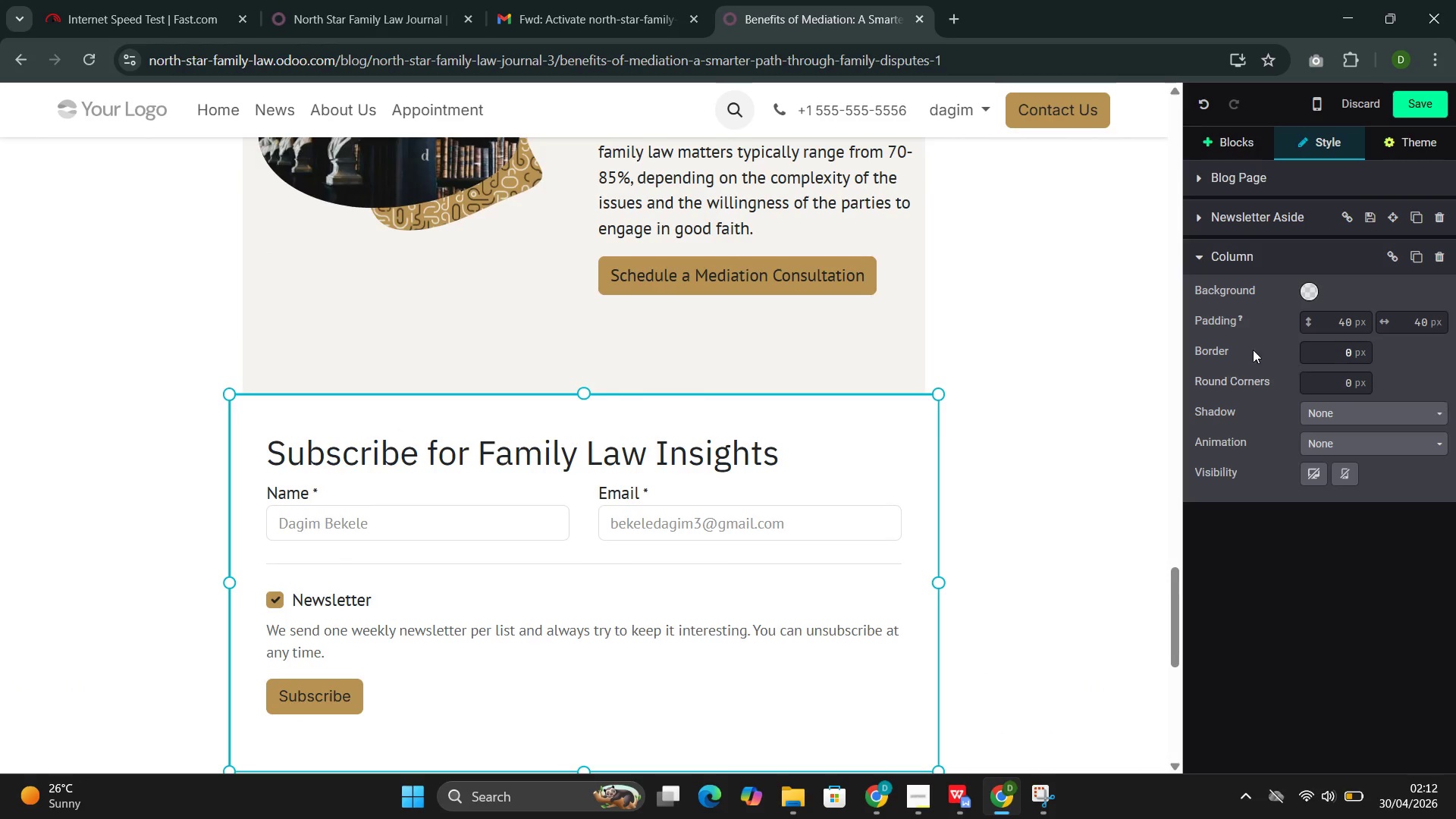 
left_click([1308, 290])
 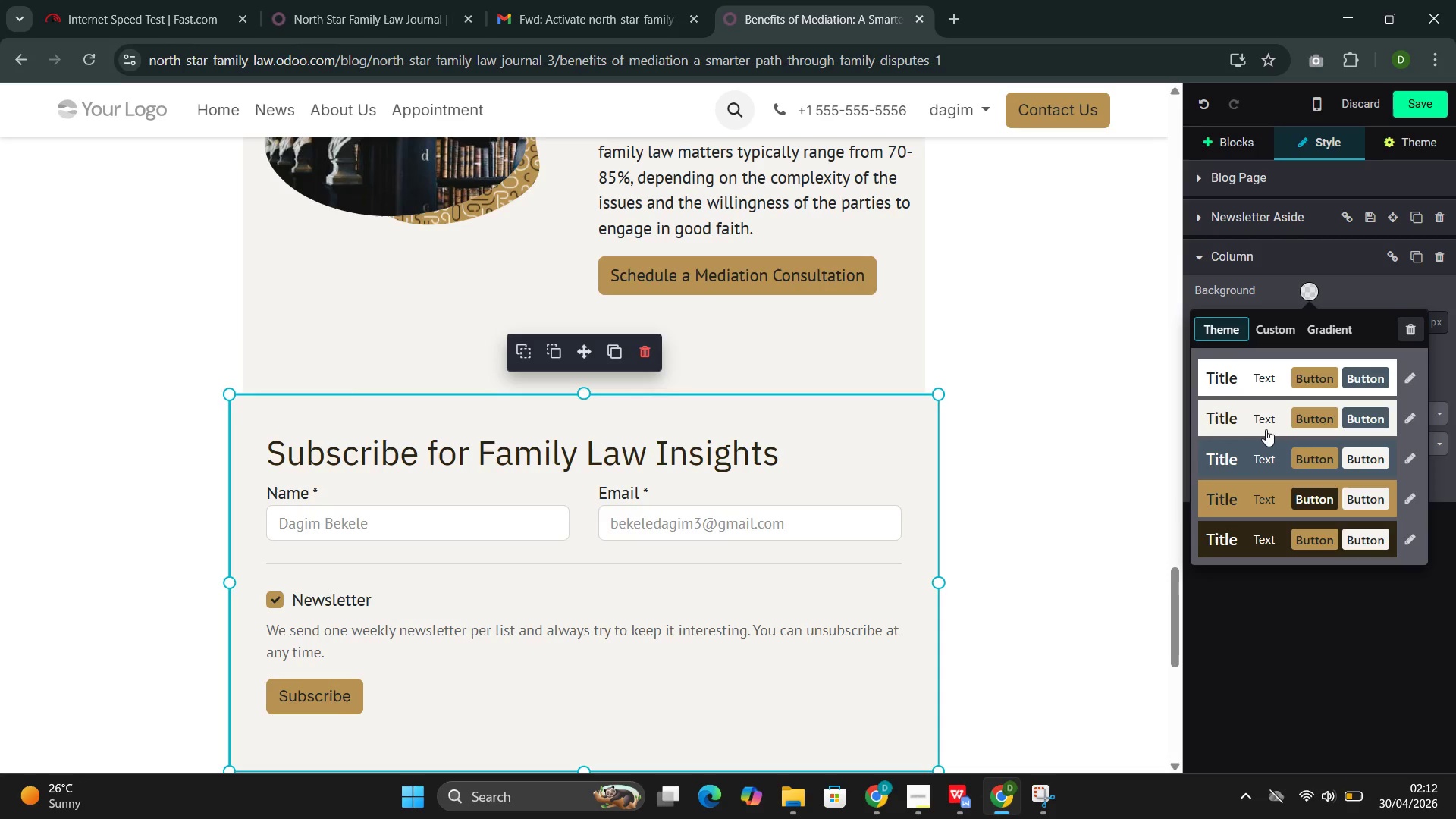 
left_click([1263, 428])
 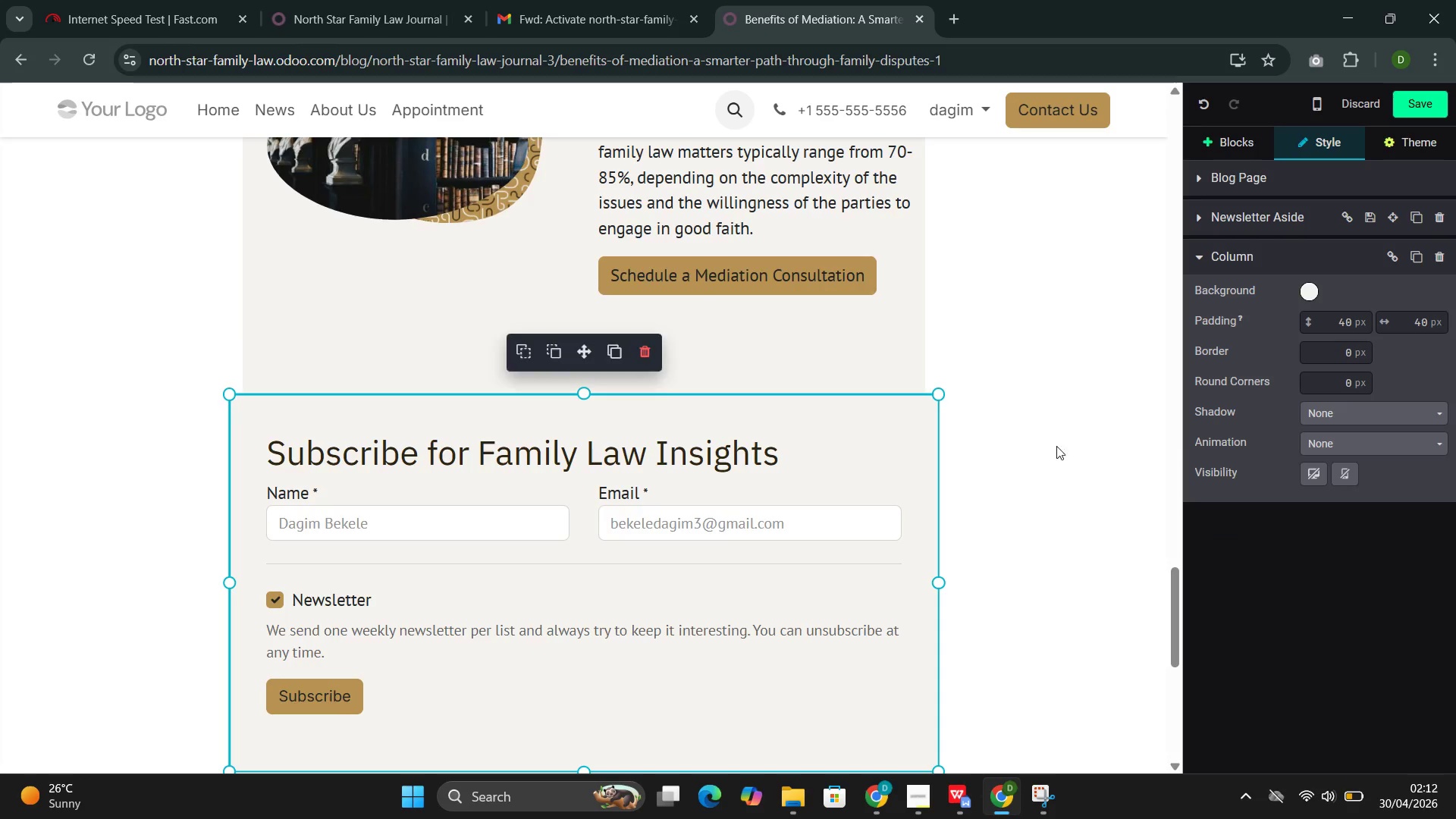 
scroll: coordinate [927, 450], scroll_direction: up, amount: 2.0
 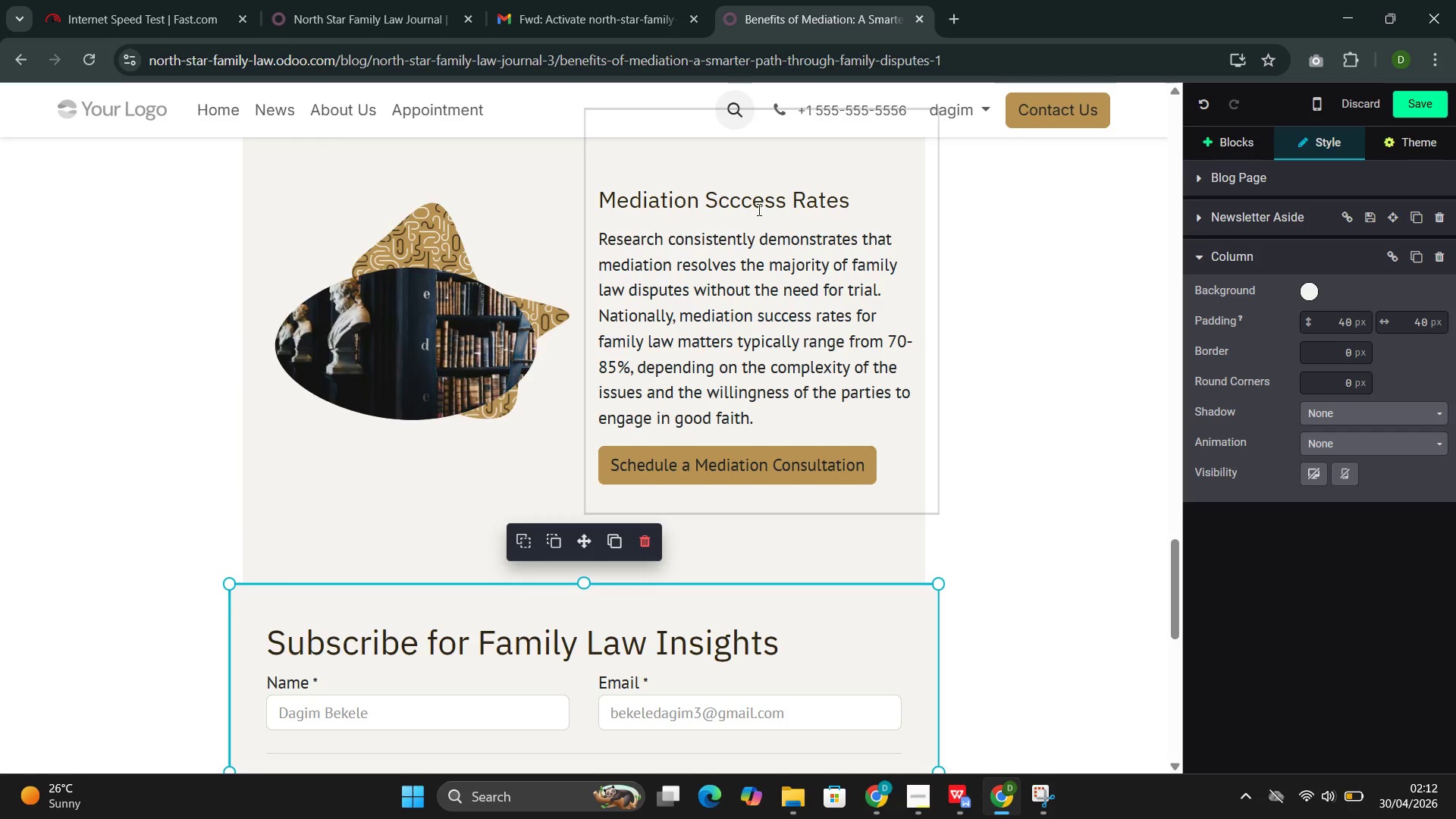 
double_click([747, 193])
 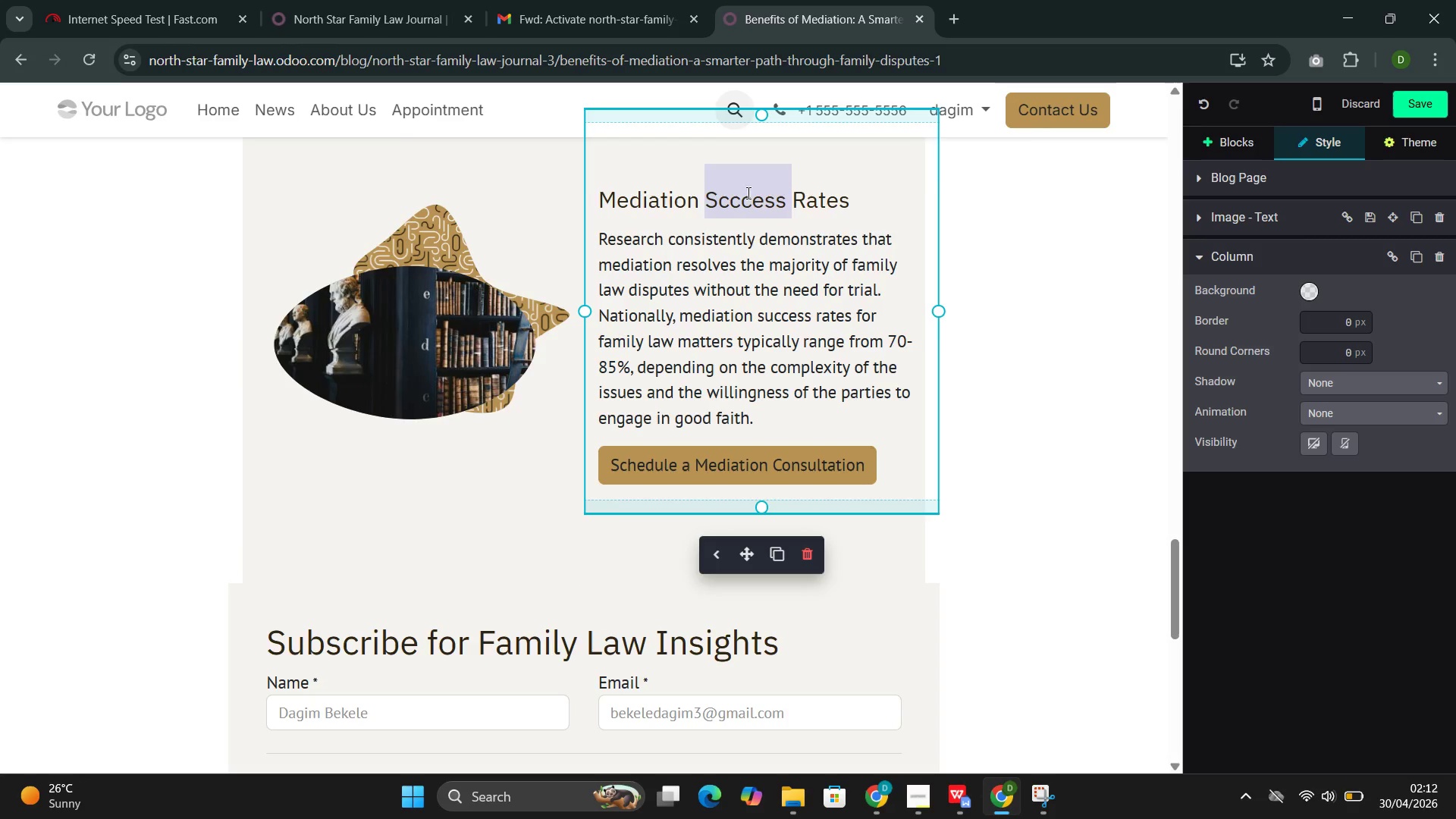 
triple_click([747, 193])
 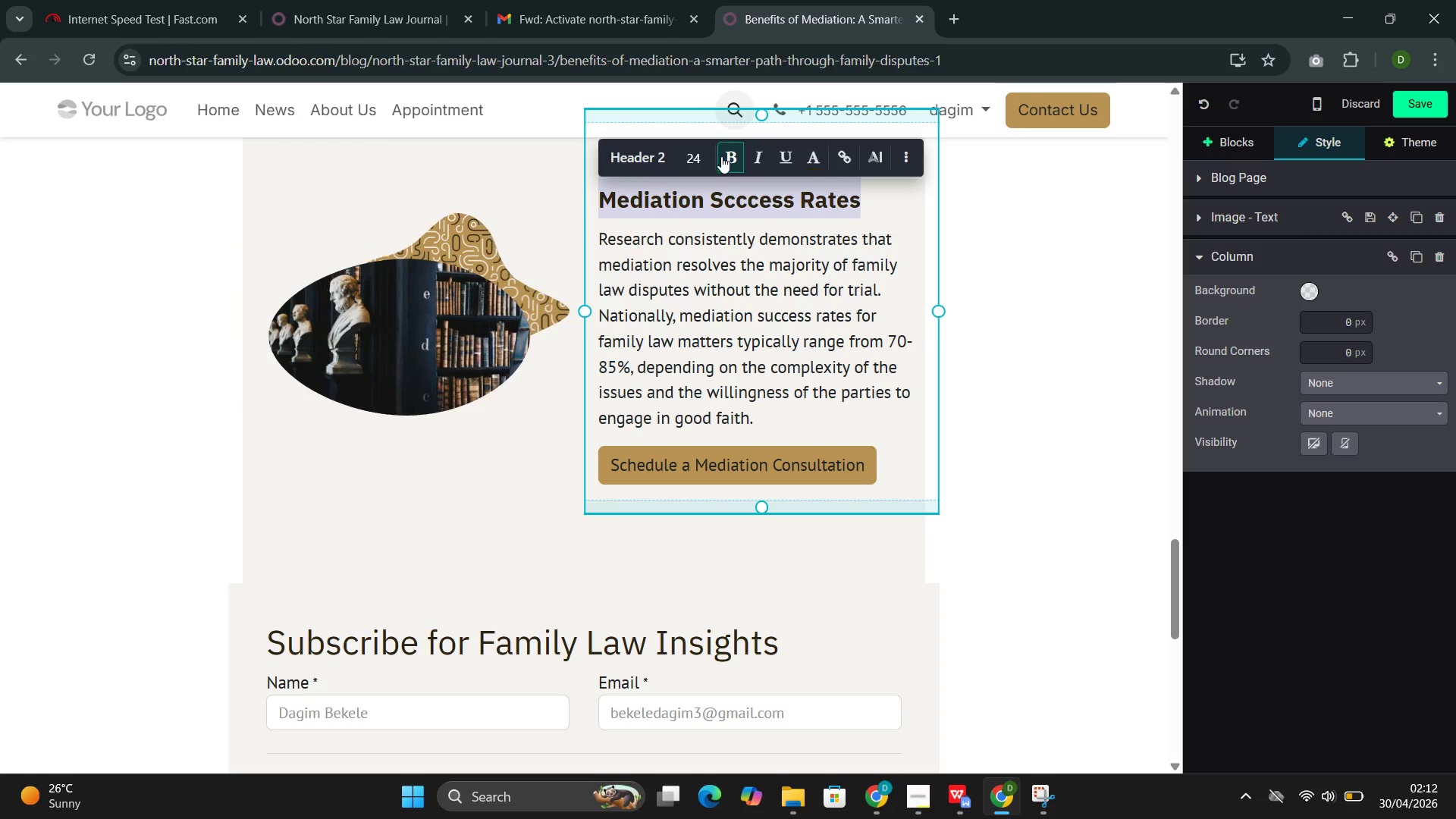 
scroll: coordinate [777, 347], scroll_direction: down, amount: 4.0
 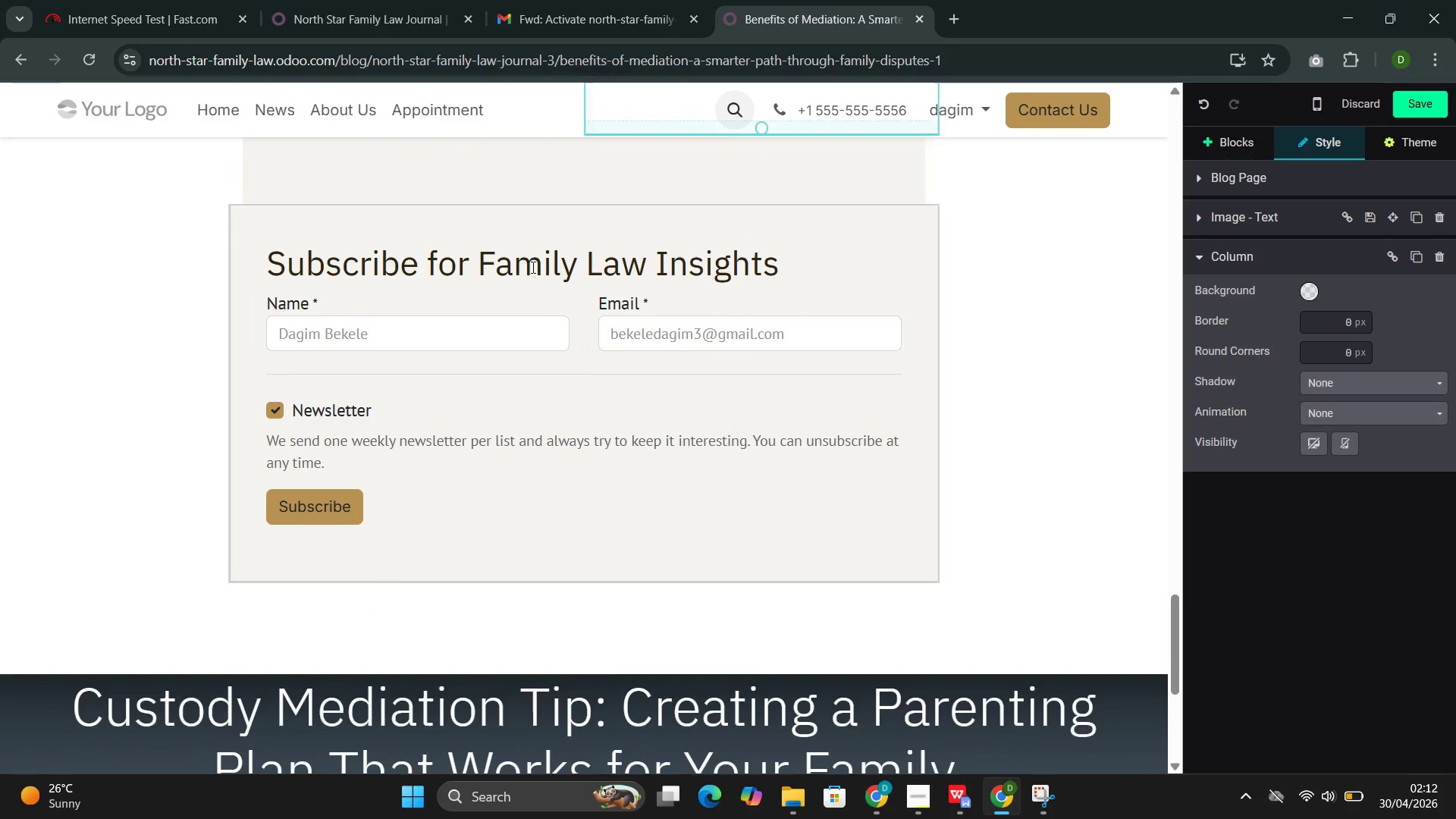 
double_click([532, 267])
 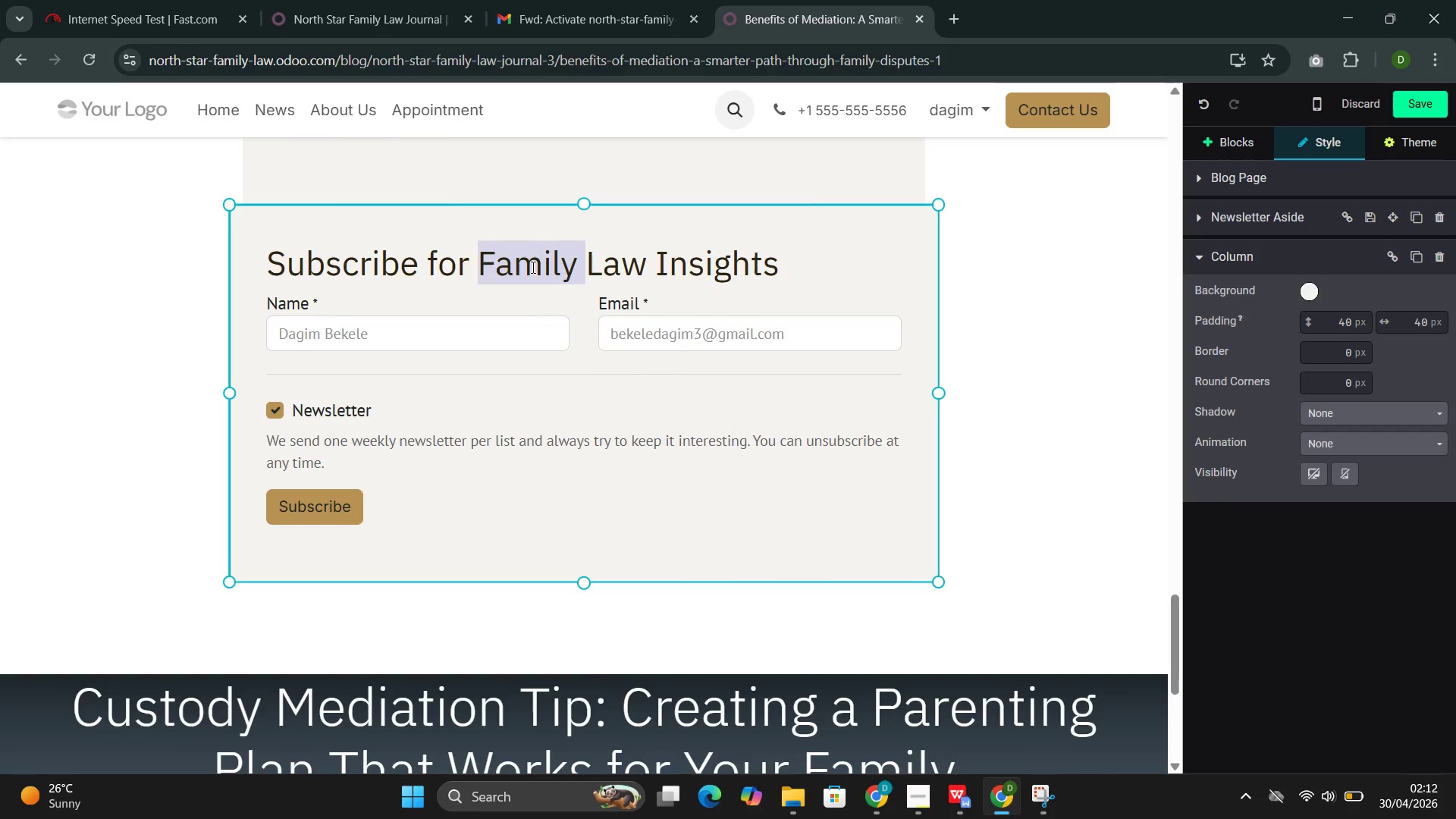 
triple_click([532, 267])
 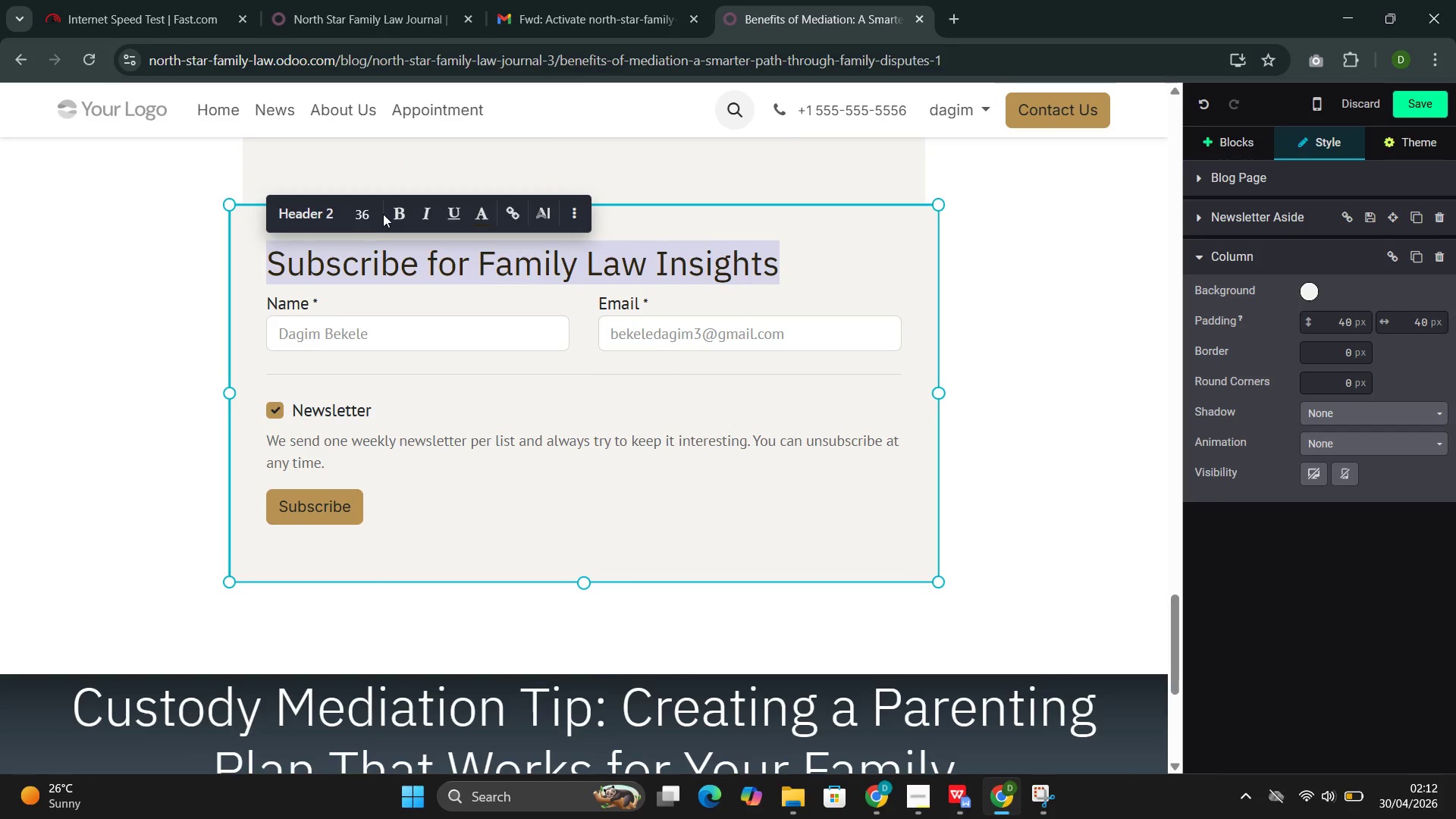 
left_click([399, 217])
 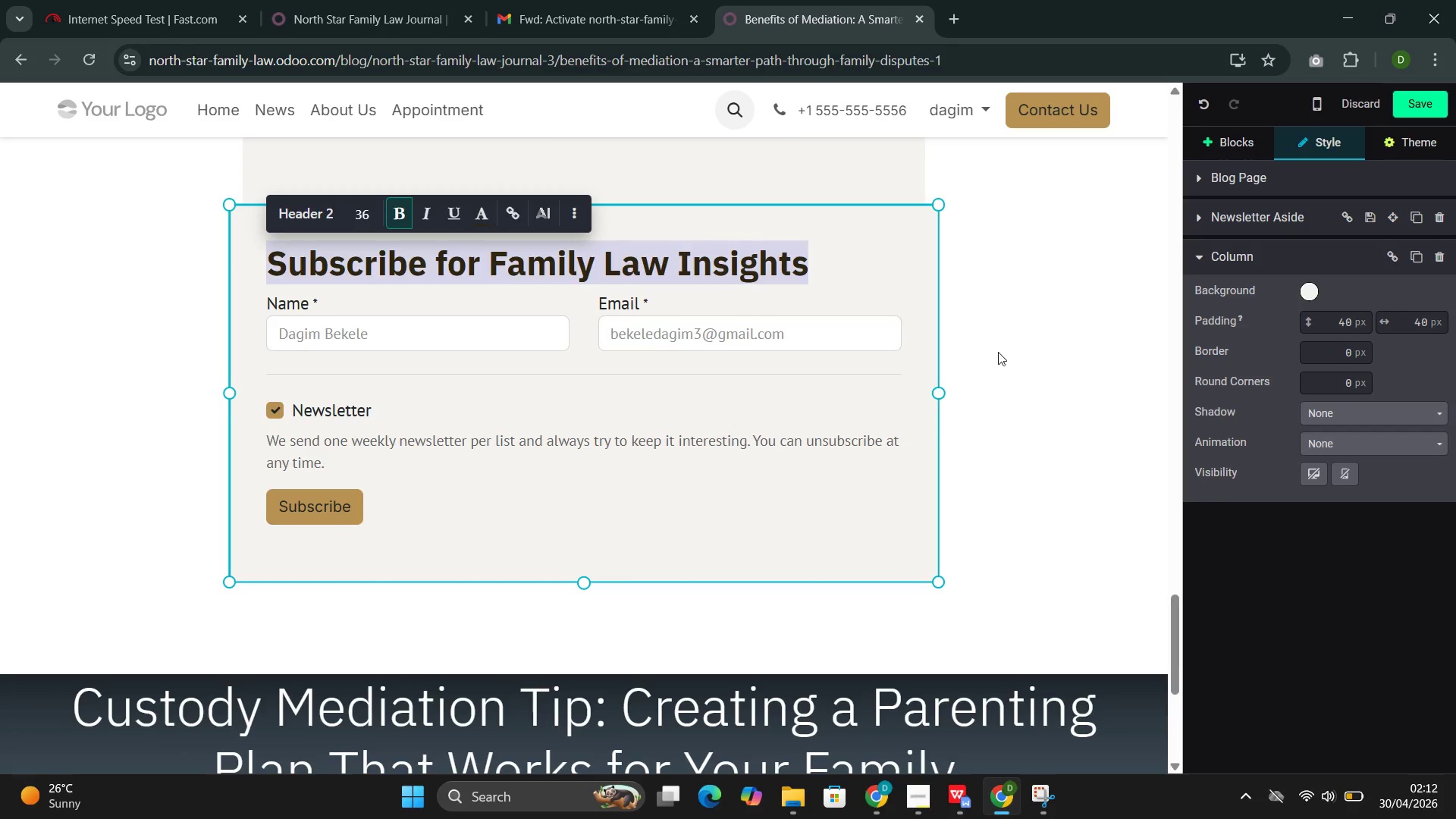 
left_click([984, 285])
 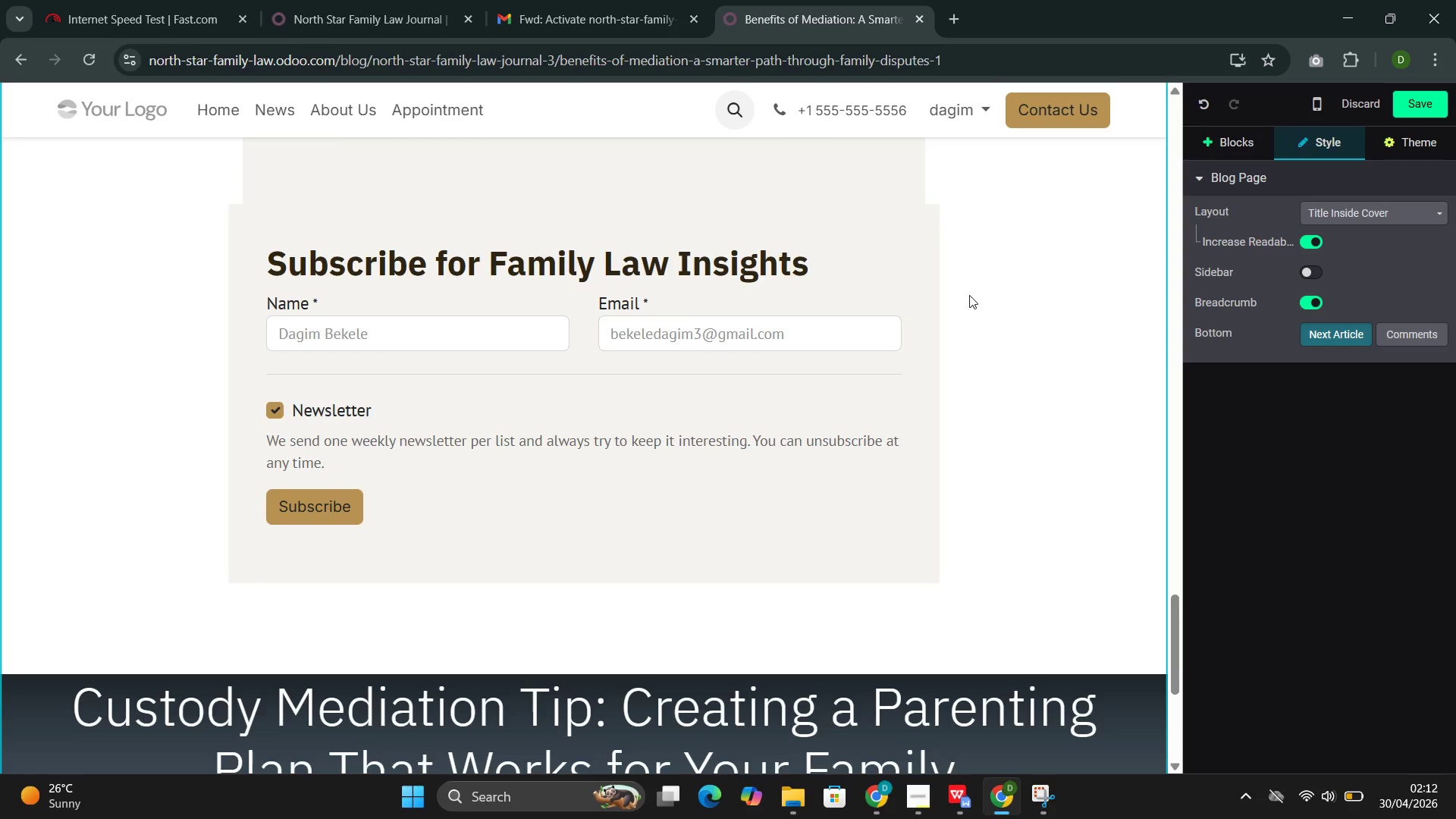 
scroll: coordinate [965, 296], scroll_direction: up, amount: 14.0
 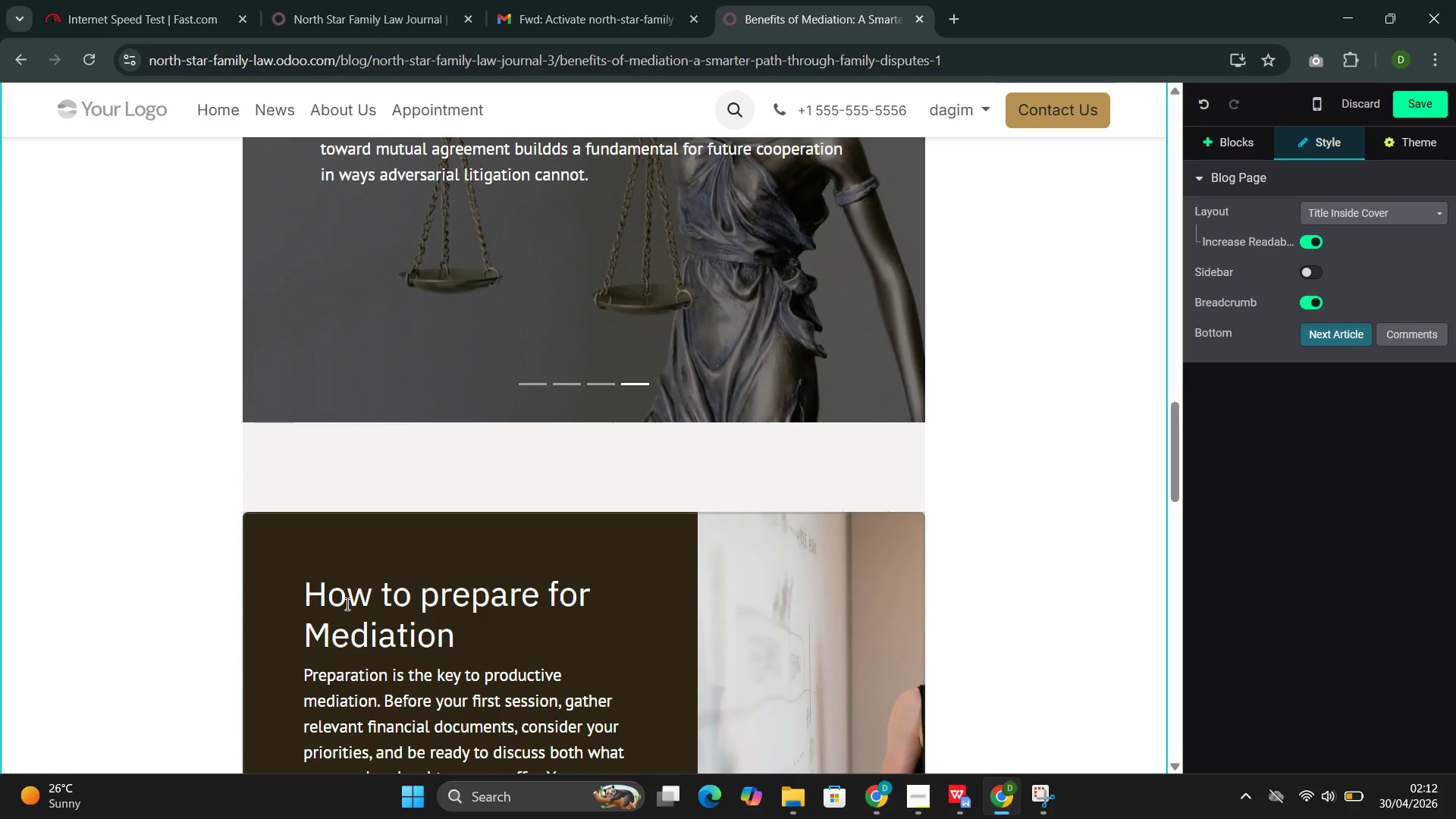 
double_click([347, 598])
 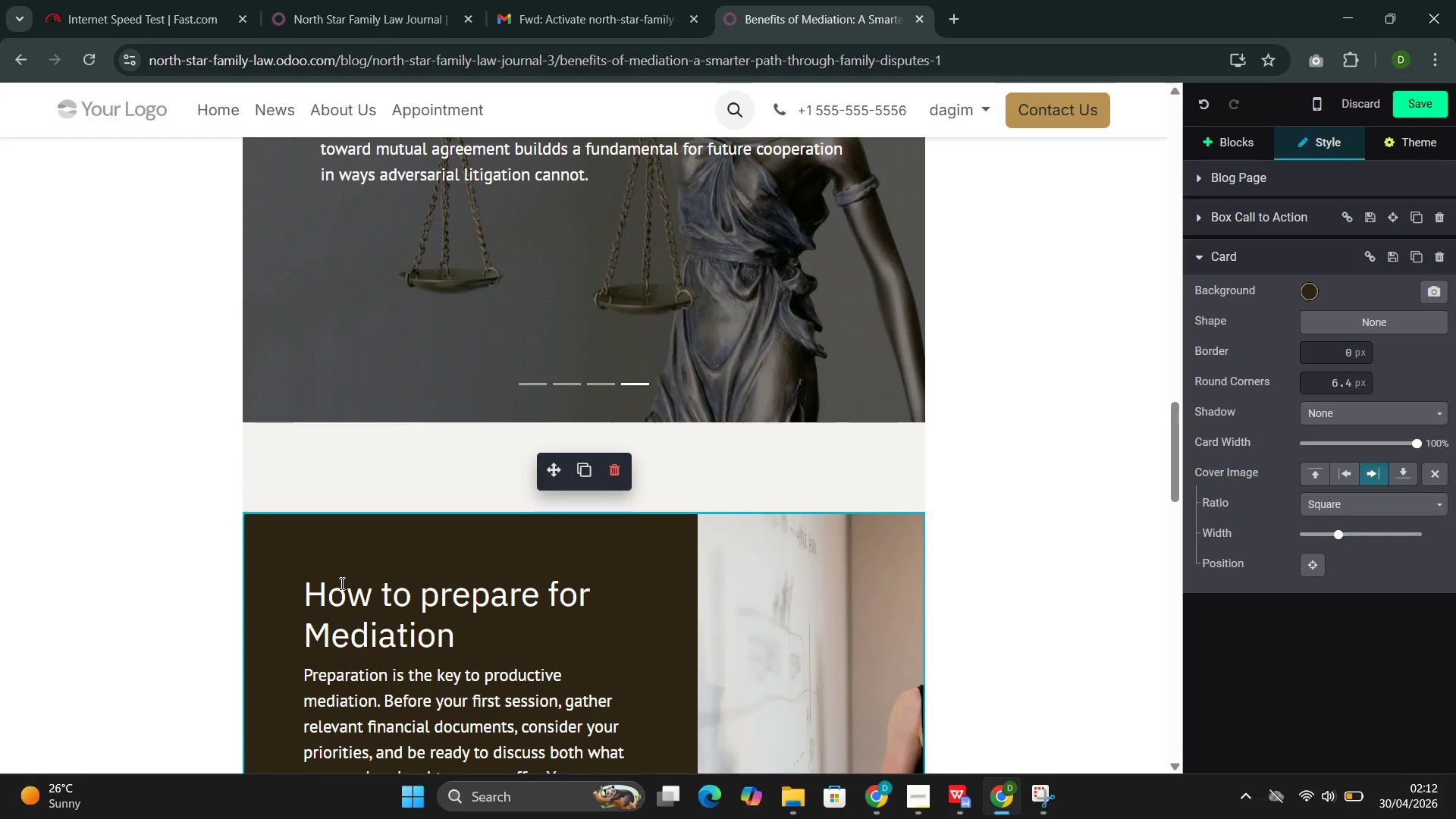 
double_click([340, 583])
 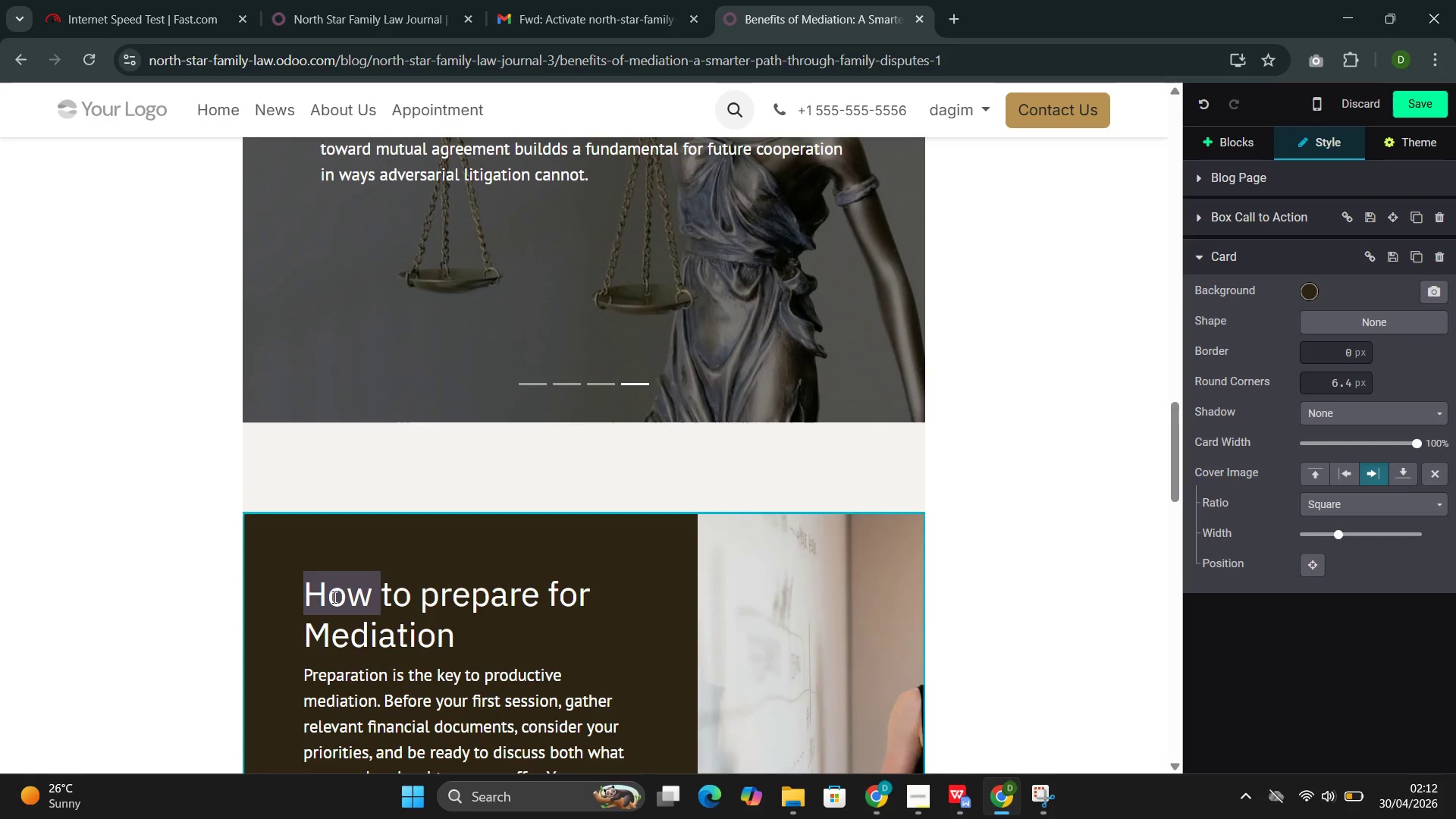 
double_click([333, 597])
 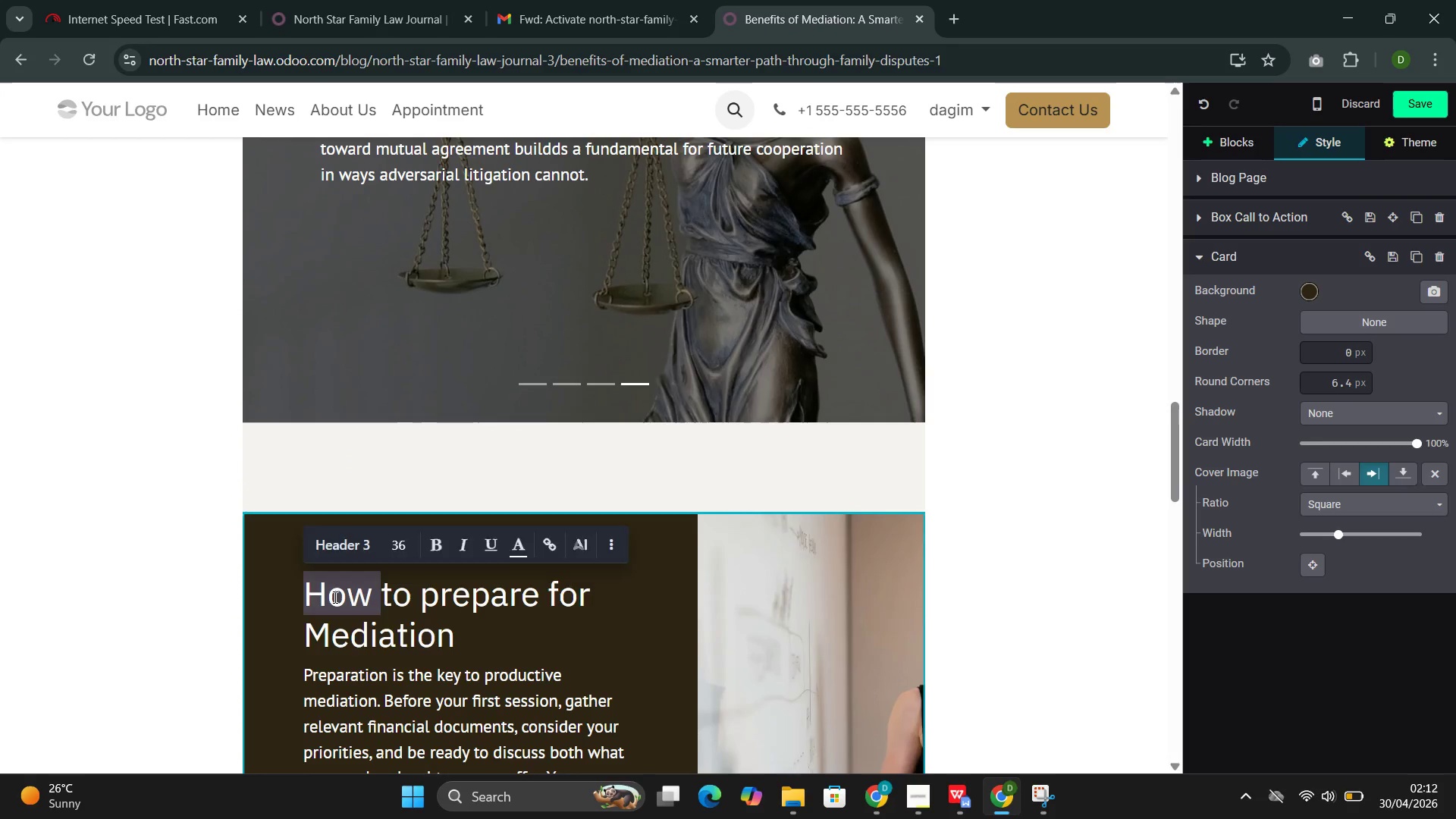 
triple_click([334, 597])
 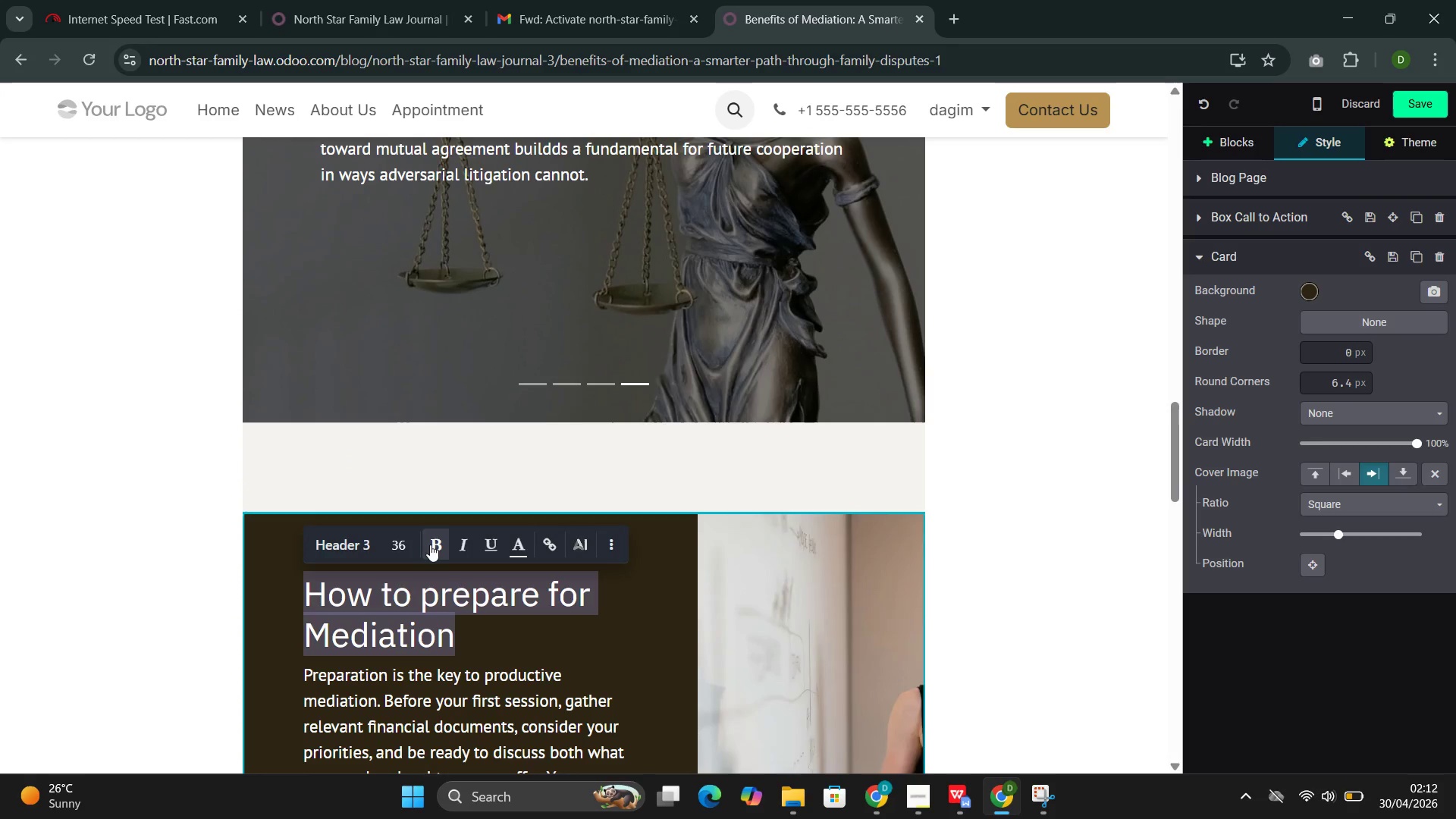 
left_click([435, 544])
 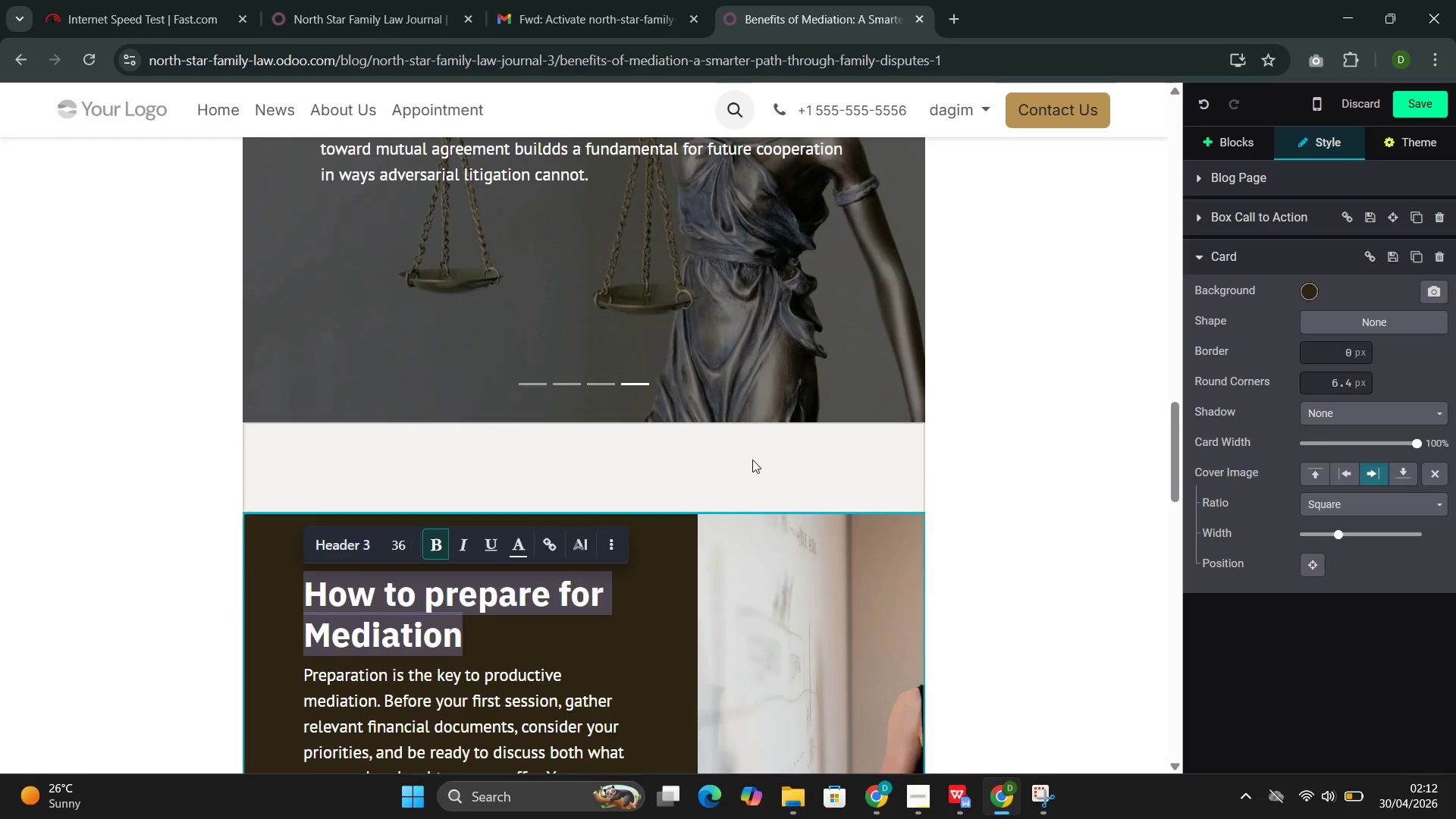 
left_click([755, 453])
 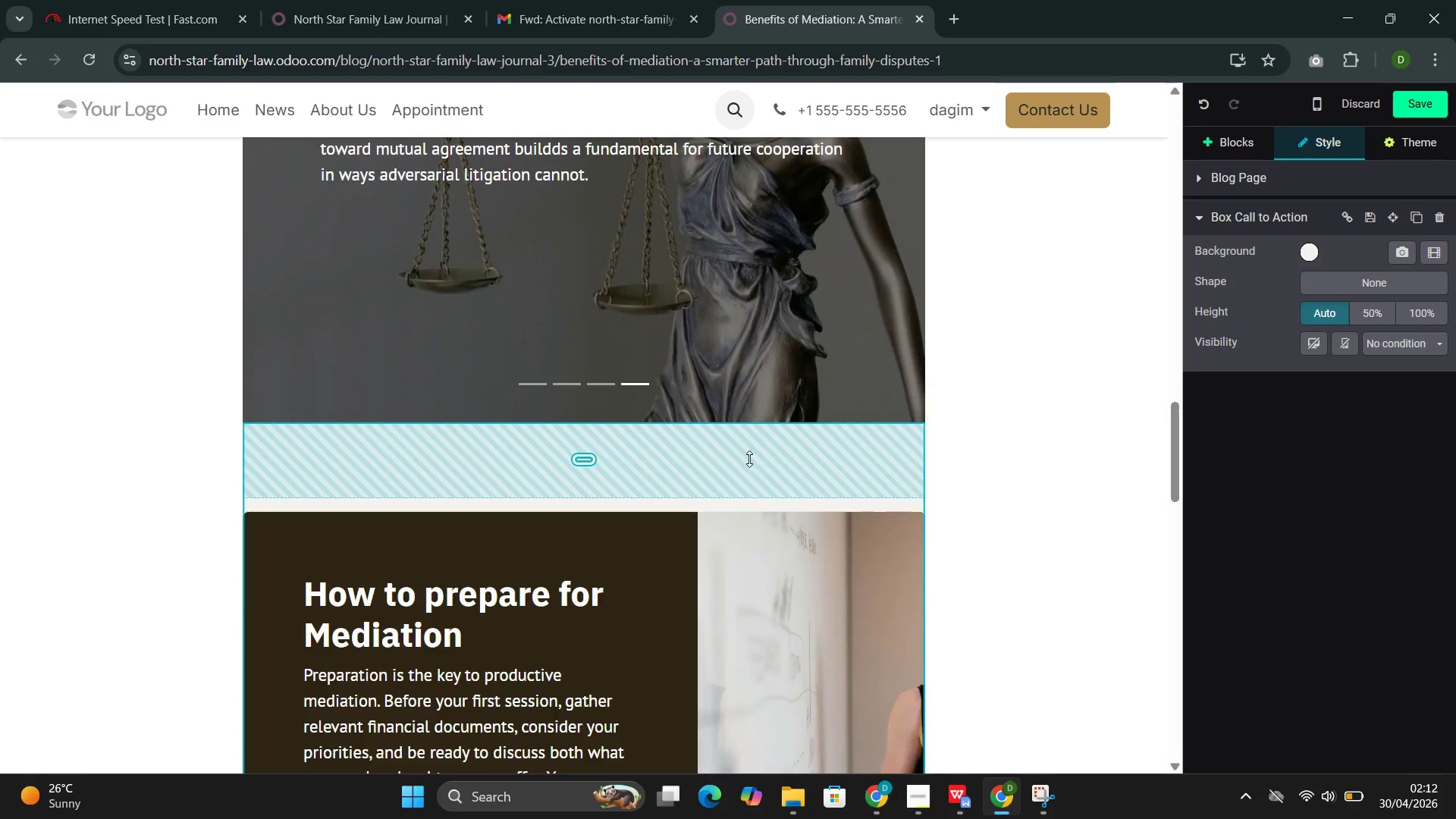 
scroll: coordinate [748, 459], scroll_direction: up, amount: 20.0
 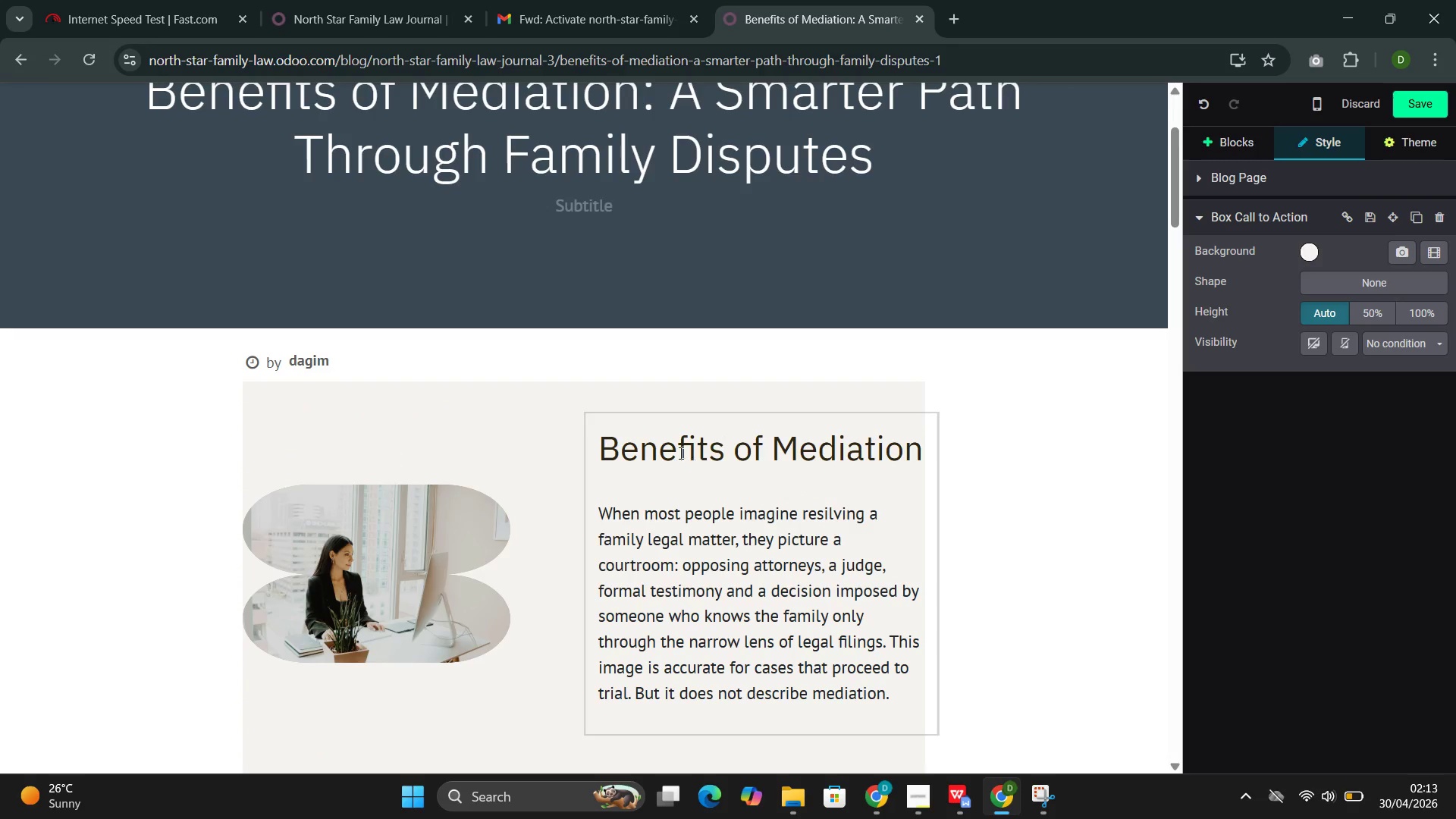 
double_click([677, 447])
 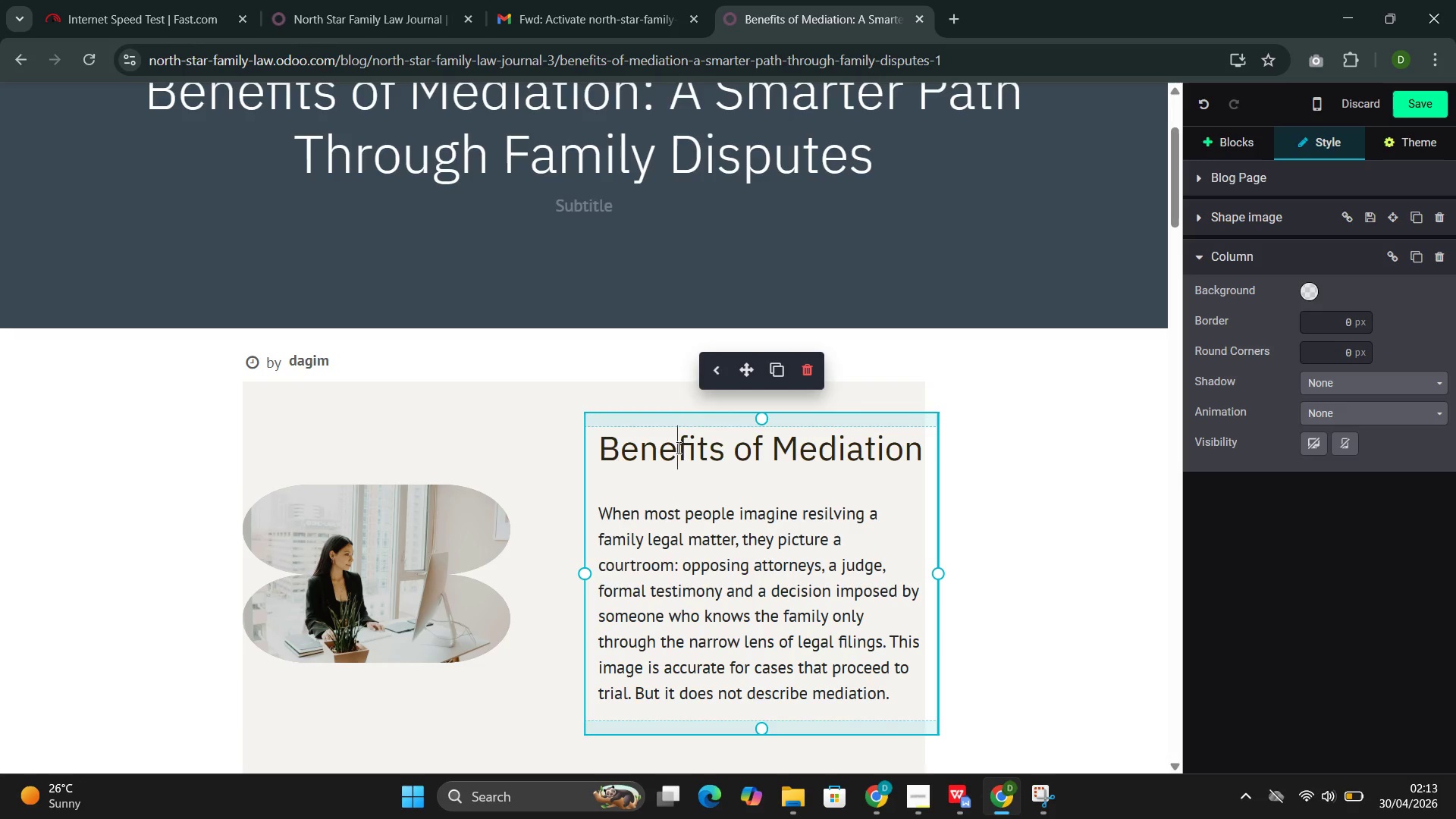 
triple_click([677, 447])
 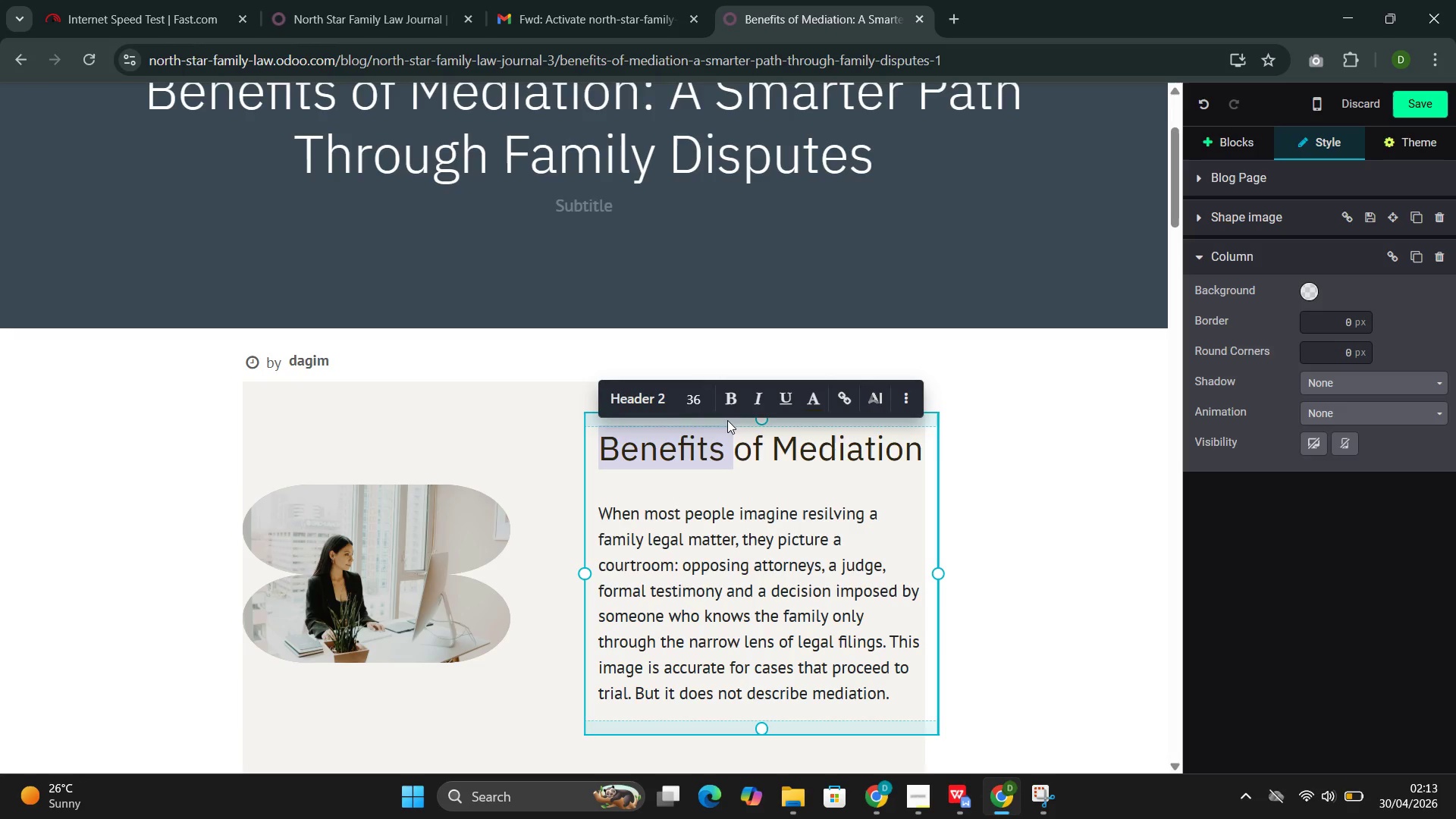 
double_click([693, 438])
 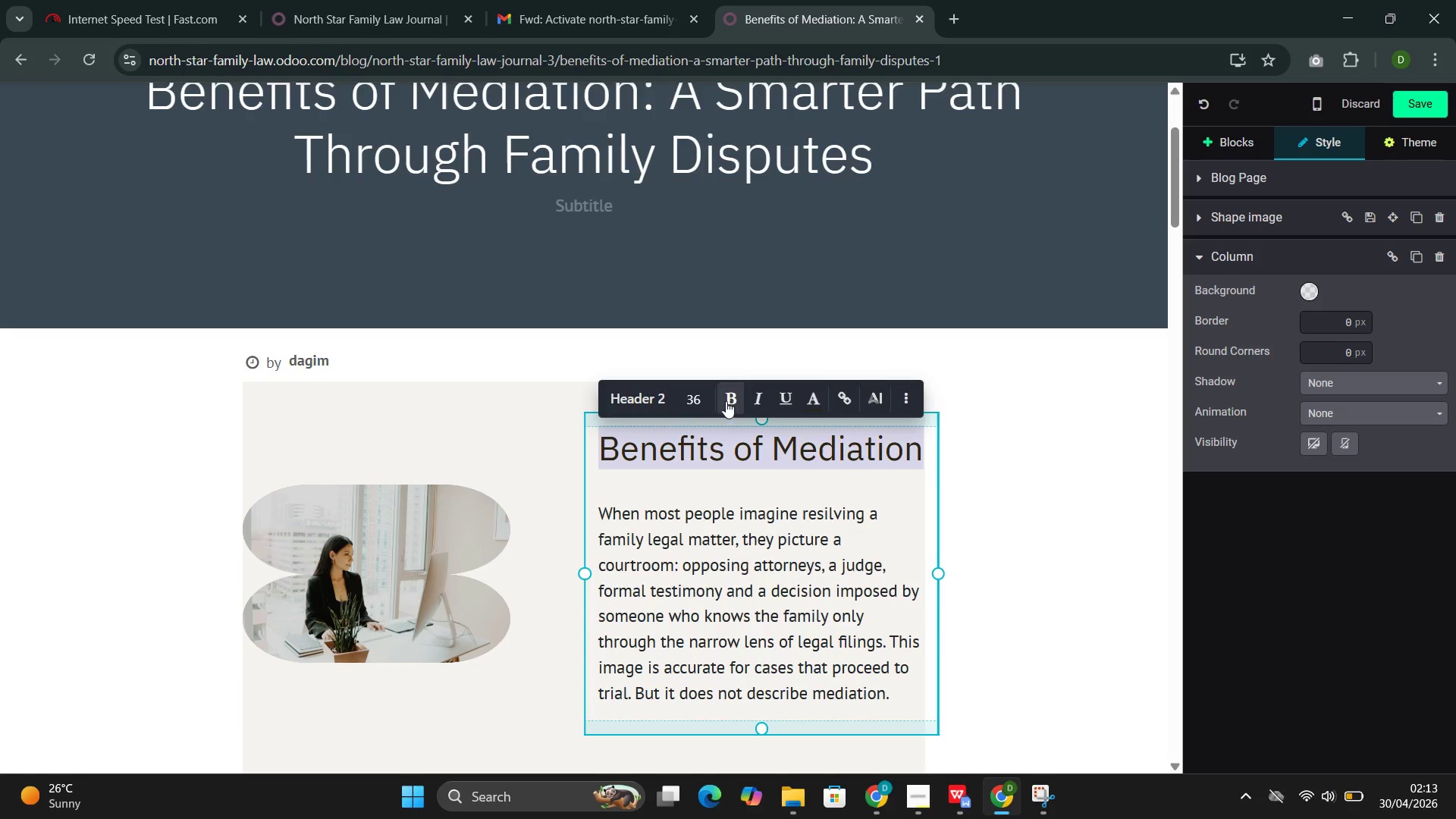 
left_click_drag(start_coordinate=[730, 390], to_coordinate=[727, 375])
 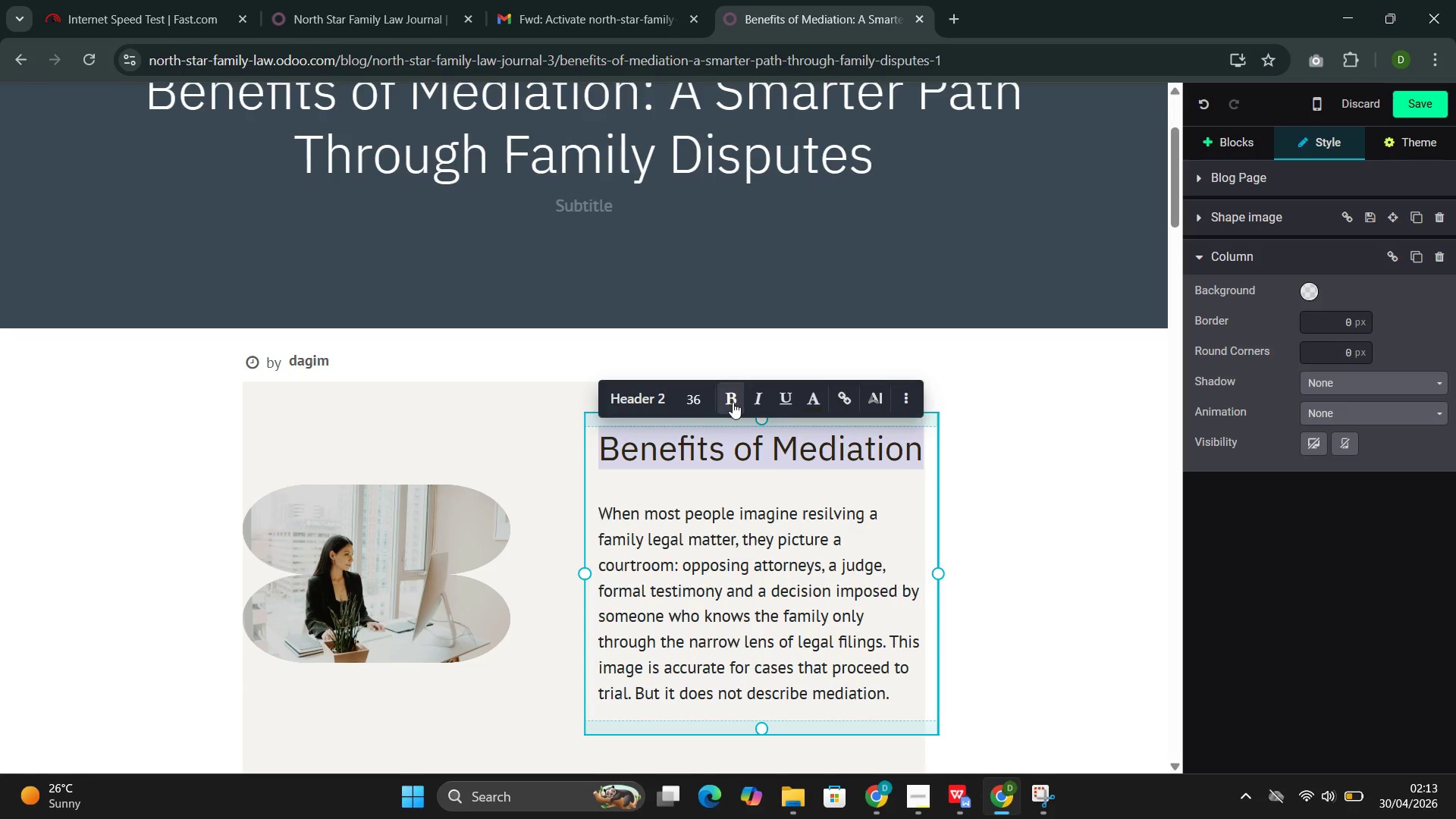 
left_click([733, 402])
 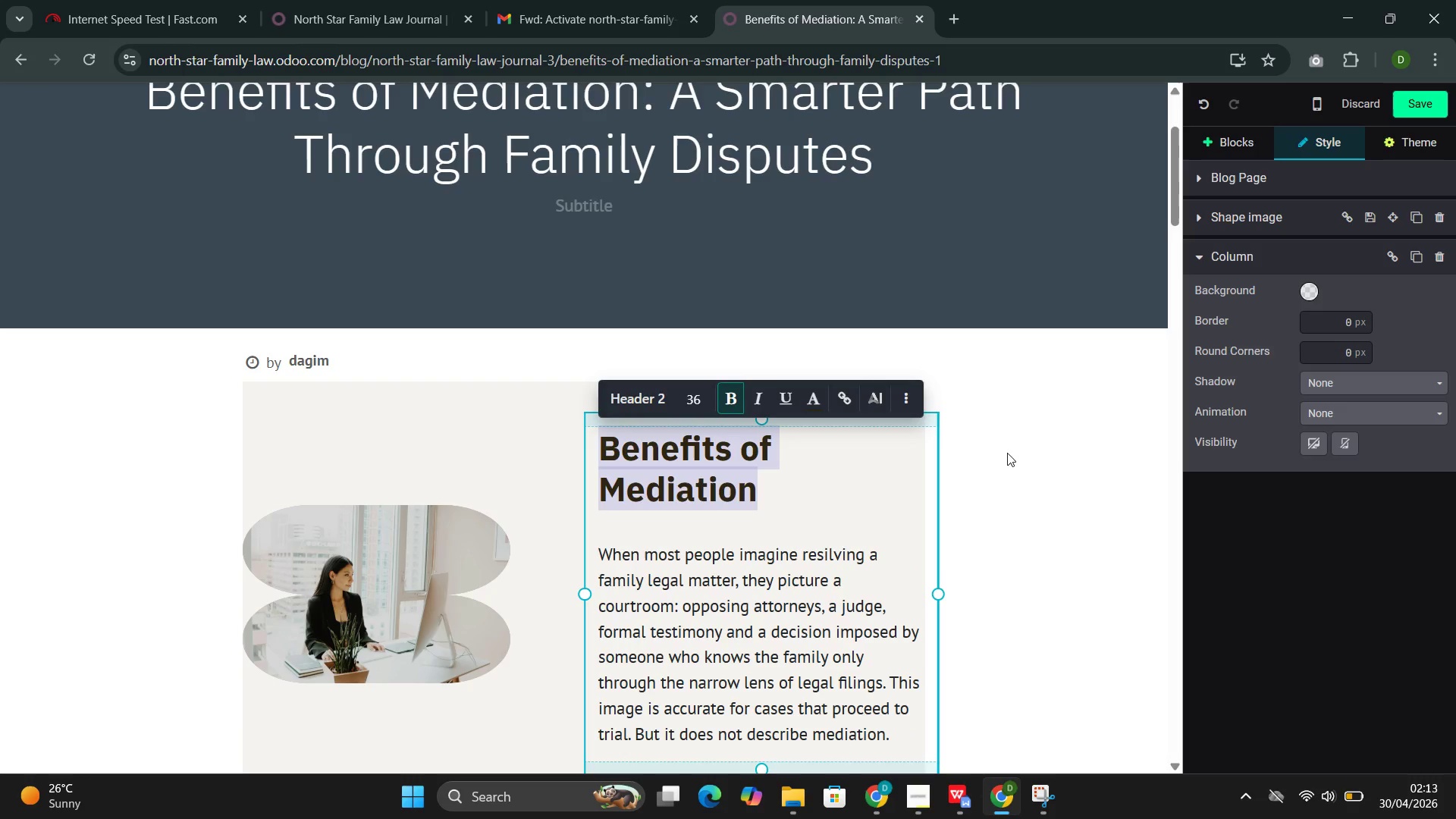 
left_click([990, 430])
 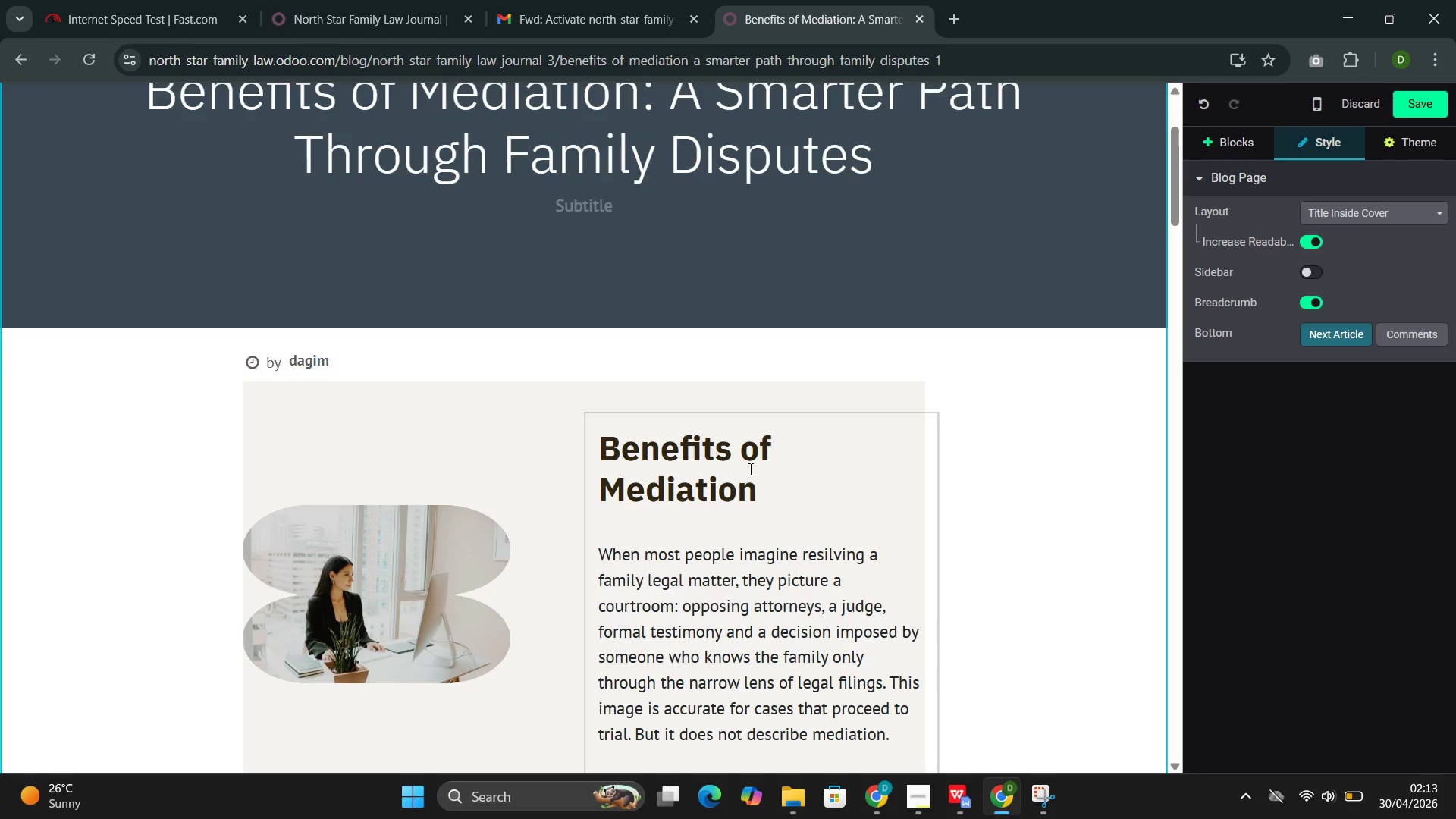 
left_click([736, 473])
 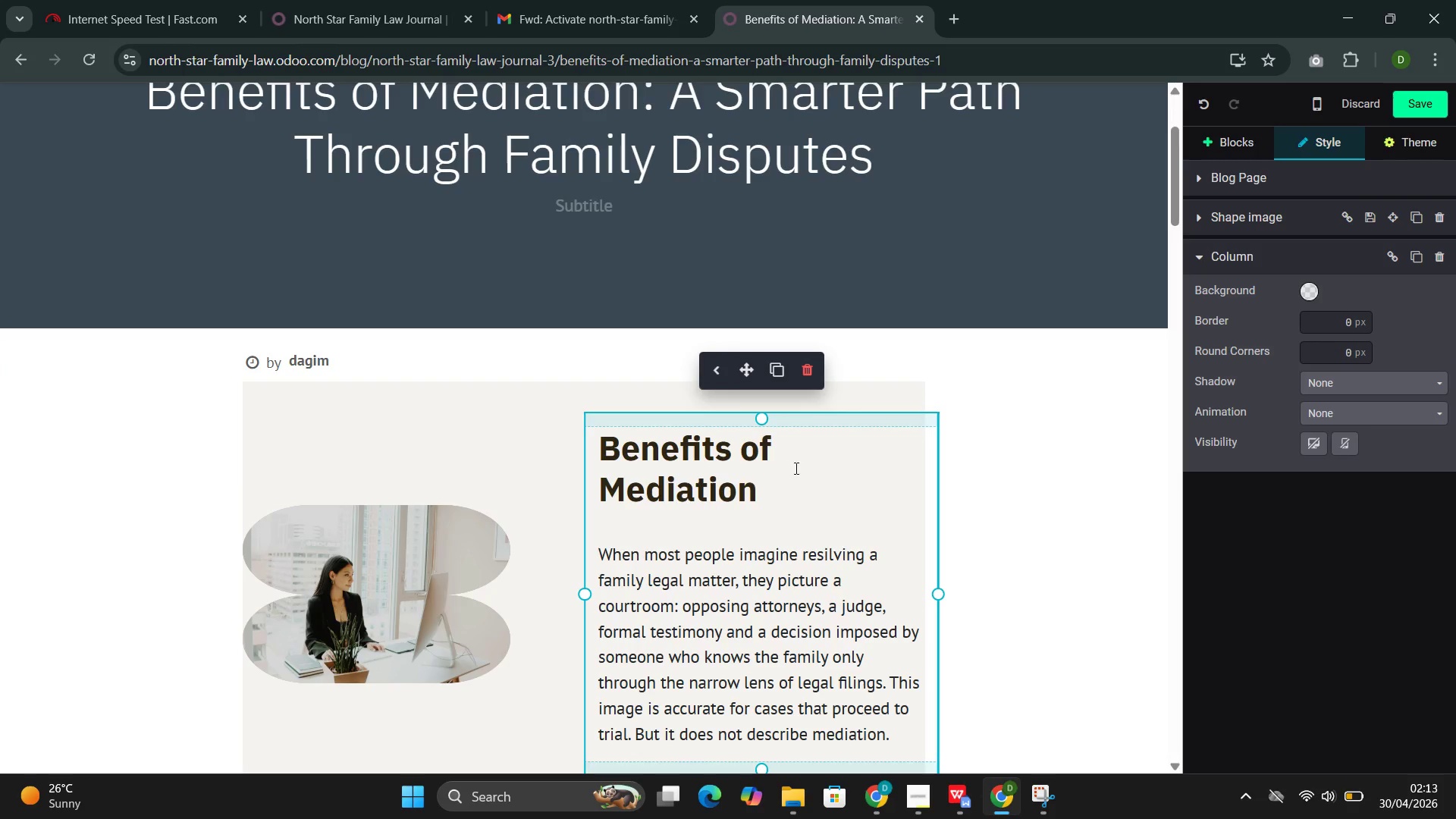 
left_click([798, 472])
 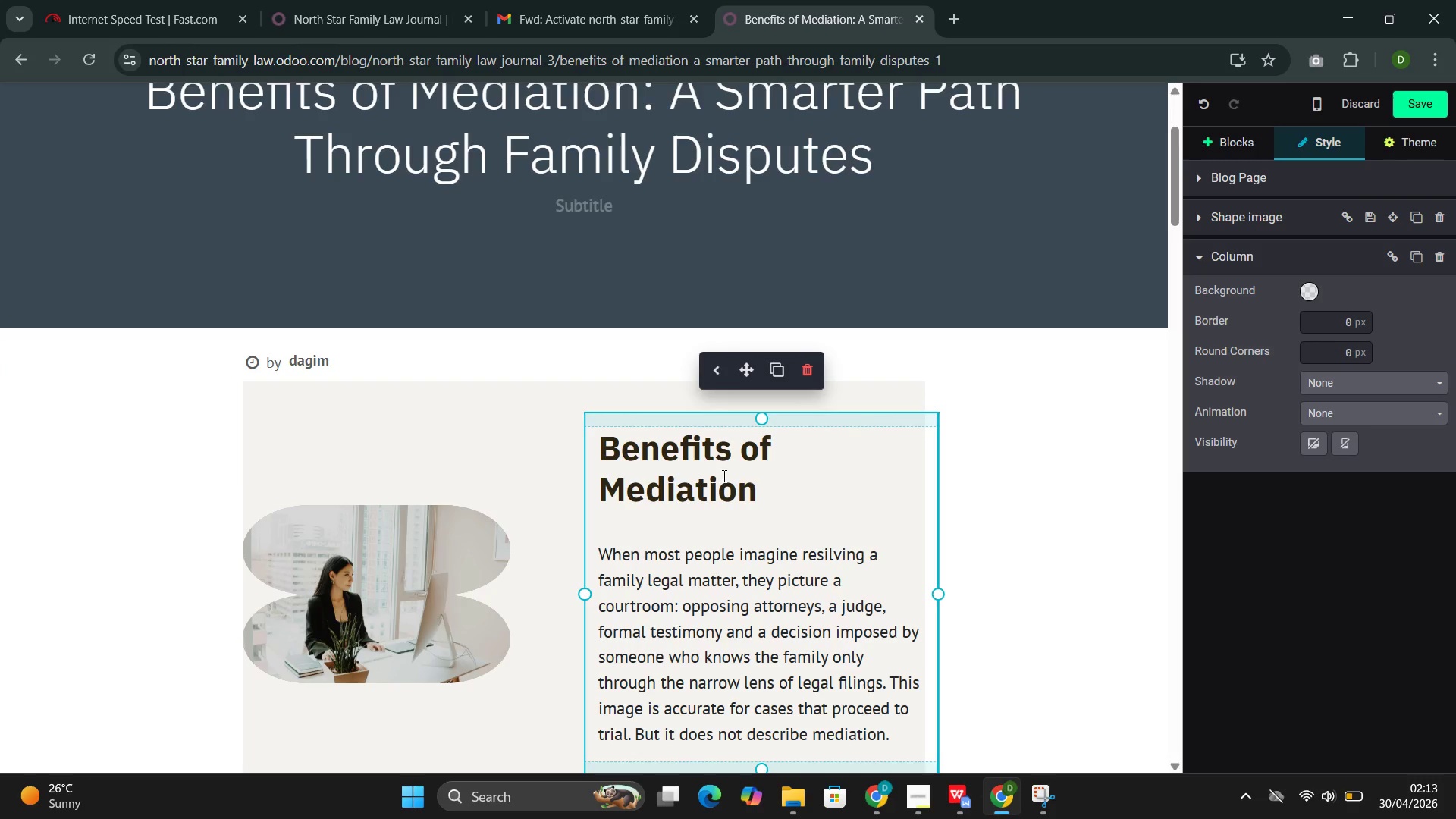 
left_click([846, 460])
 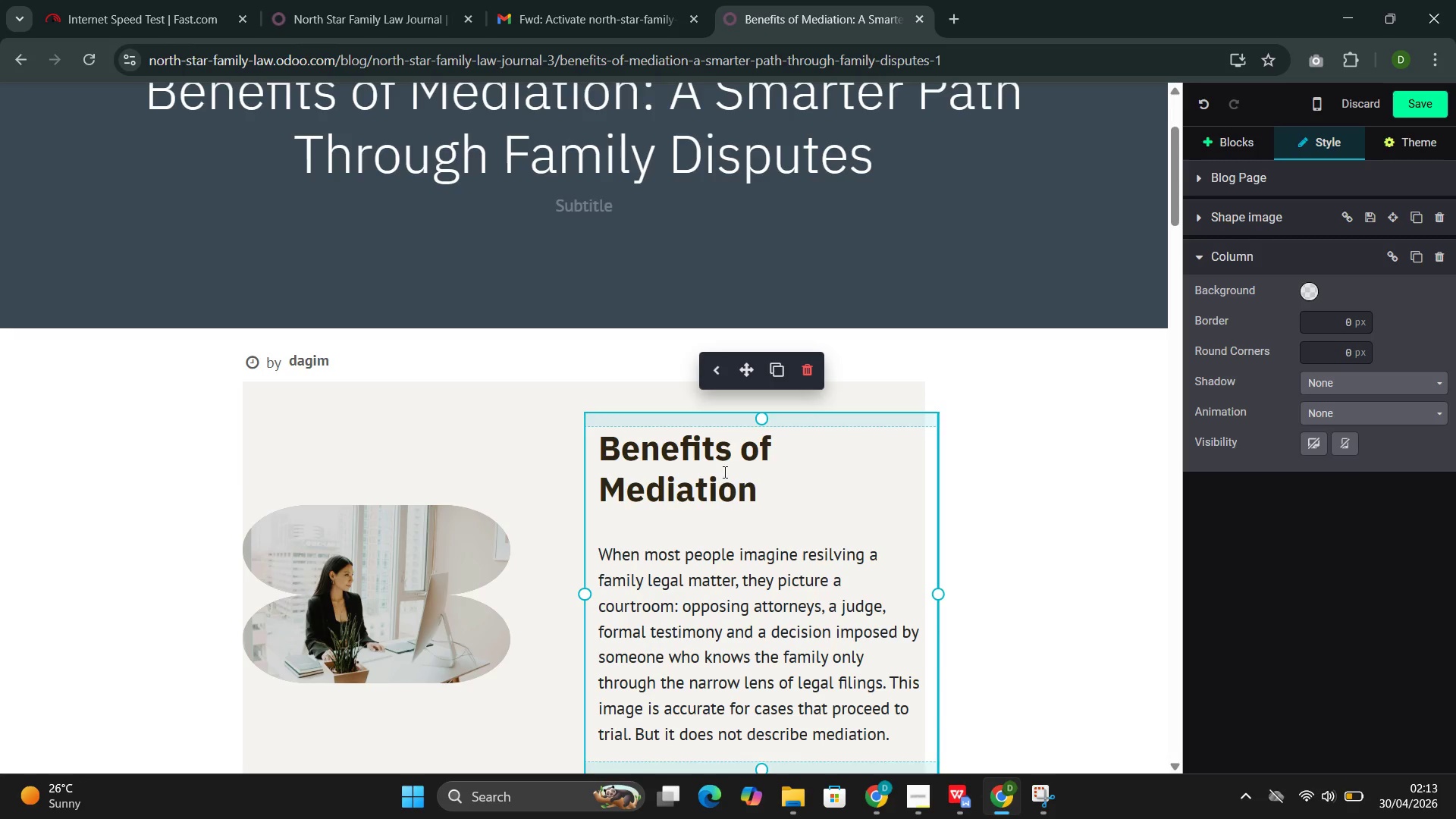 
left_click([693, 485])
 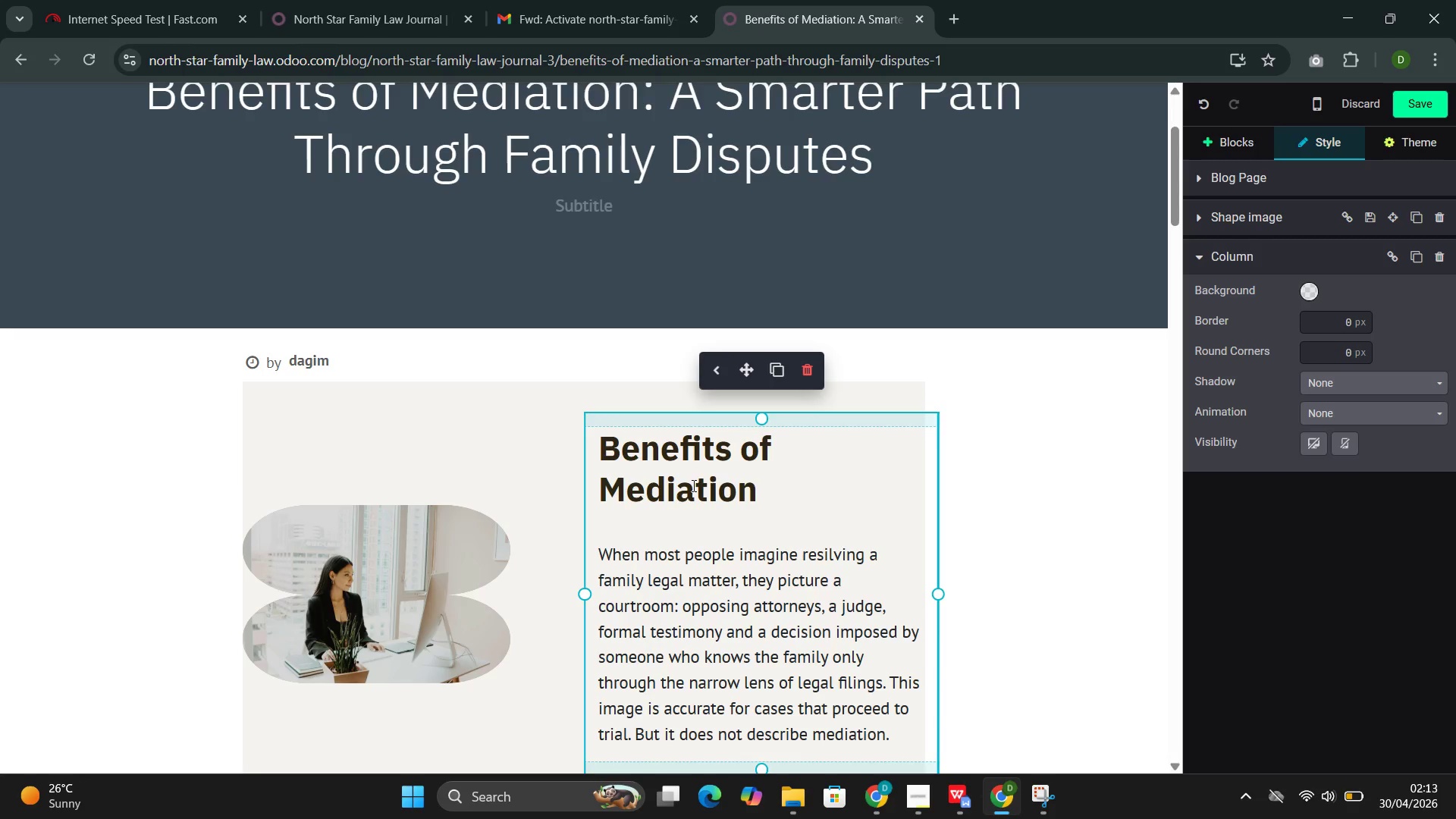 
key(Control+ControlLeft)
 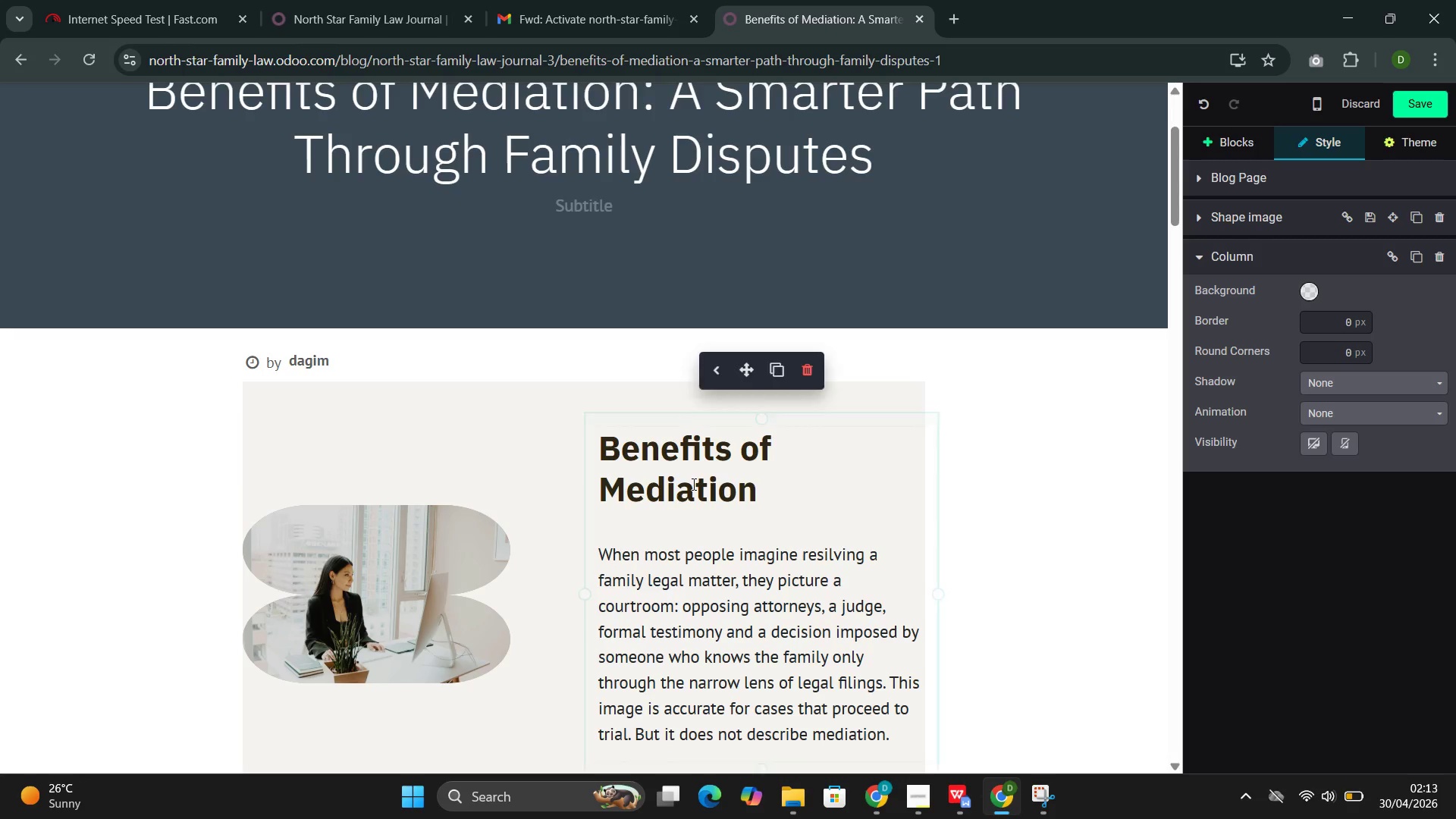 
key(Control+Z)
 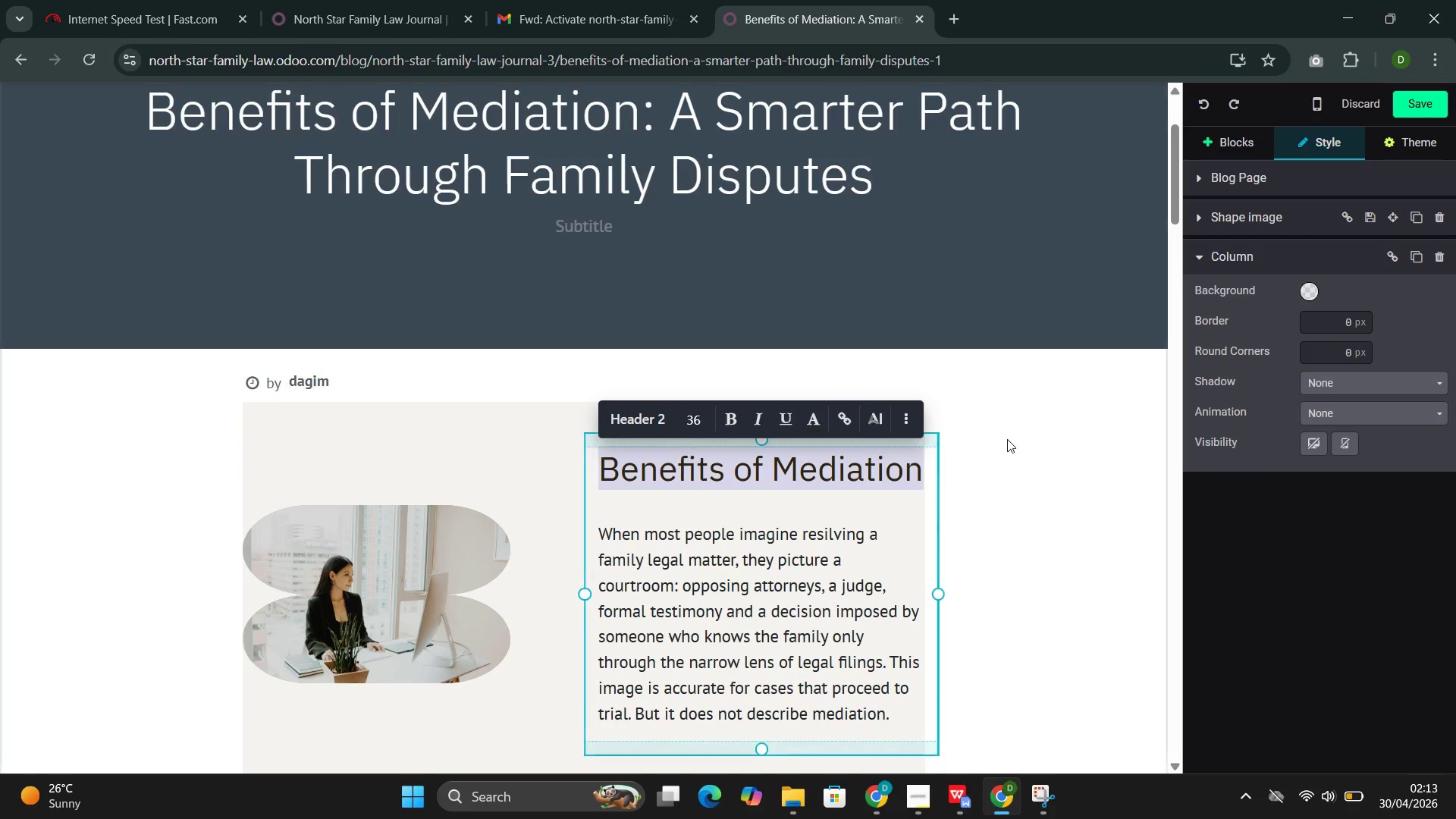 
left_click([1011, 435])
 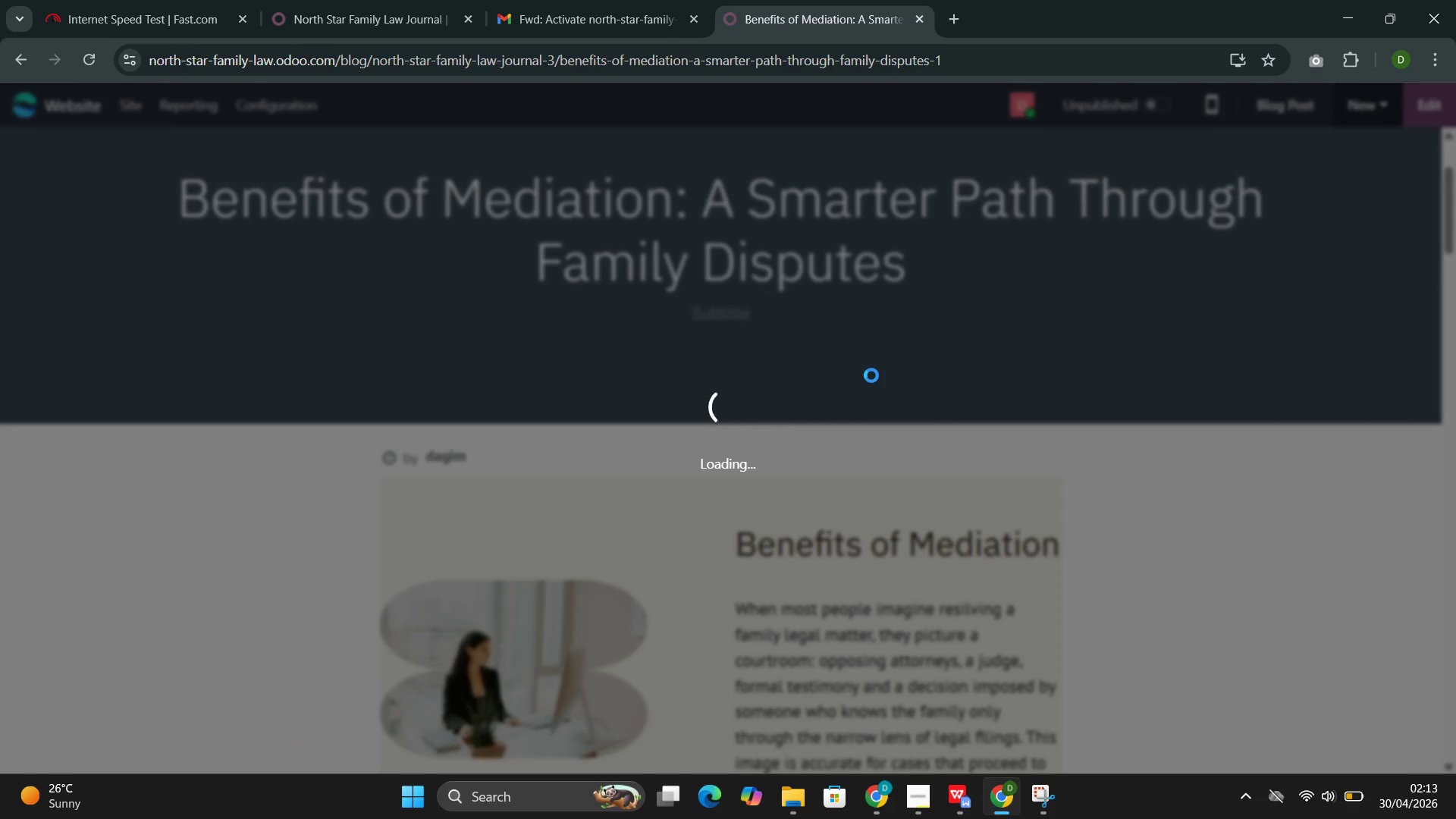 
wait(6.3)
 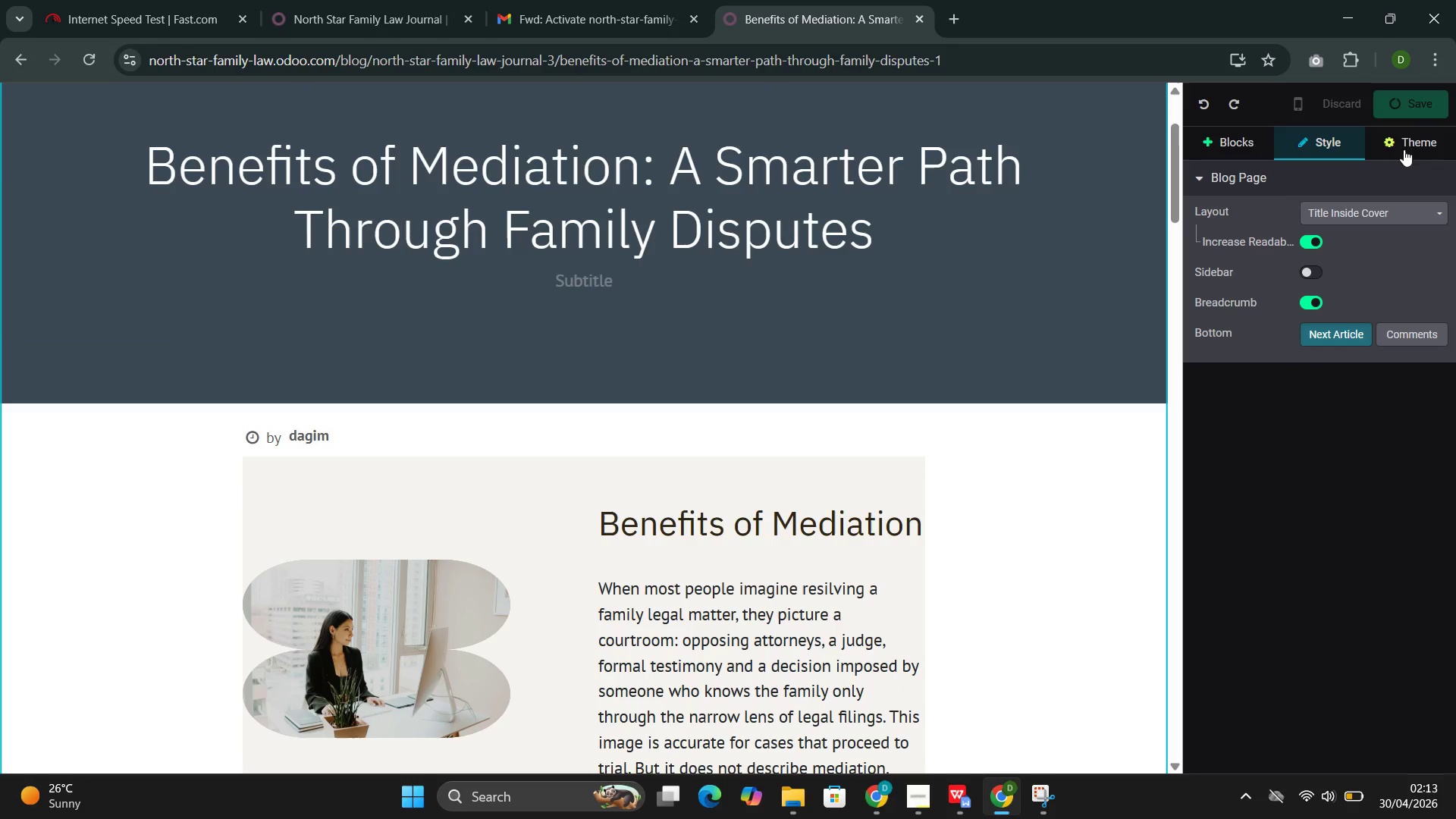 
scroll: coordinate [869, 375], scroll_direction: down, amount: 4.0
 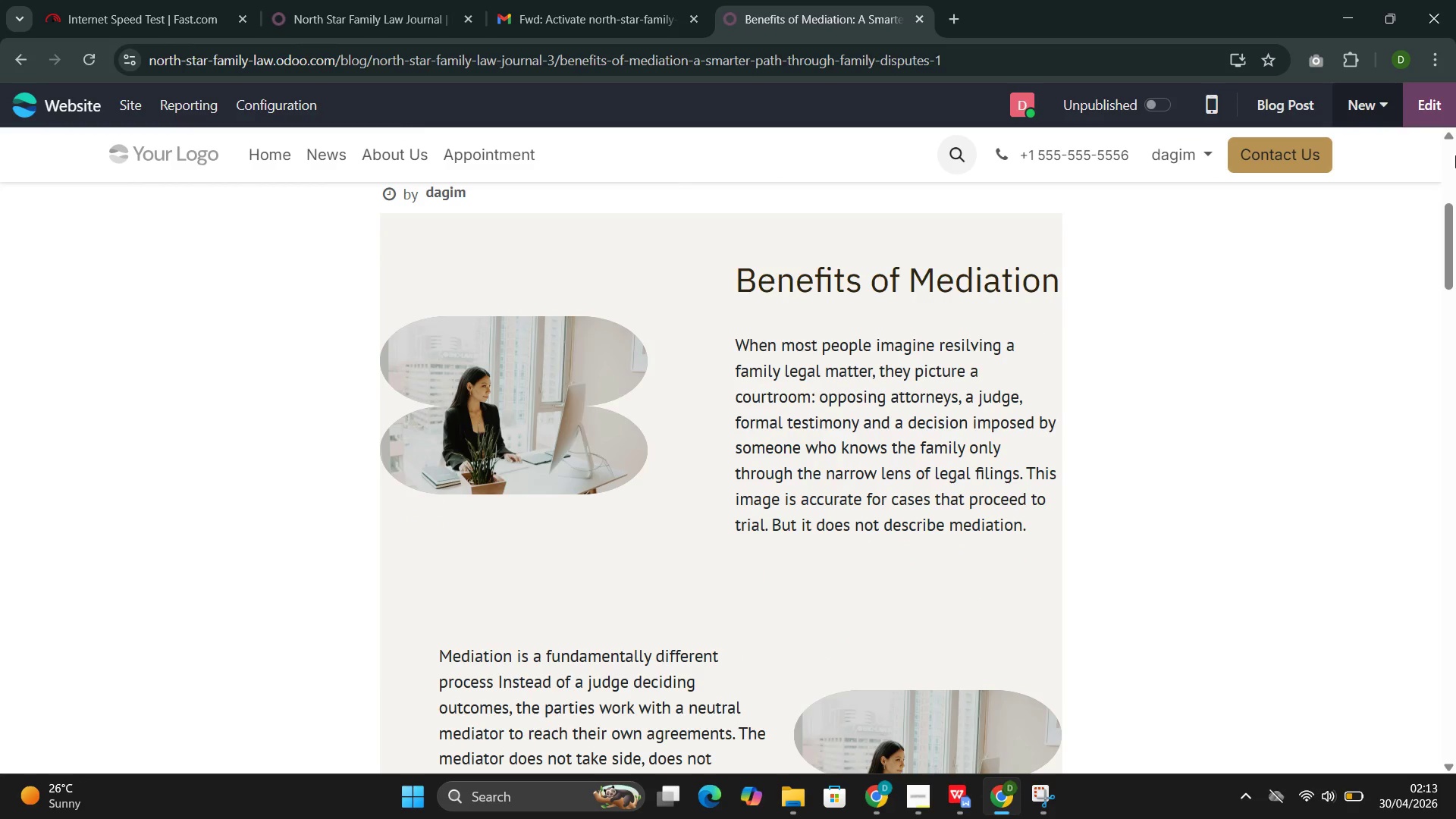 
left_click([1429, 115])
 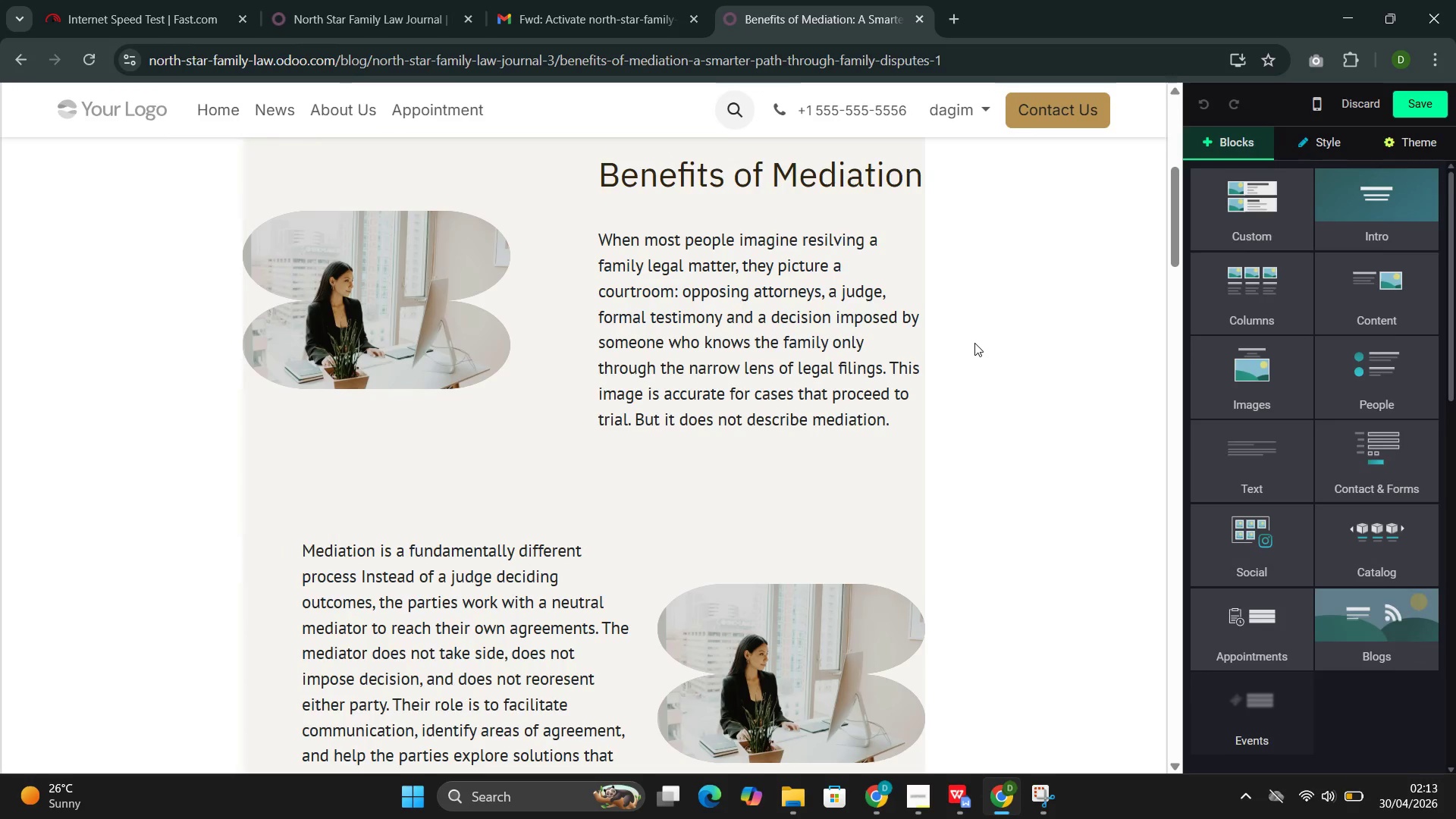 
wait(11.7)
 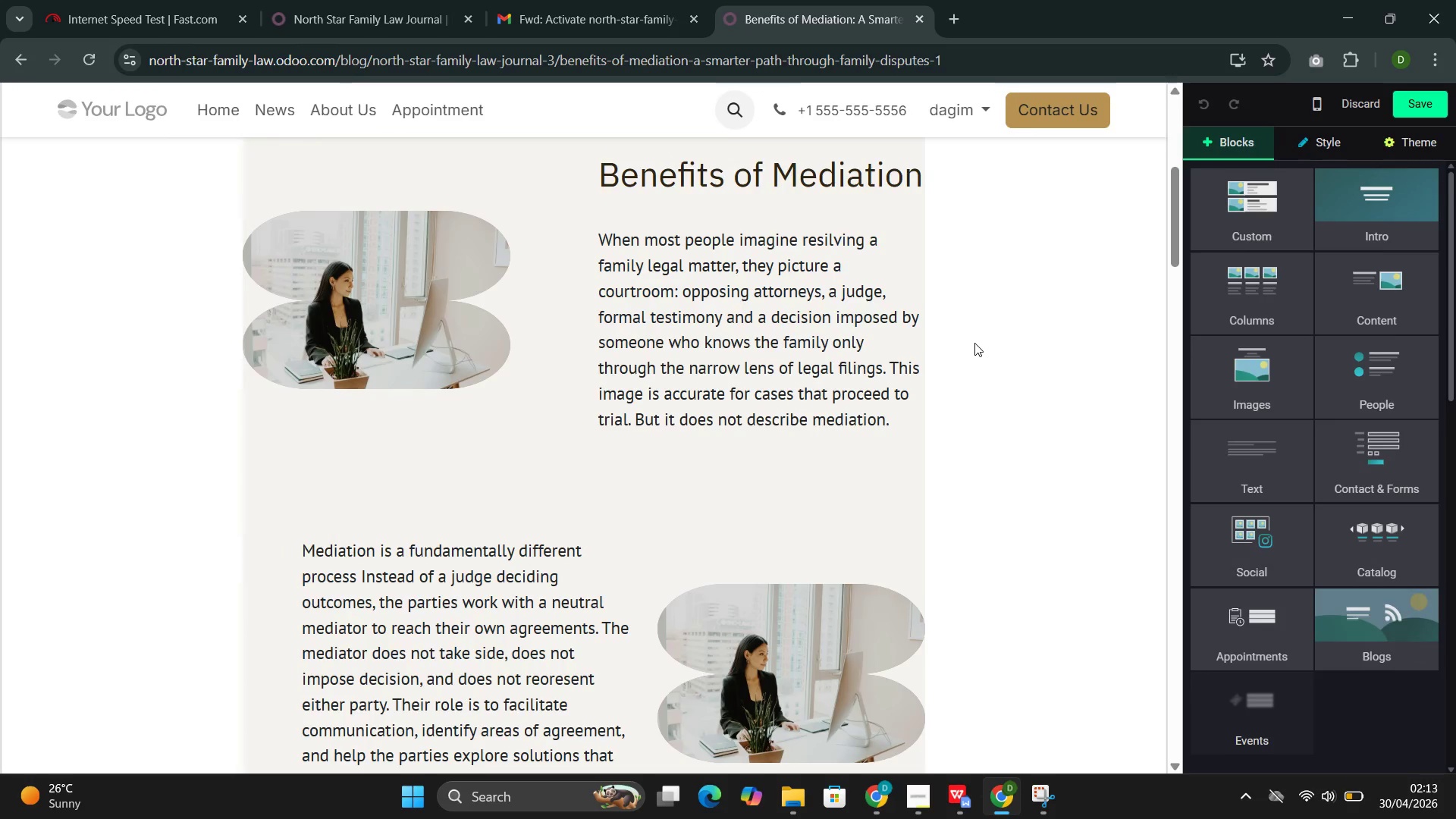 
scroll: coordinate [855, 316], scroll_direction: up, amount: 3.0
 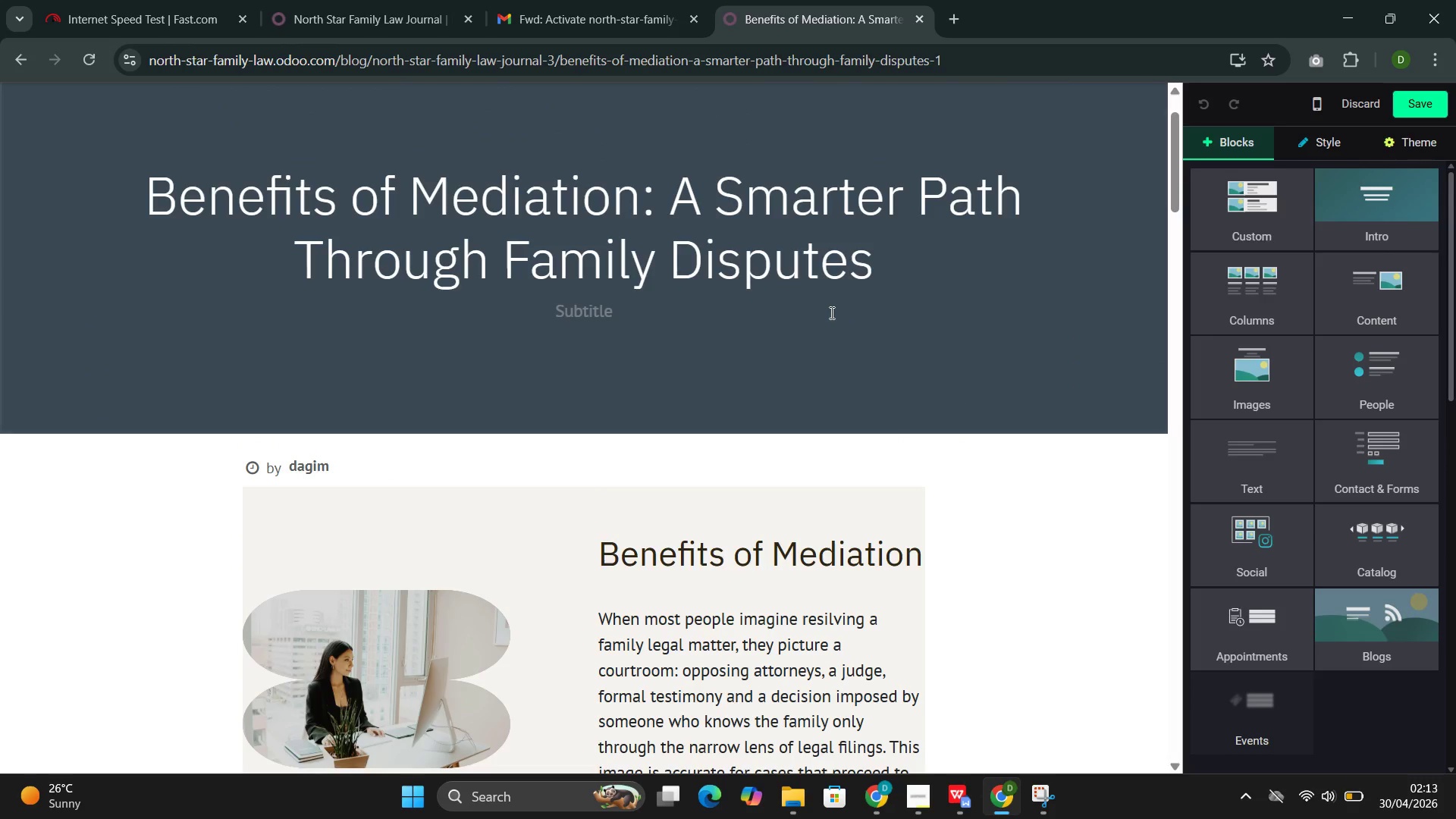 
left_click([826, 313])
 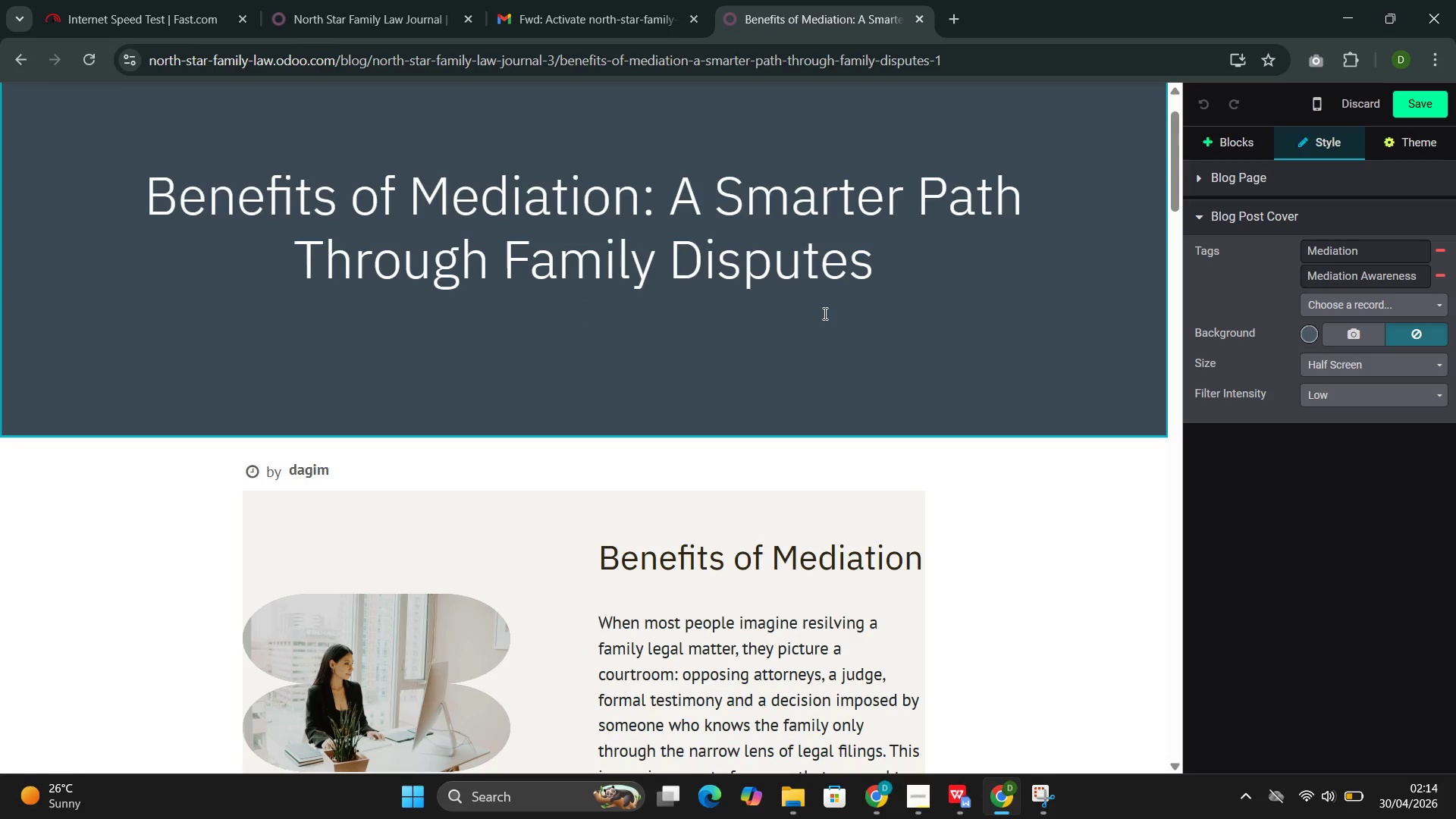 
wait(40.69)
 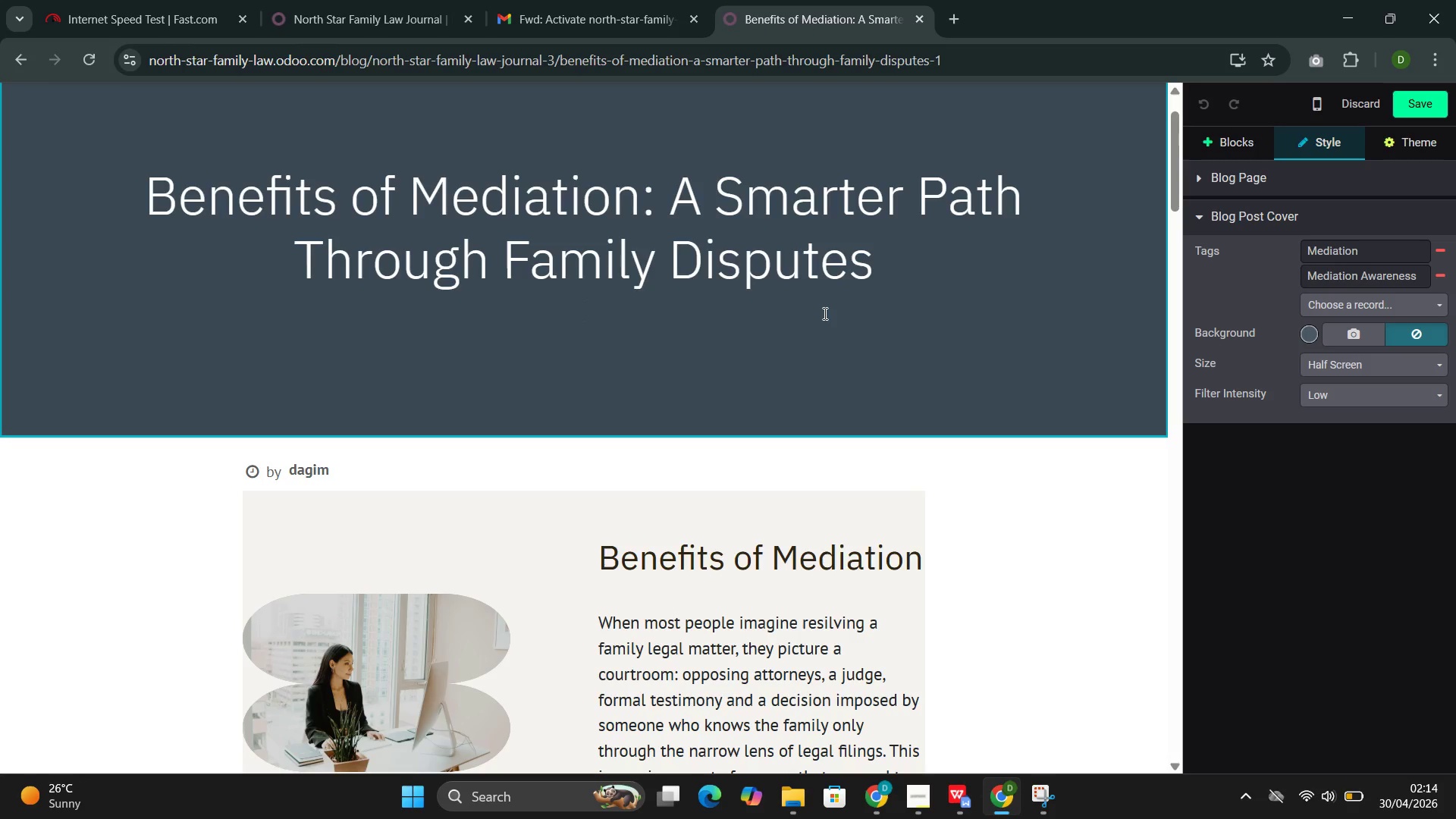 
left_click([1314, 337])
 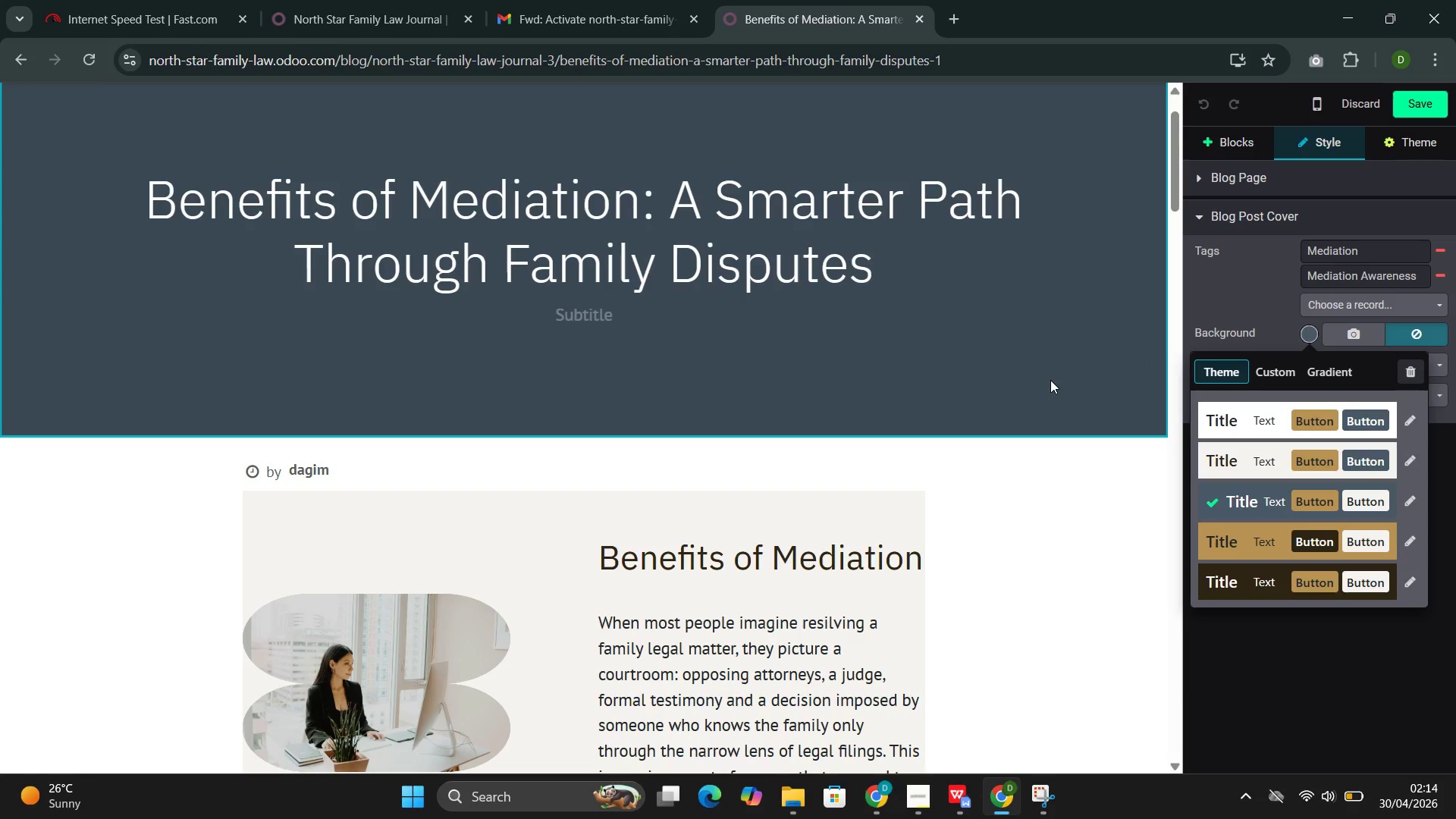 
left_click([893, 350])
 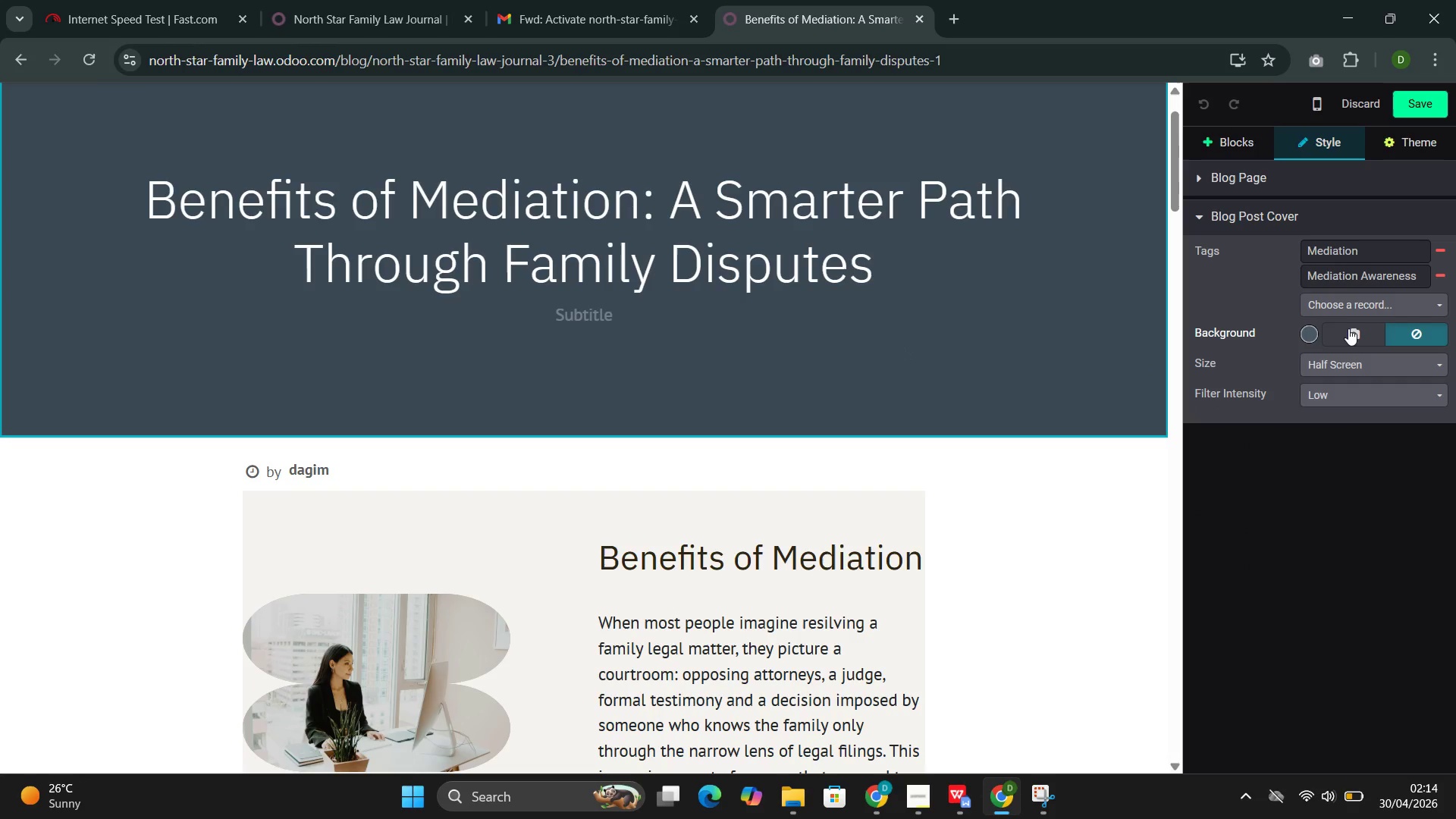 
left_click([1349, 332])
 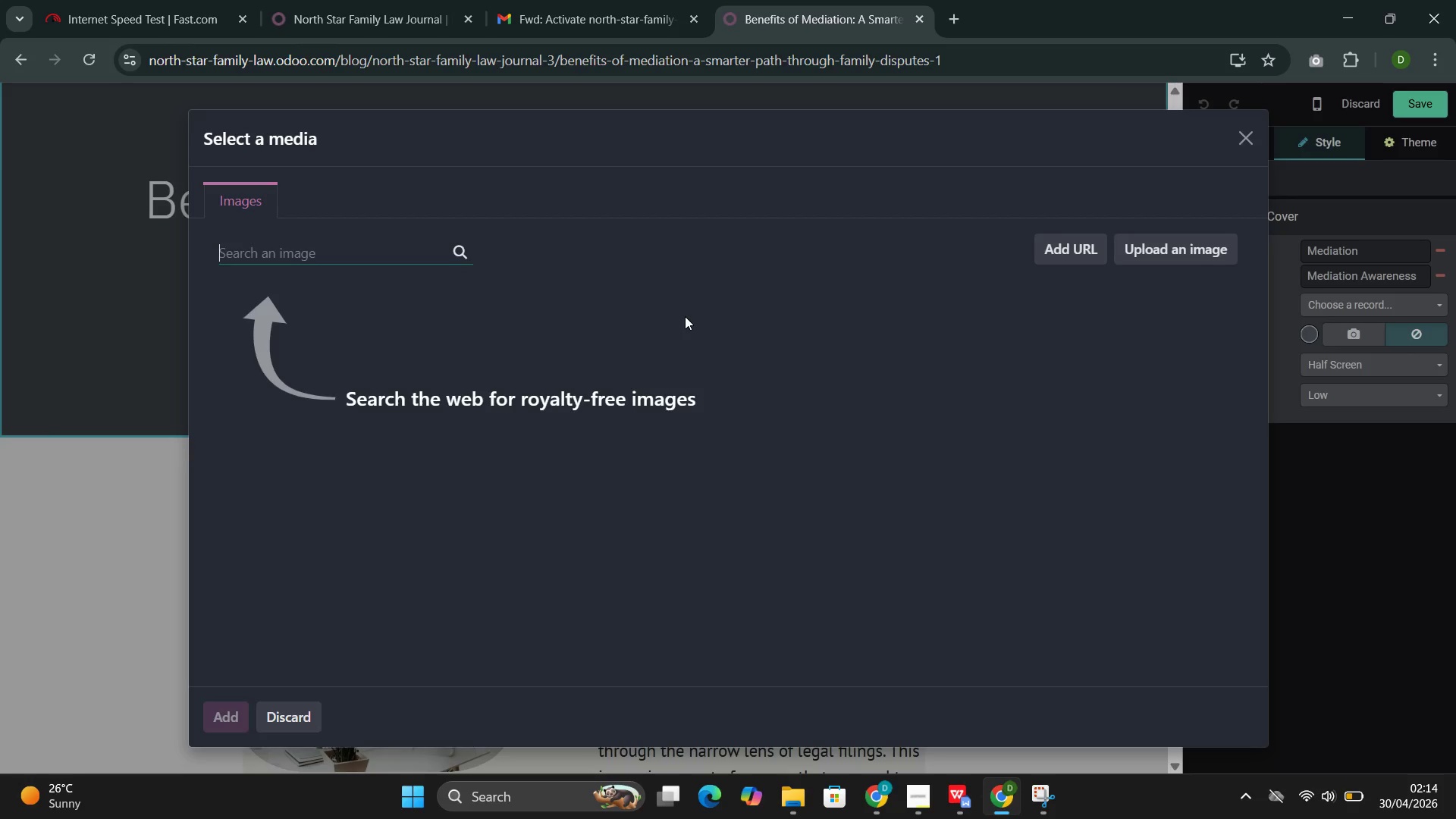 
wait(12.08)
 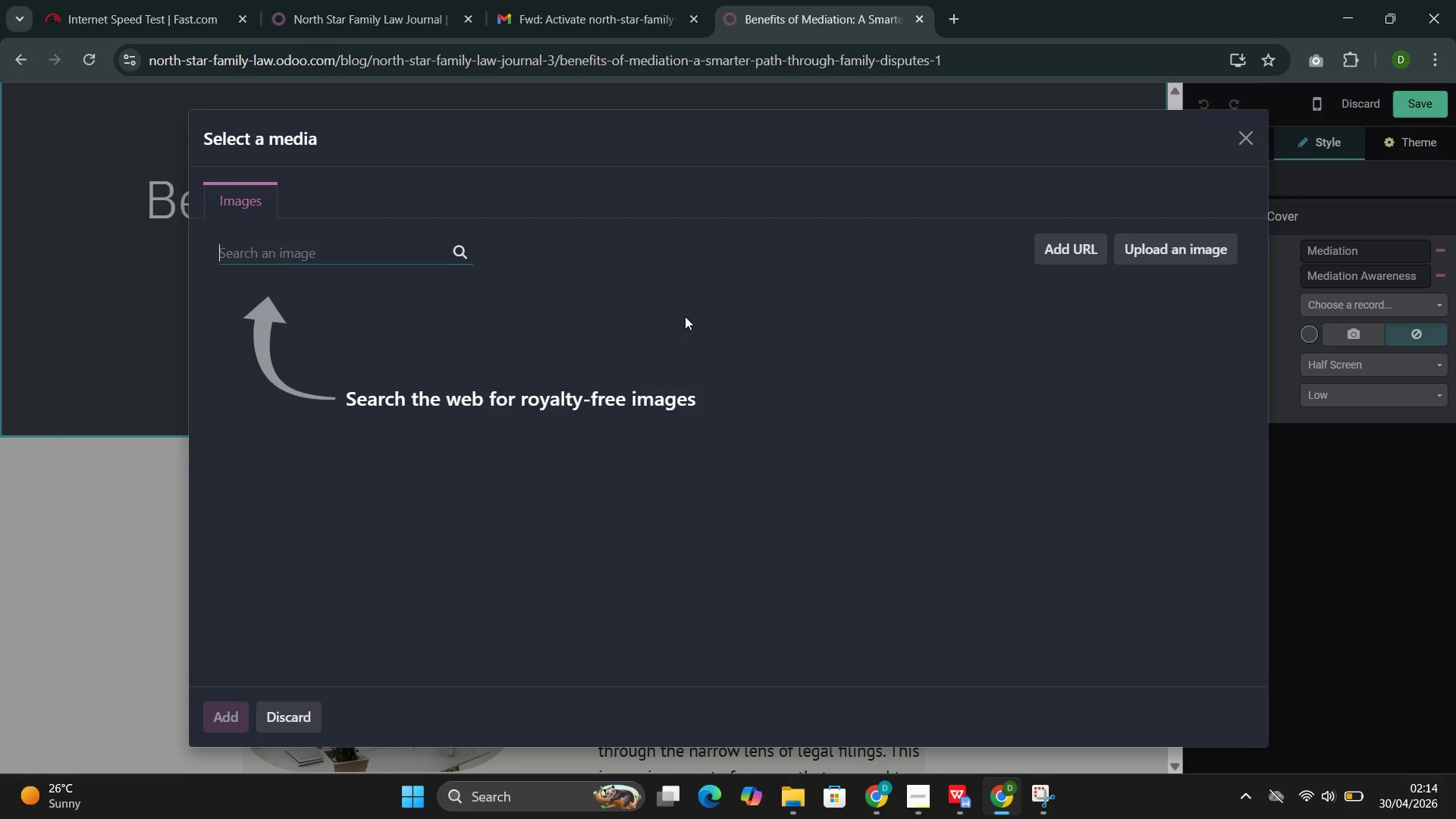 
type(Media)
 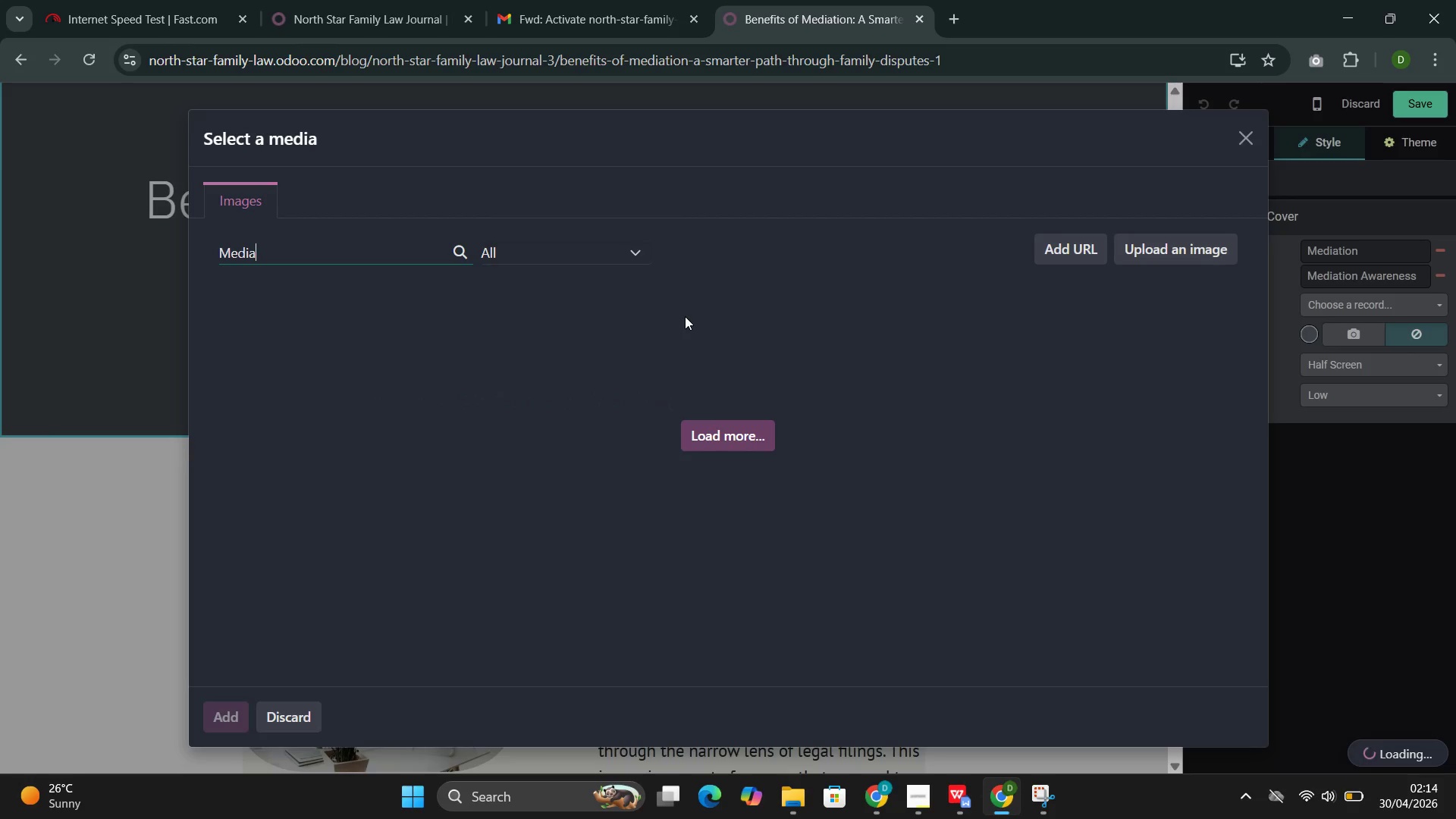 
type(tion)
 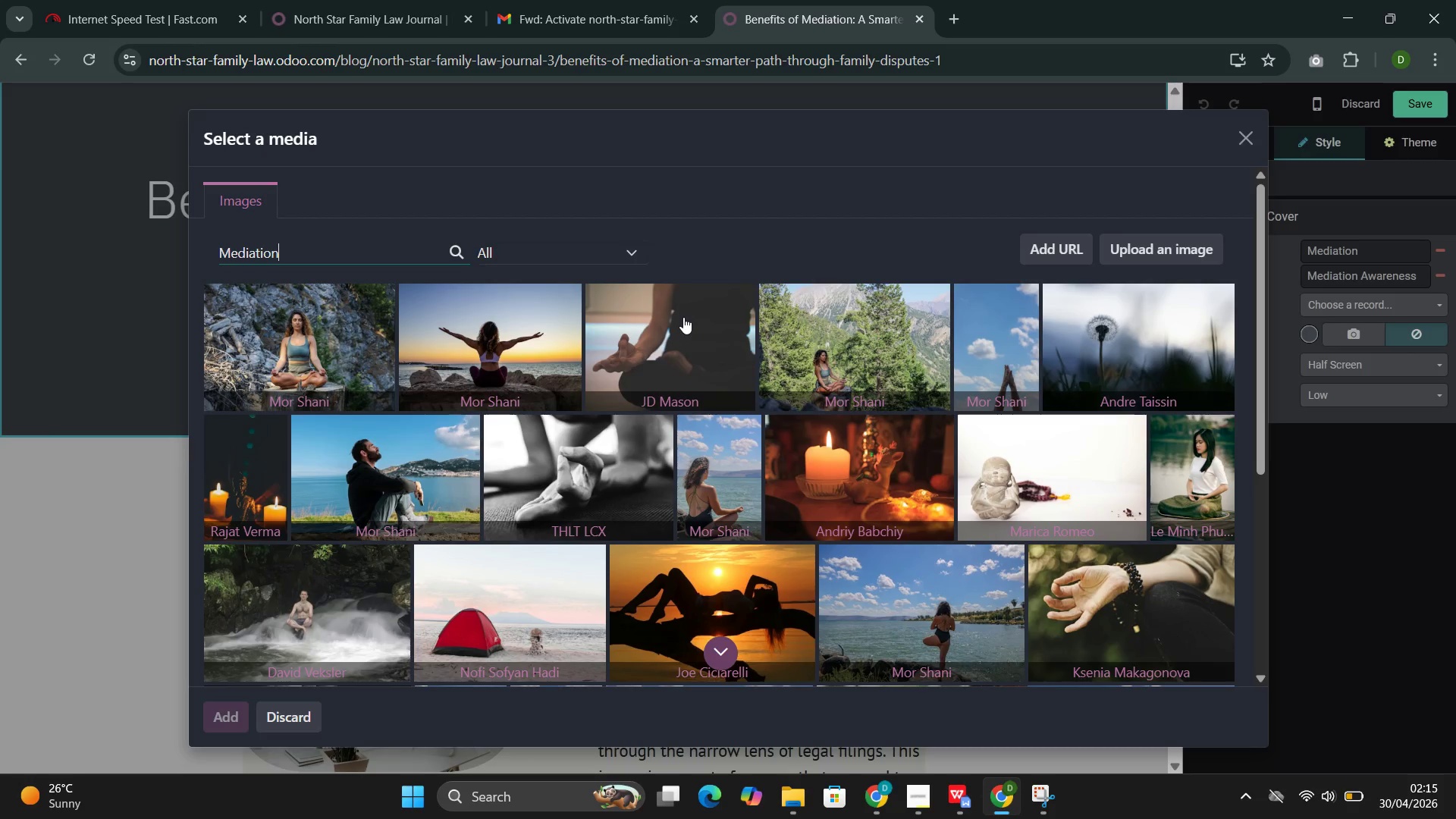 
wait(35.23)
 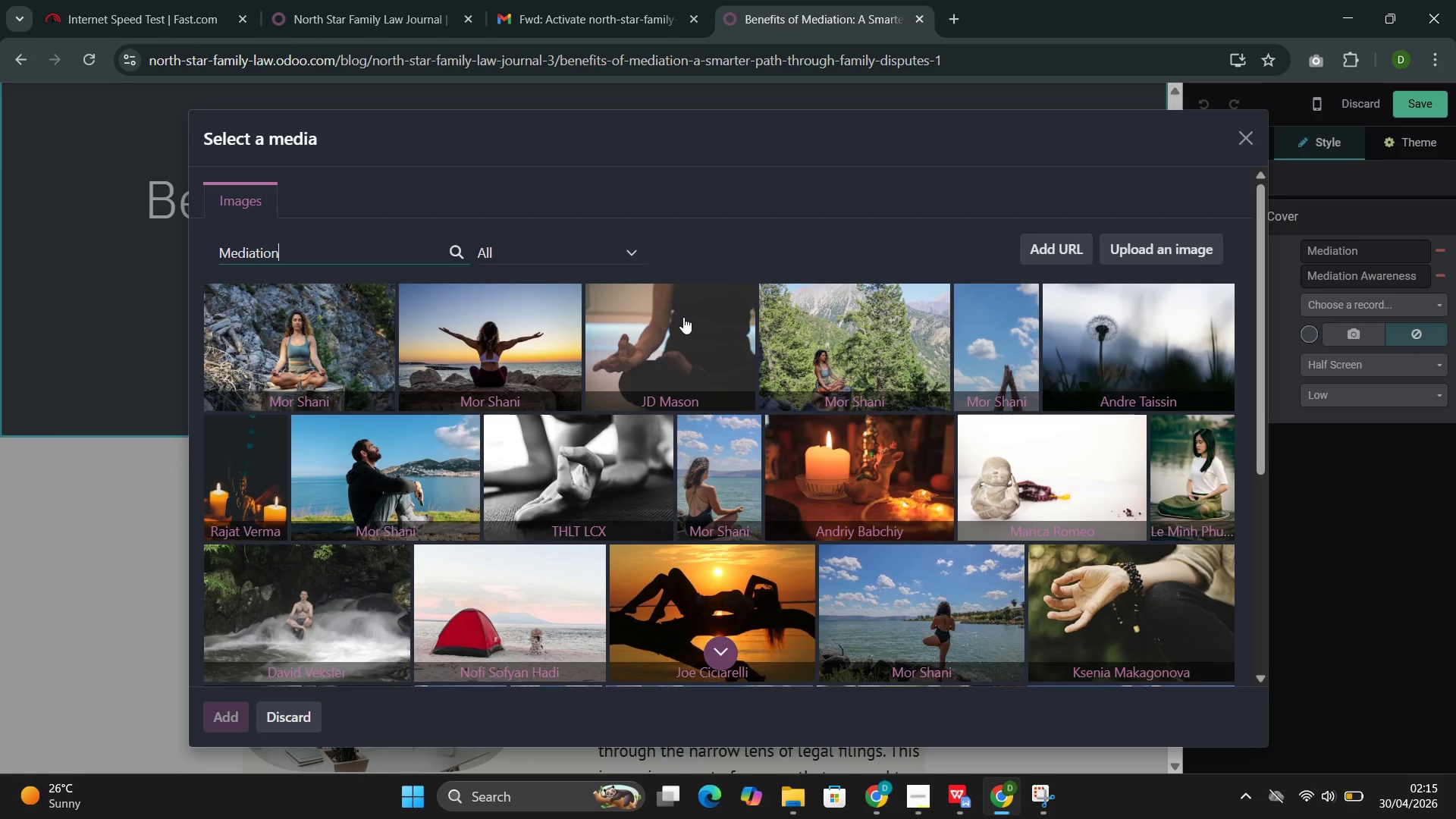 
key(Backspace)
 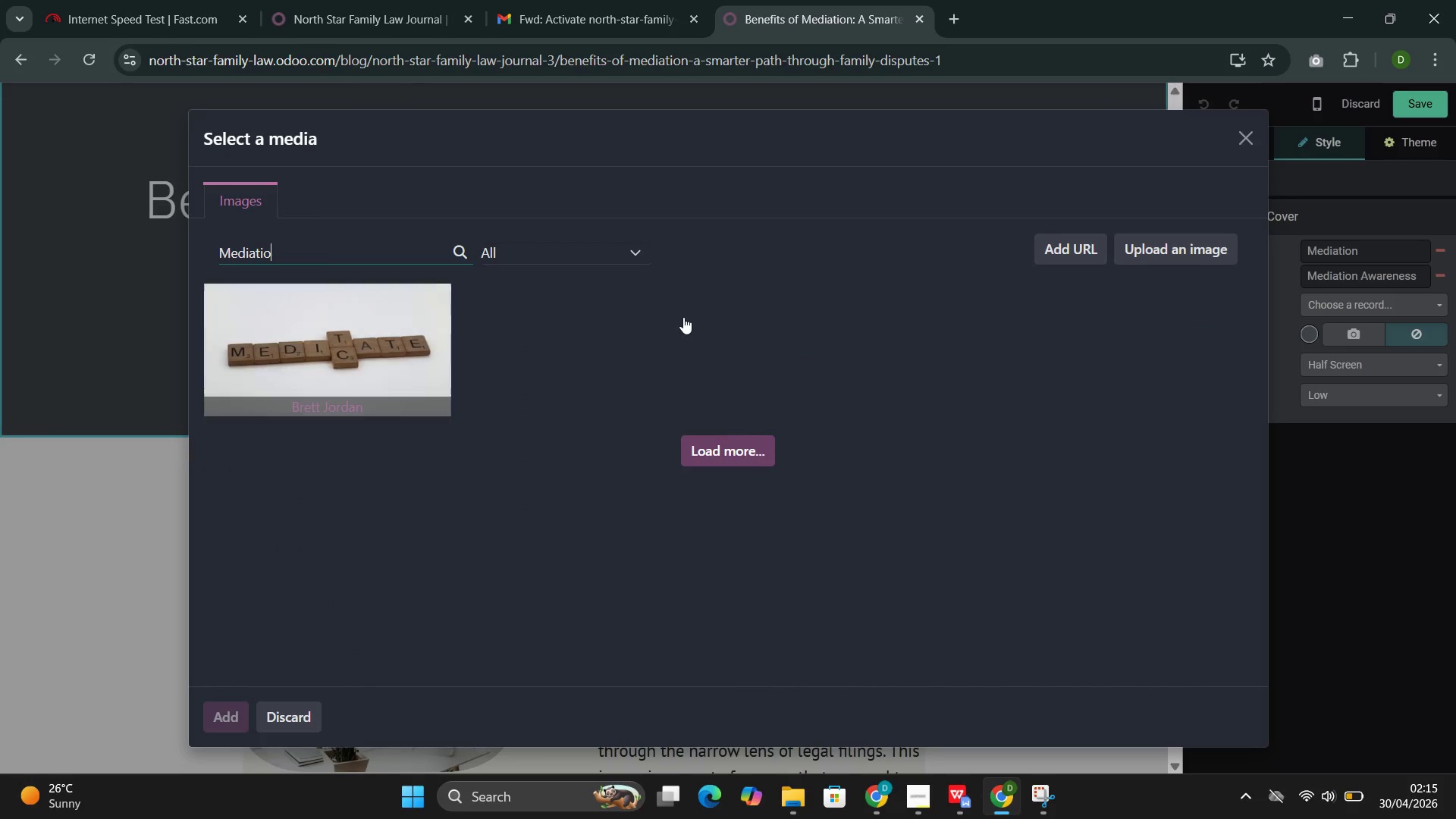 
wait(5.88)
 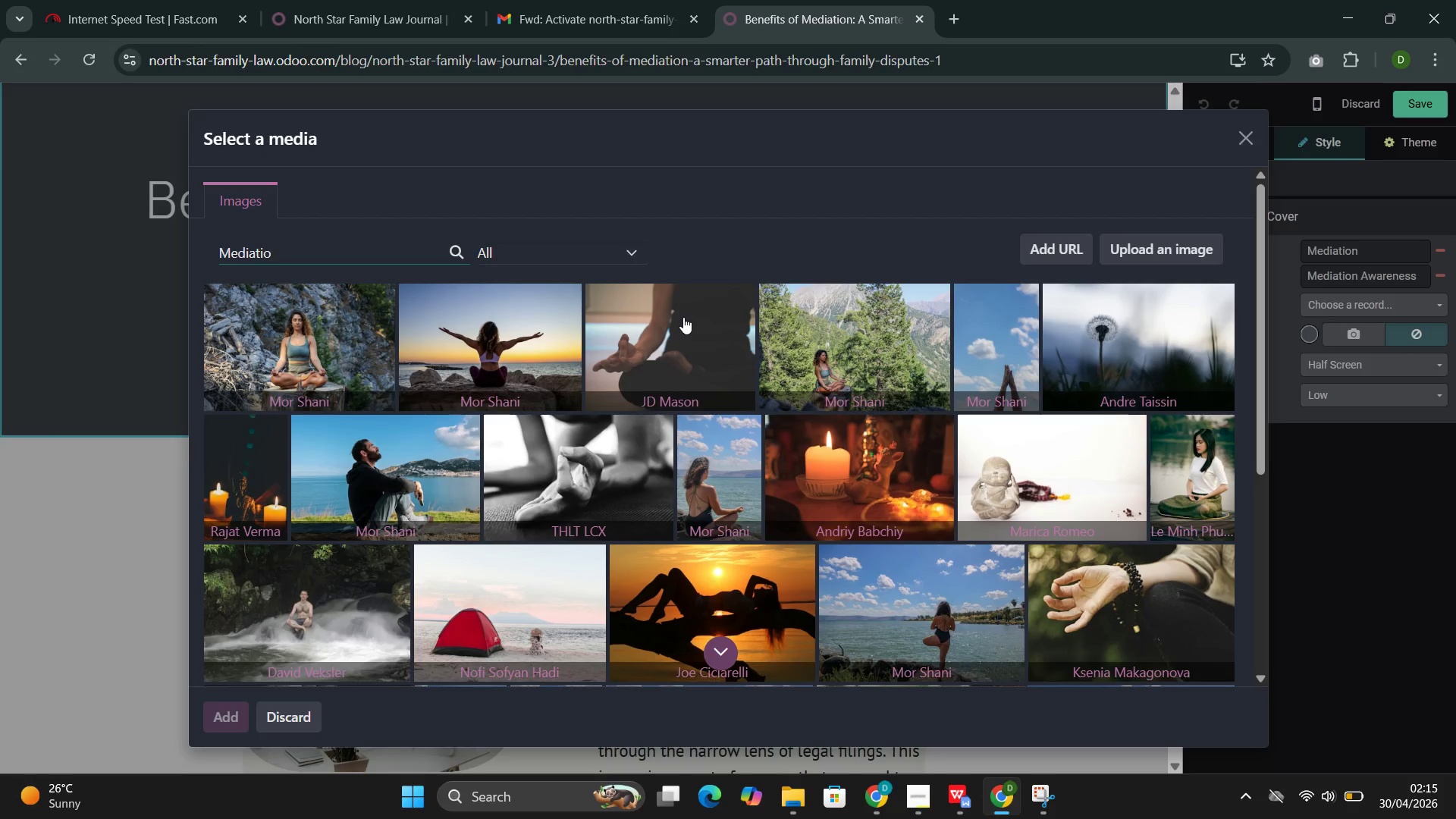 
key(Backspace)
 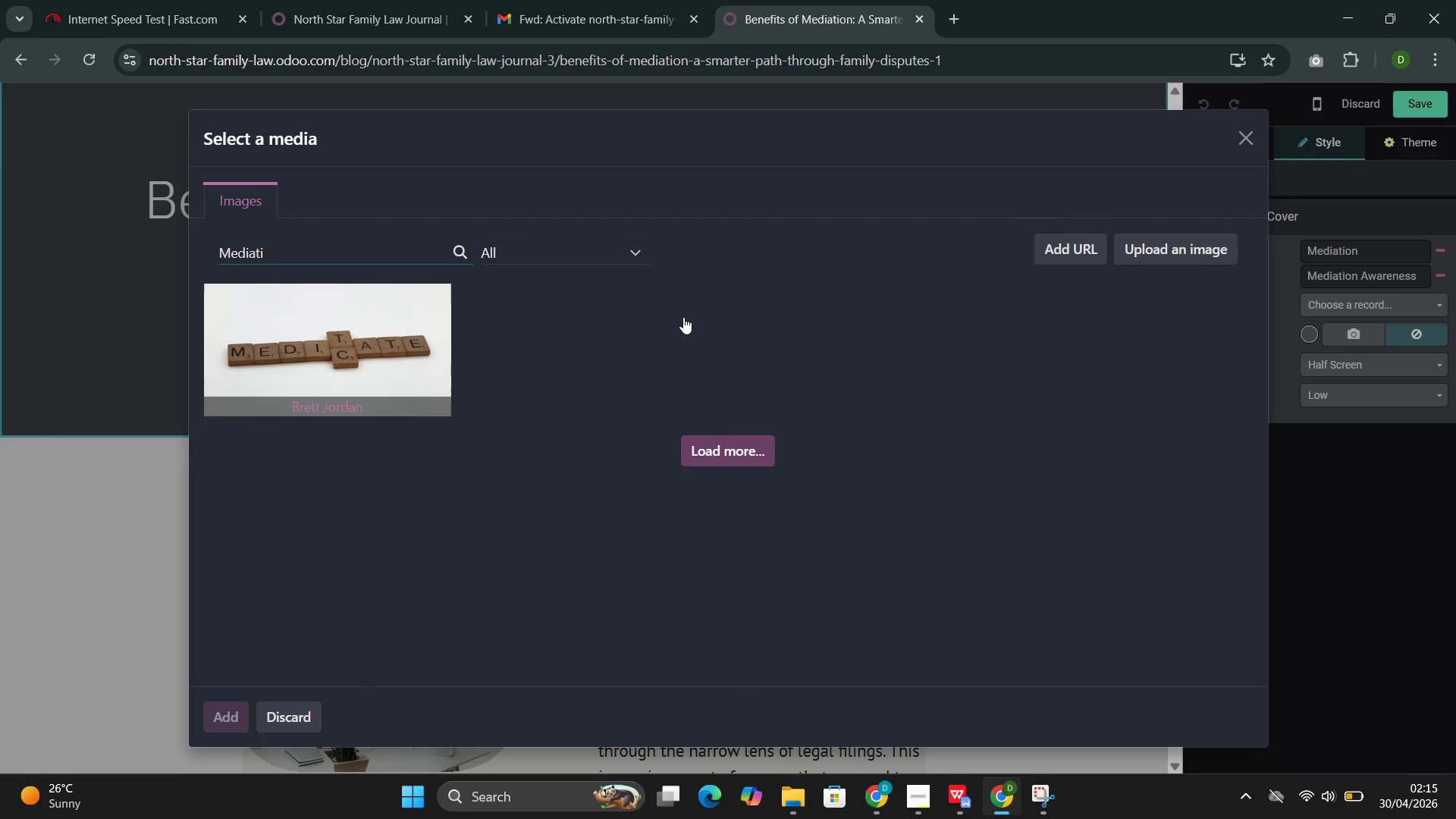 
key(Backspace)
 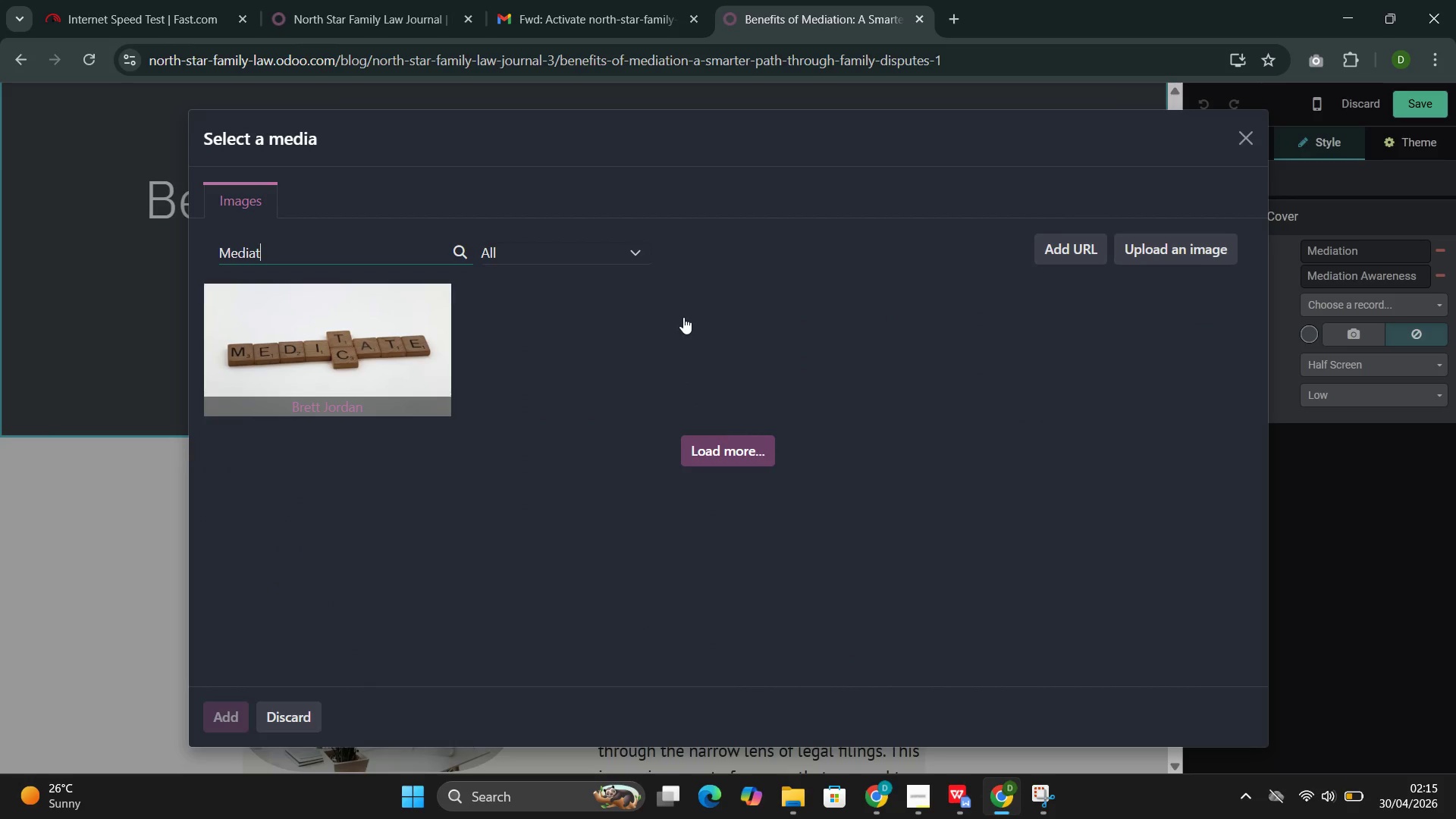 
key(Backspace)
 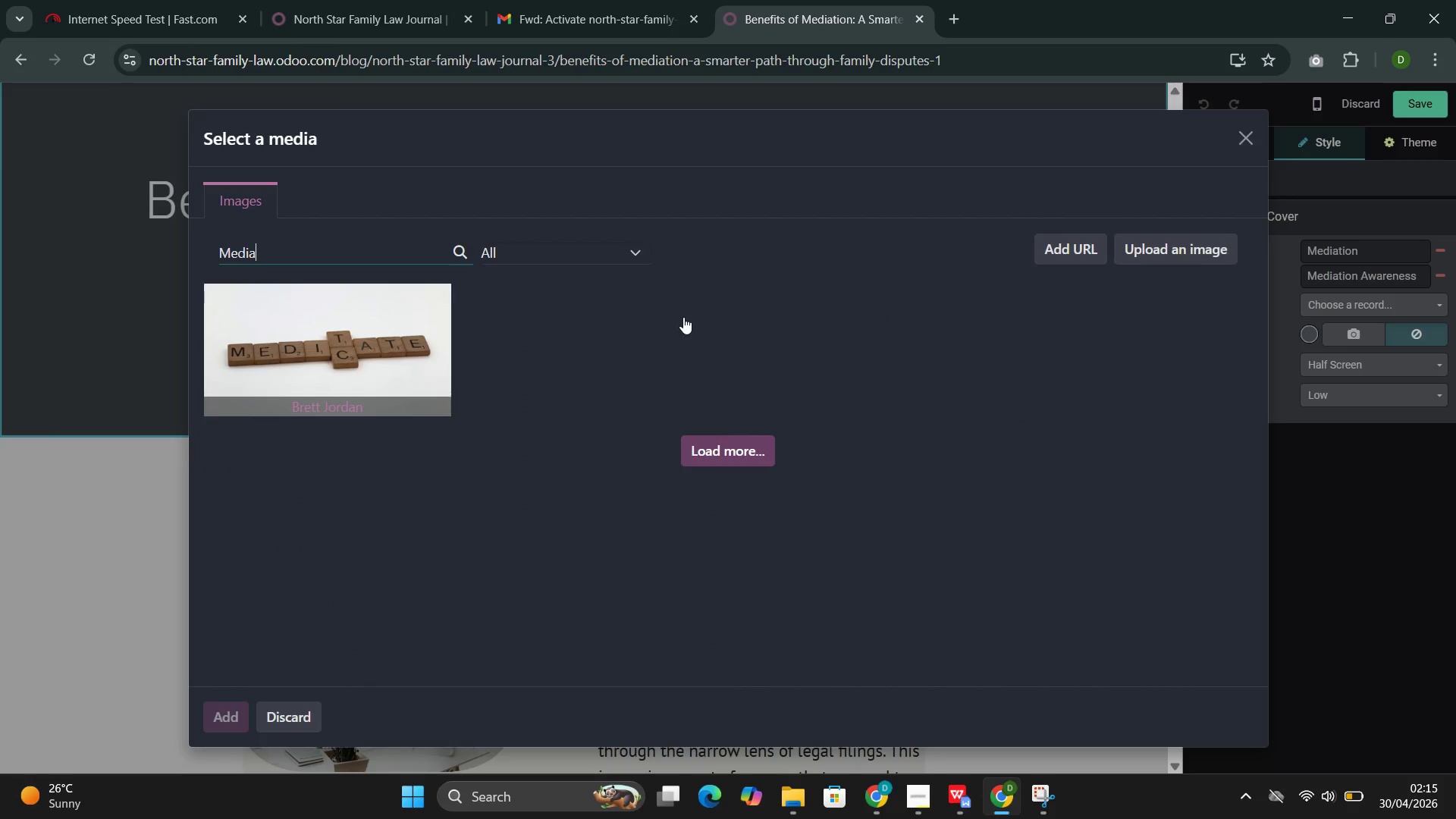 
key(Backspace)
 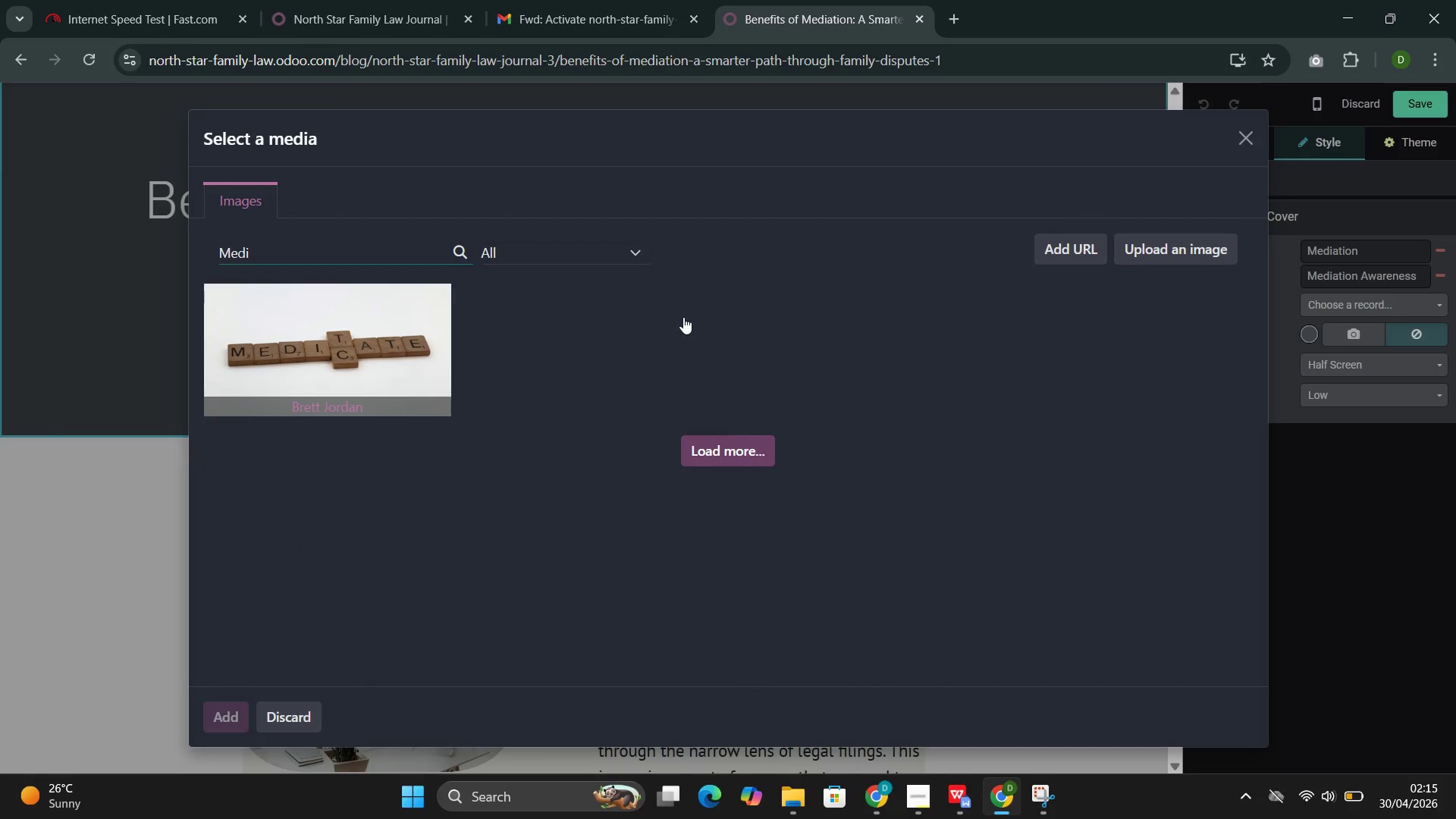 
key(Backspace)
 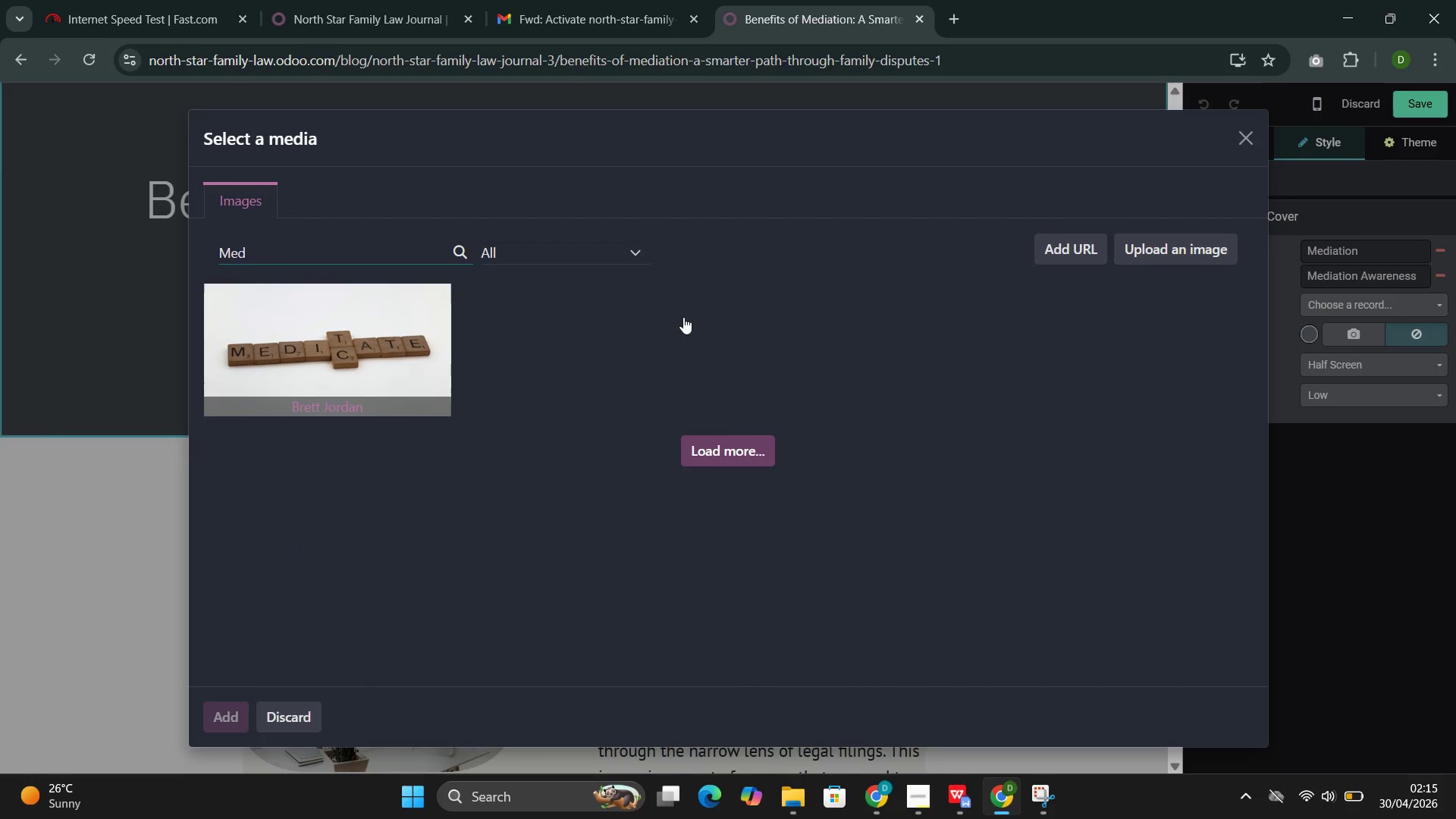 
key(Backspace)
 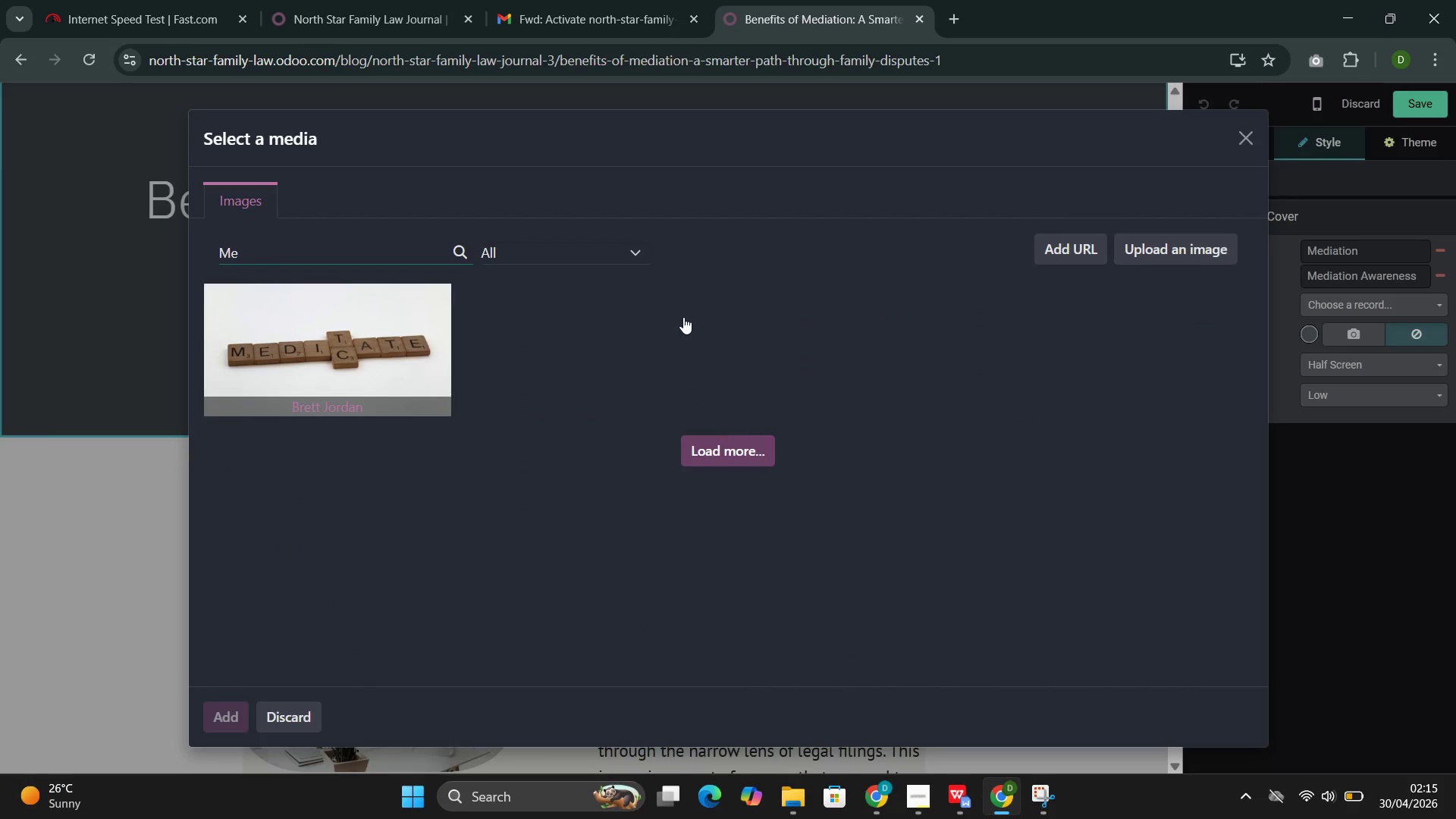 
key(Backspace)
 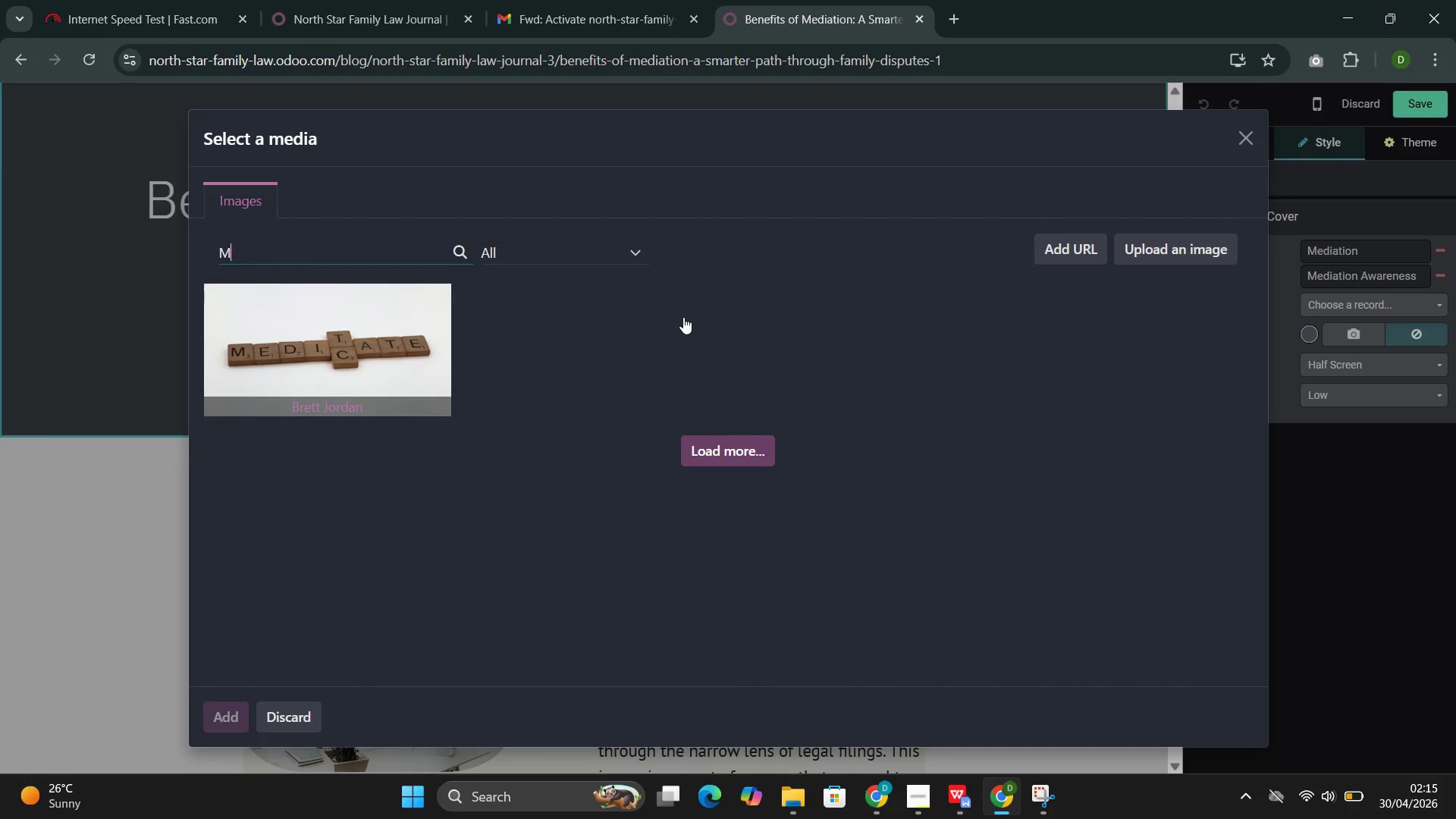 
key(Backspace)
 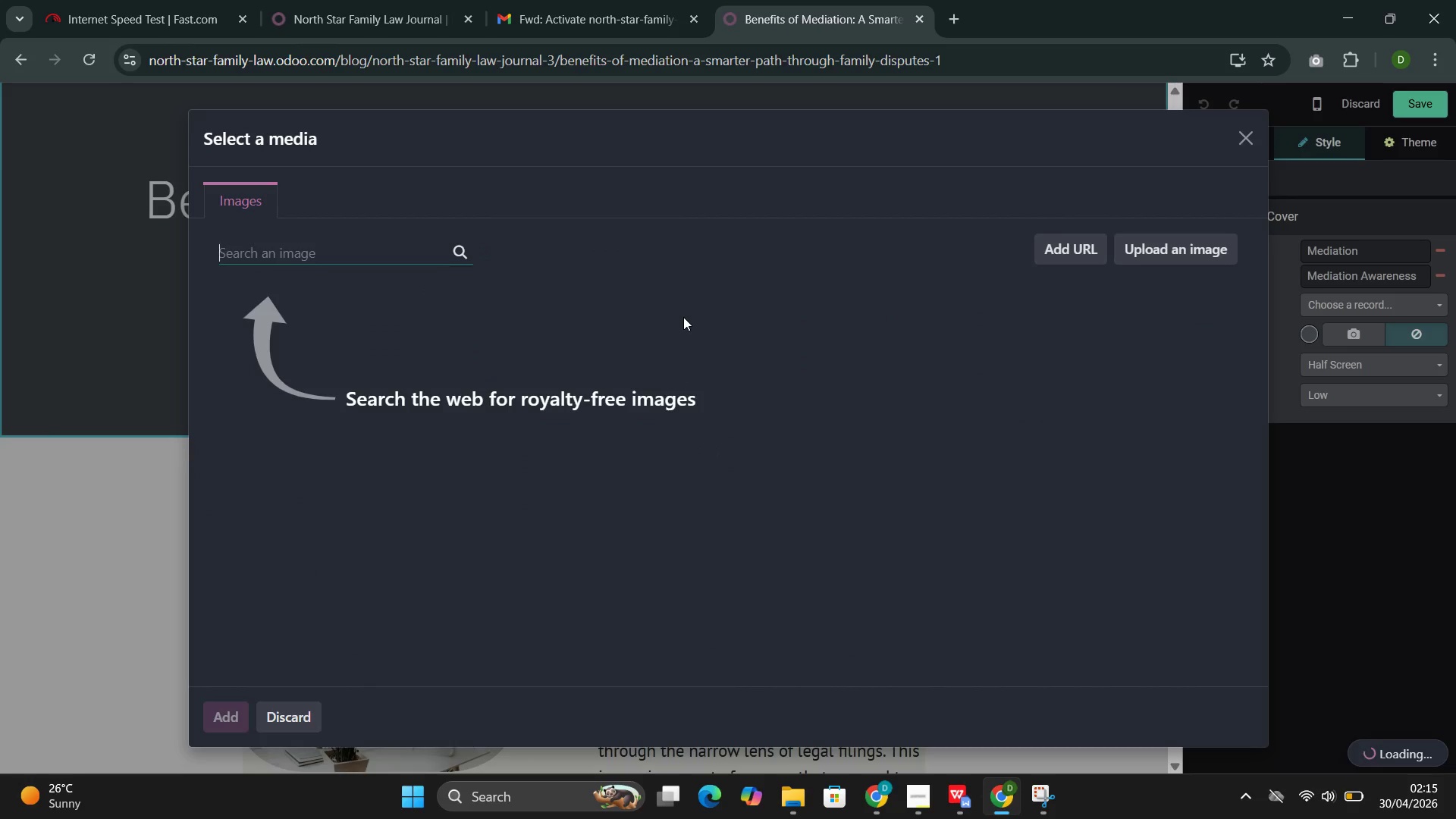 
type(Divorce process)
 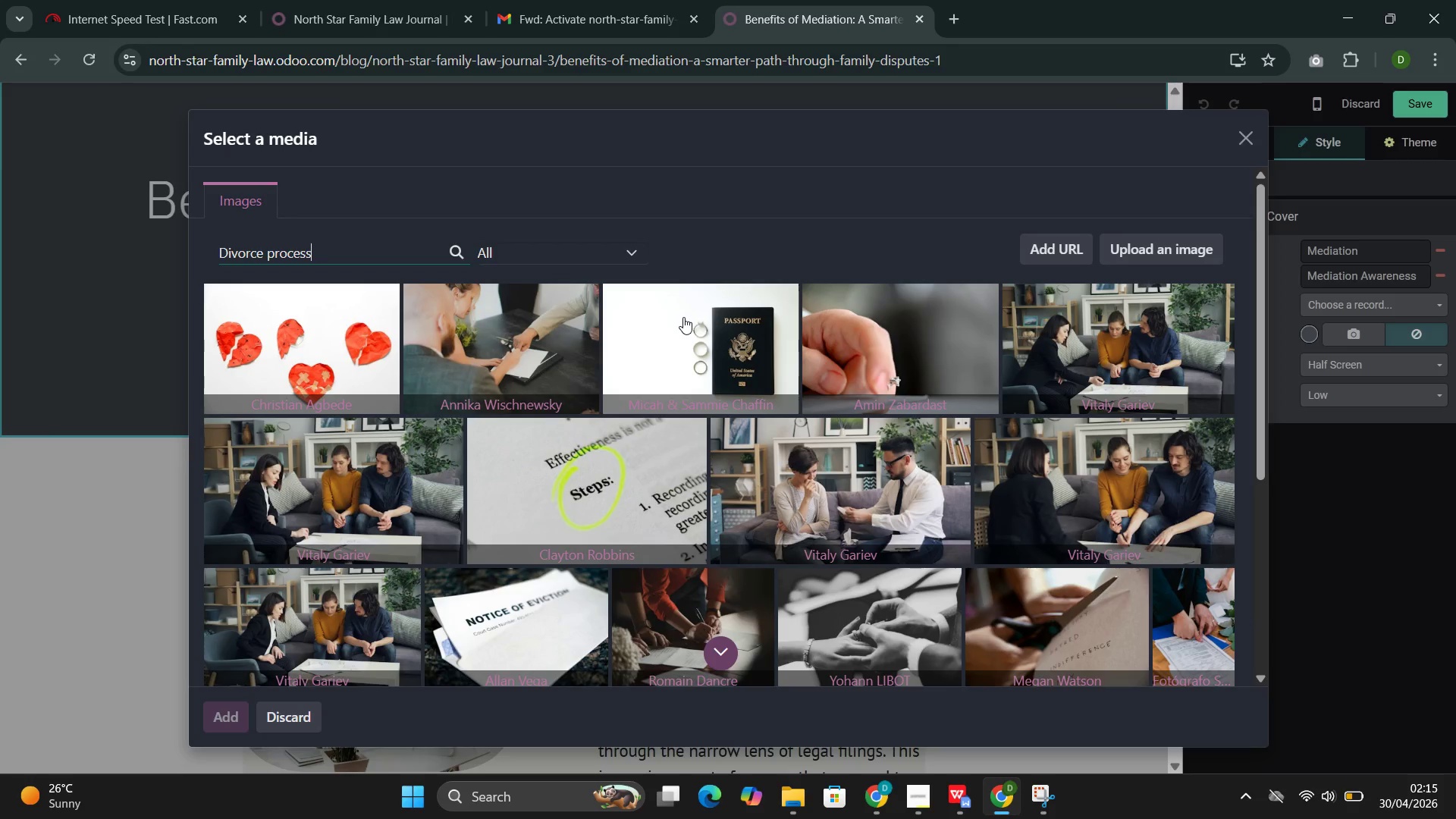 
wait(15.84)
 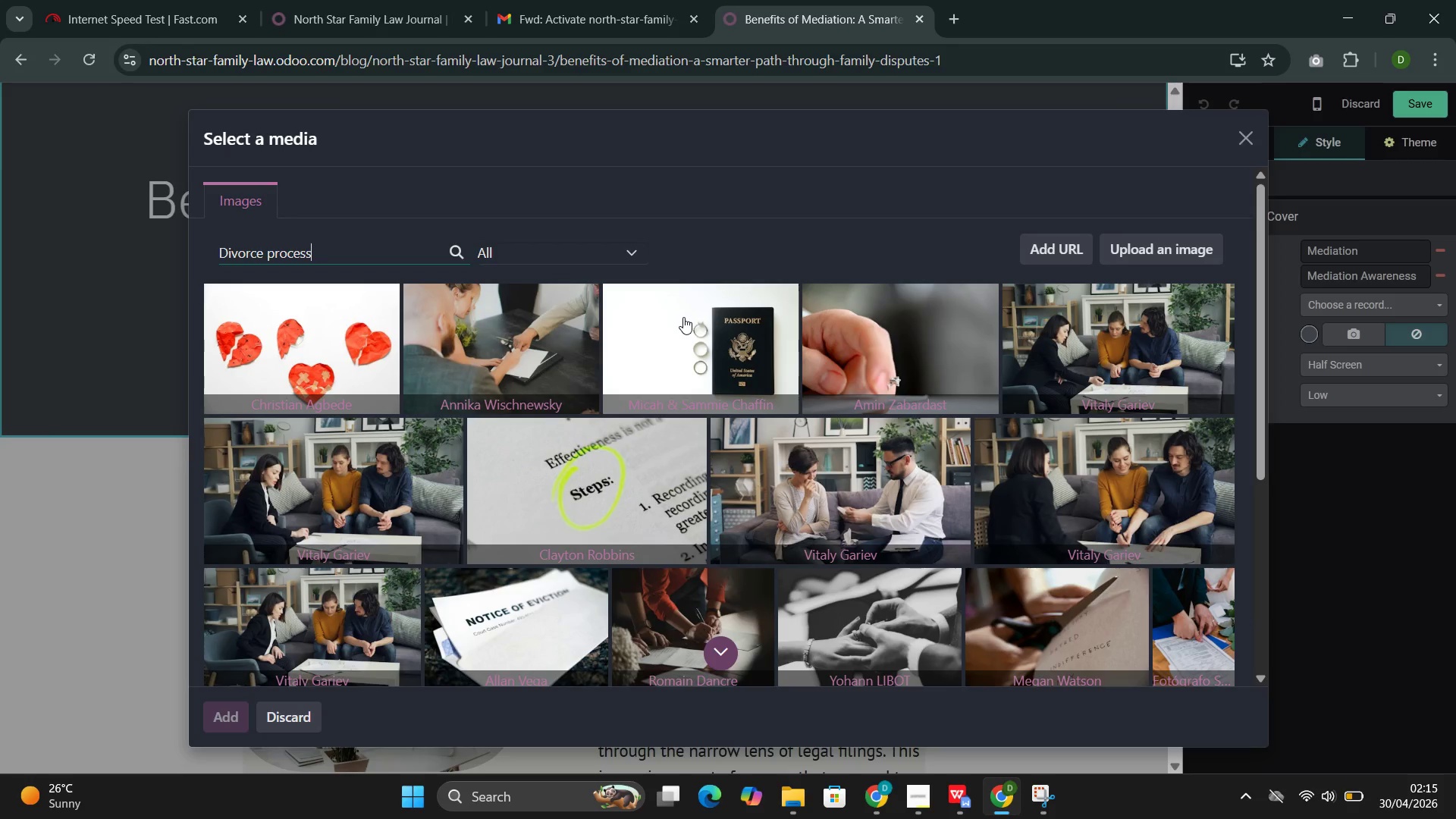 
double_click([249, 246])
 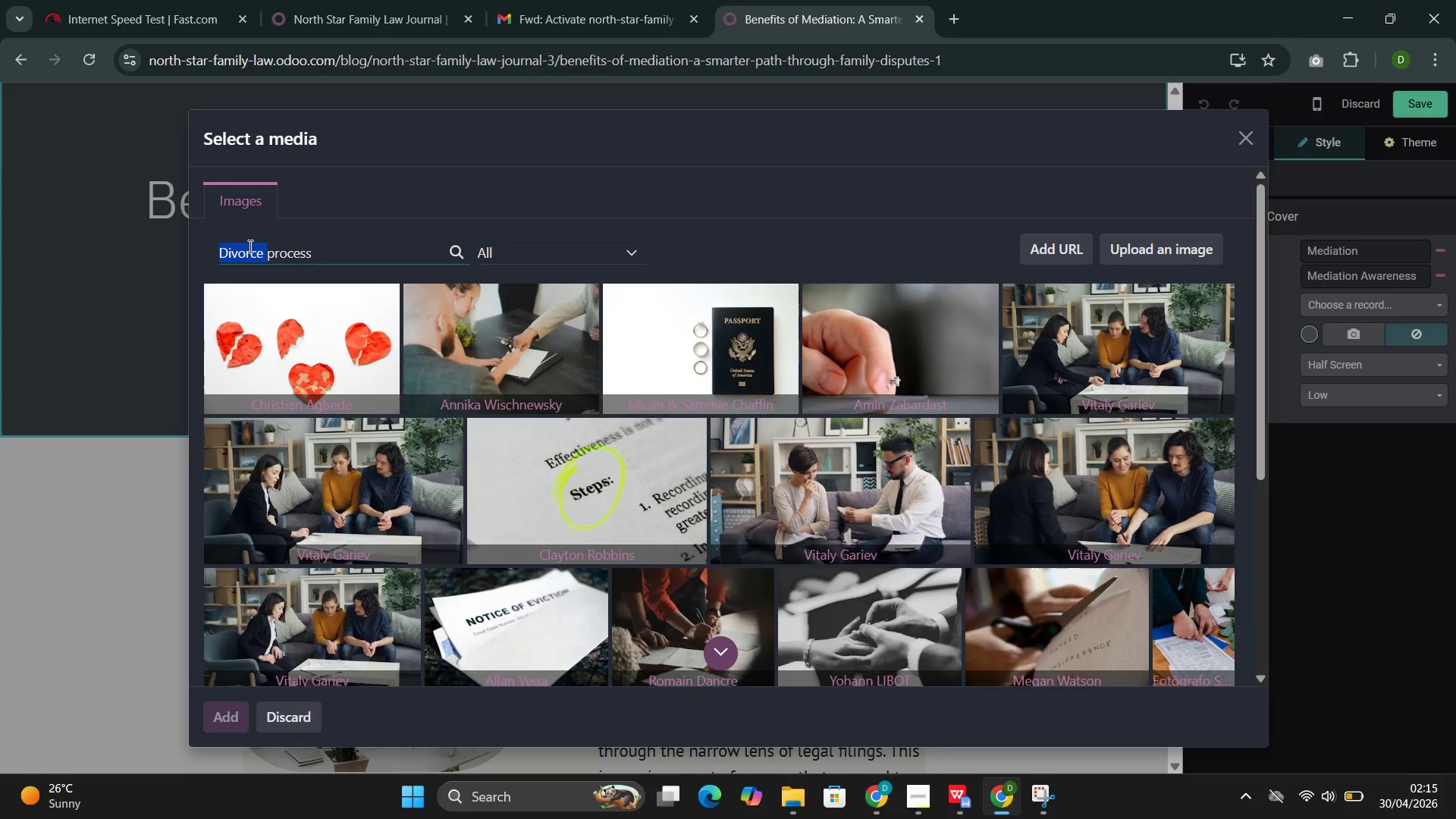 
triple_click([249, 246])
 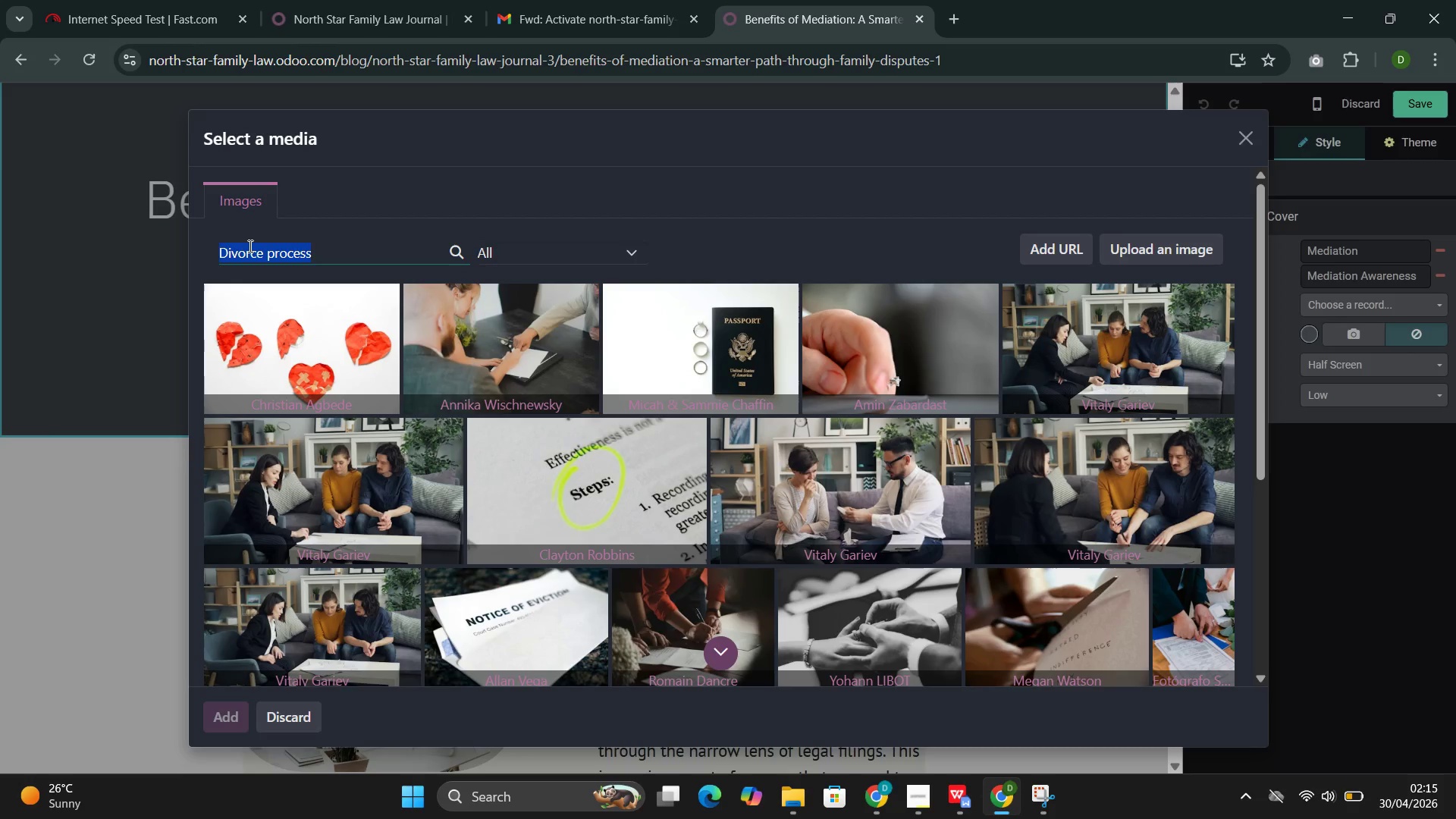 
key(Control+C)
 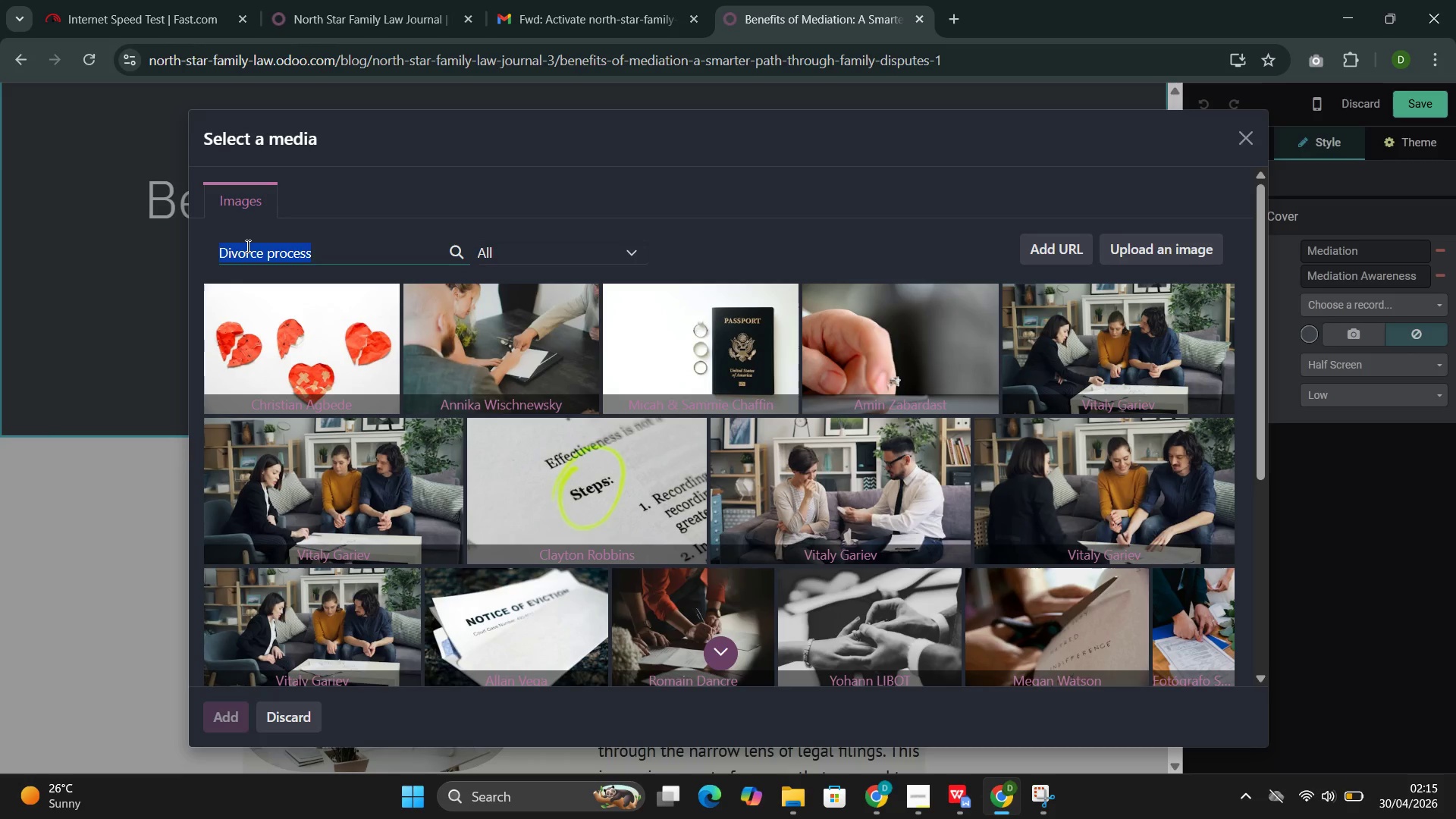 
key(Control+C)
 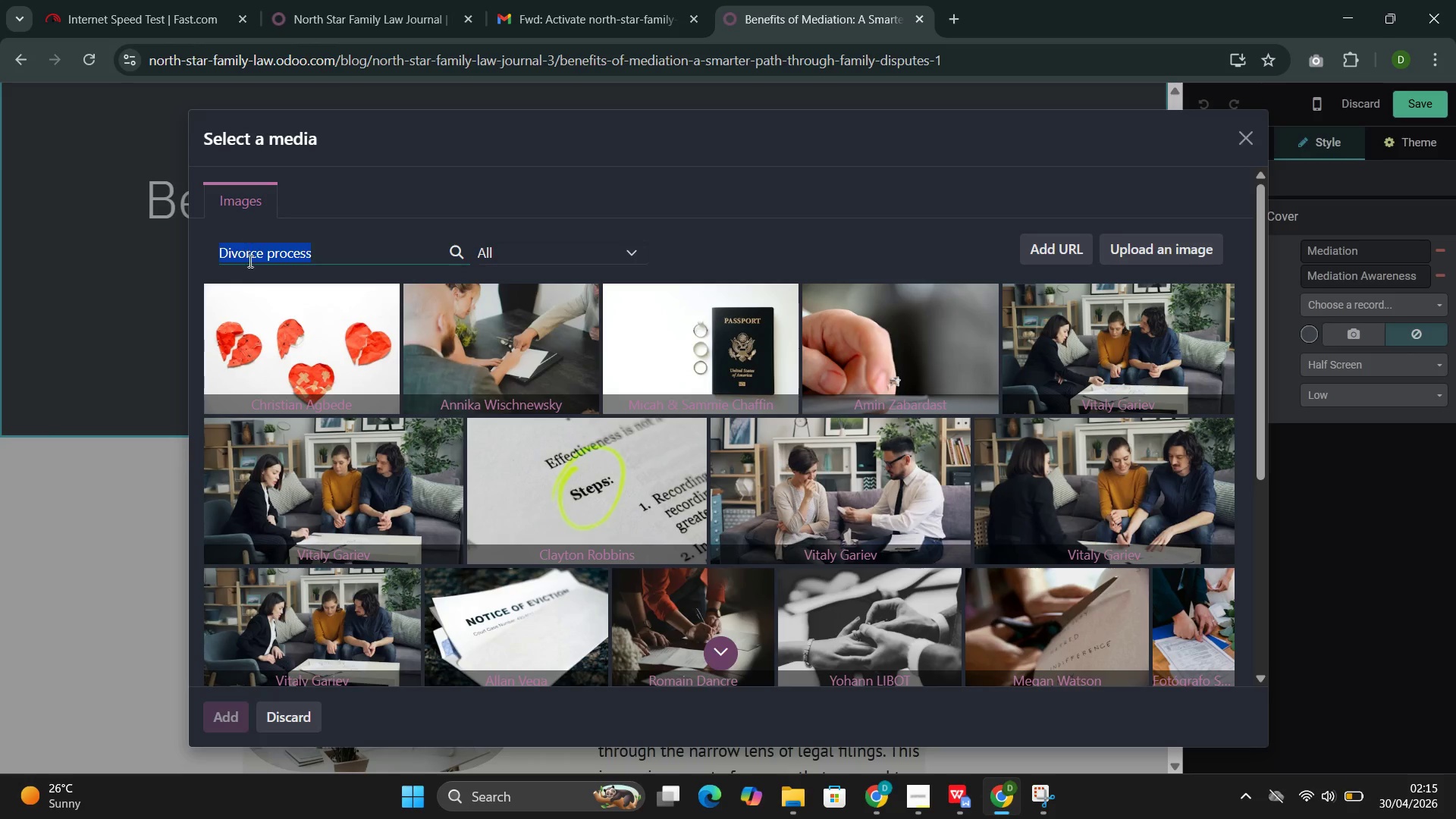 
scroll: coordinate [254, 309], scroll_direction: down, amount: 3.0
 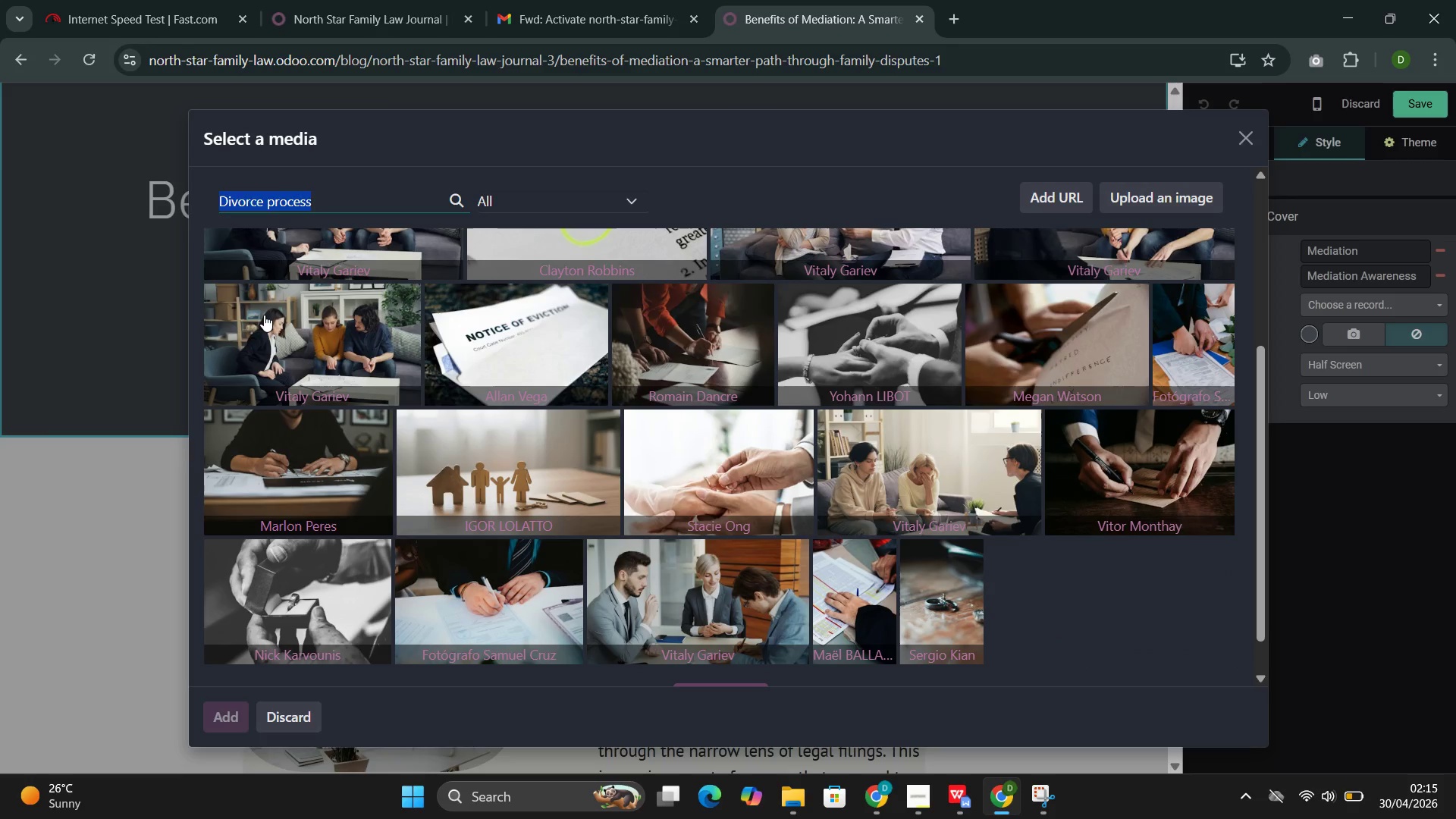 
scroll: coordinate [262, 310], scroll_direction: up, amount: 2.0
 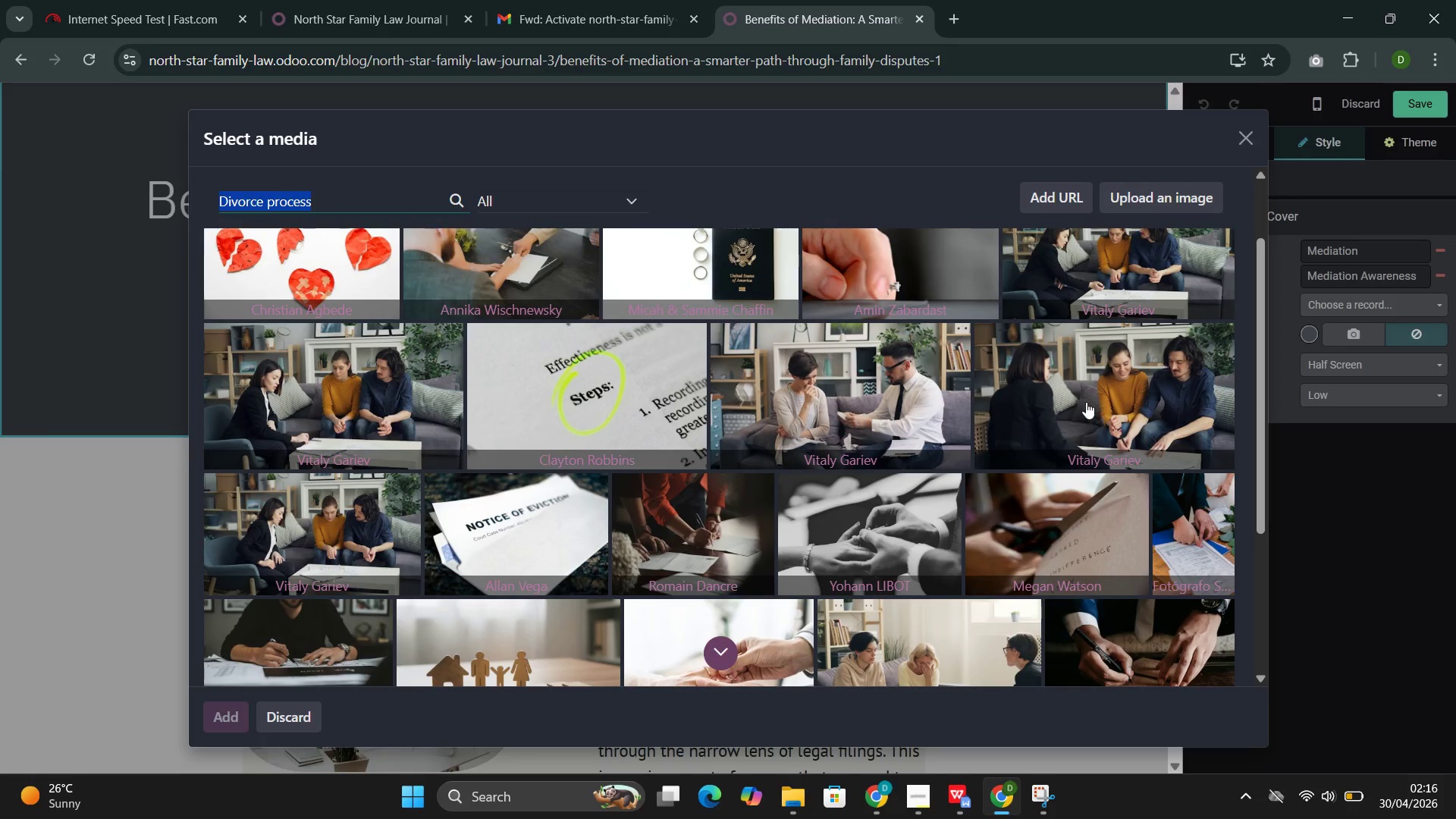 
wait(6.18)
 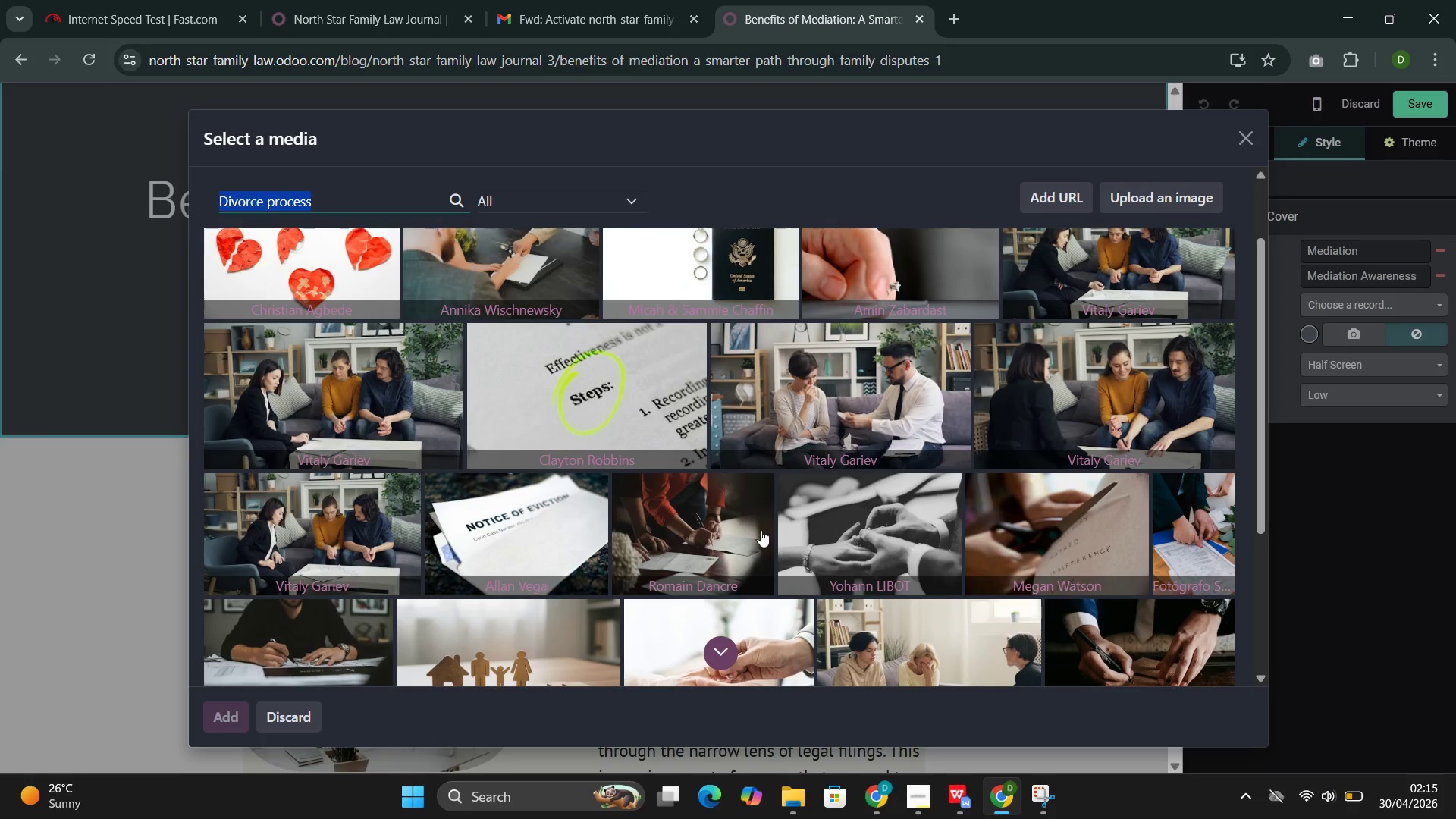 
left_click([1143, 388])
 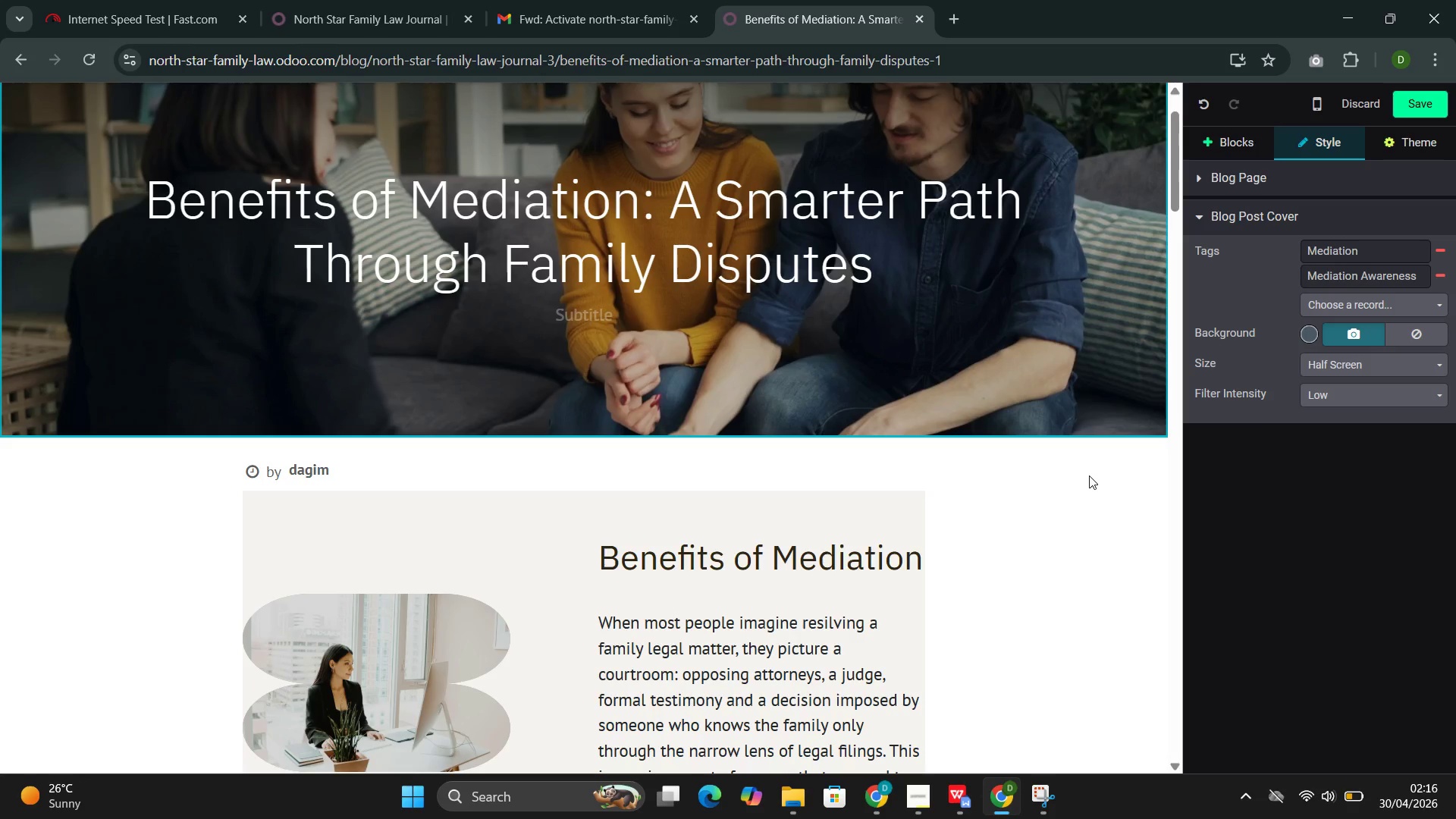 
wait(7.66)
 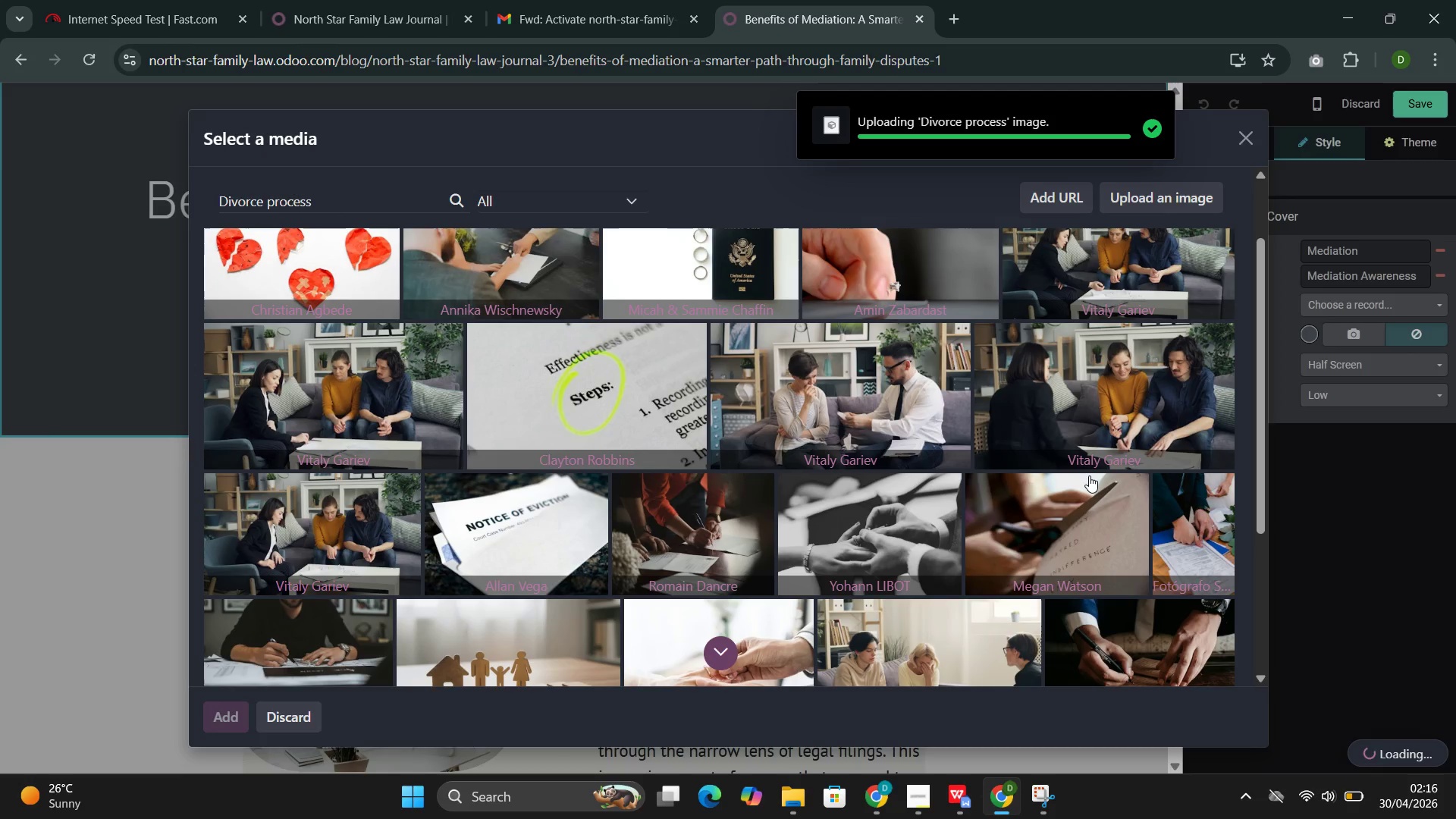 
scroll: coordinate [519, 277], scroll_direction: down, amount: 3.0
 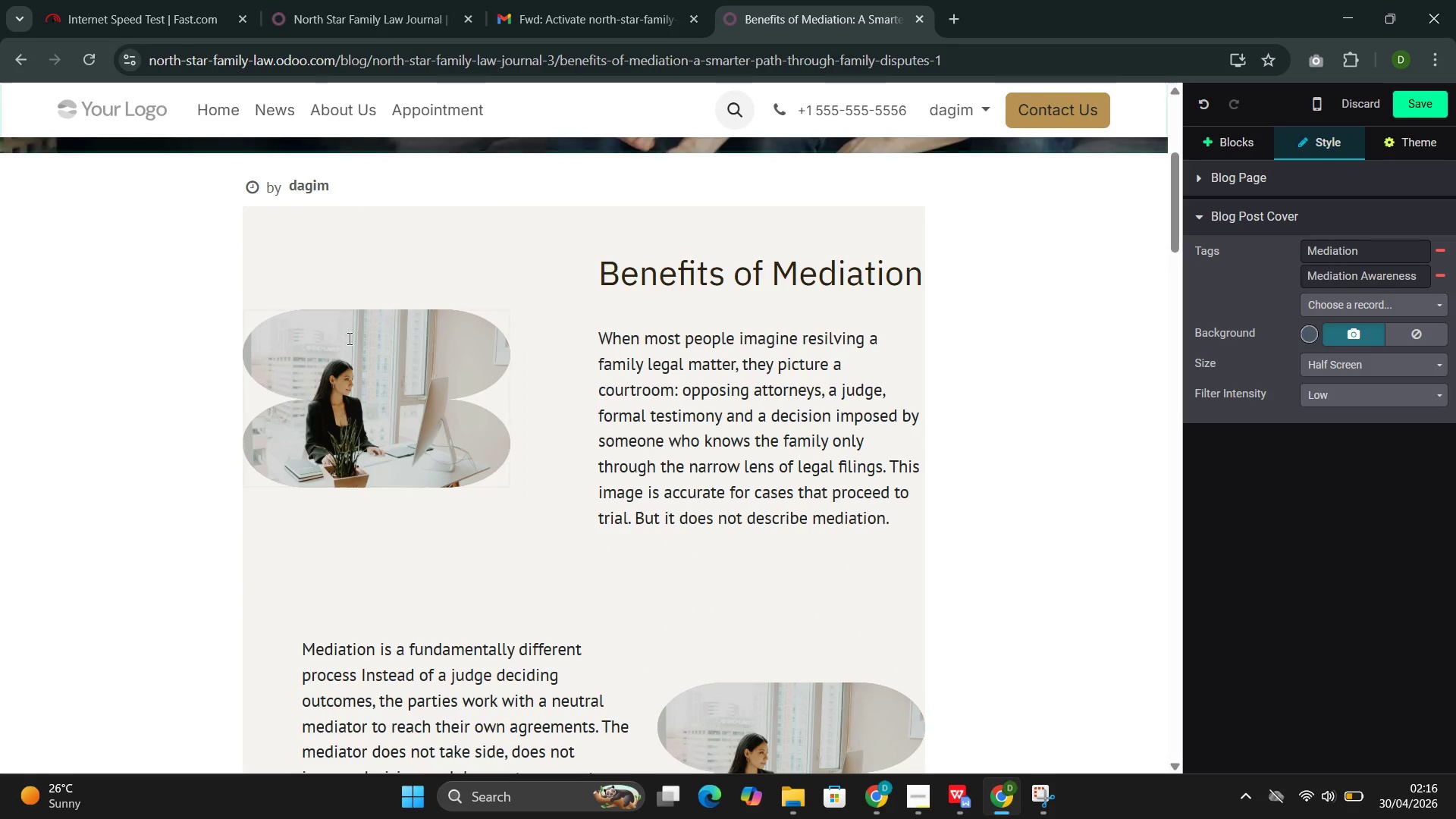 
left_click([378, 353])
 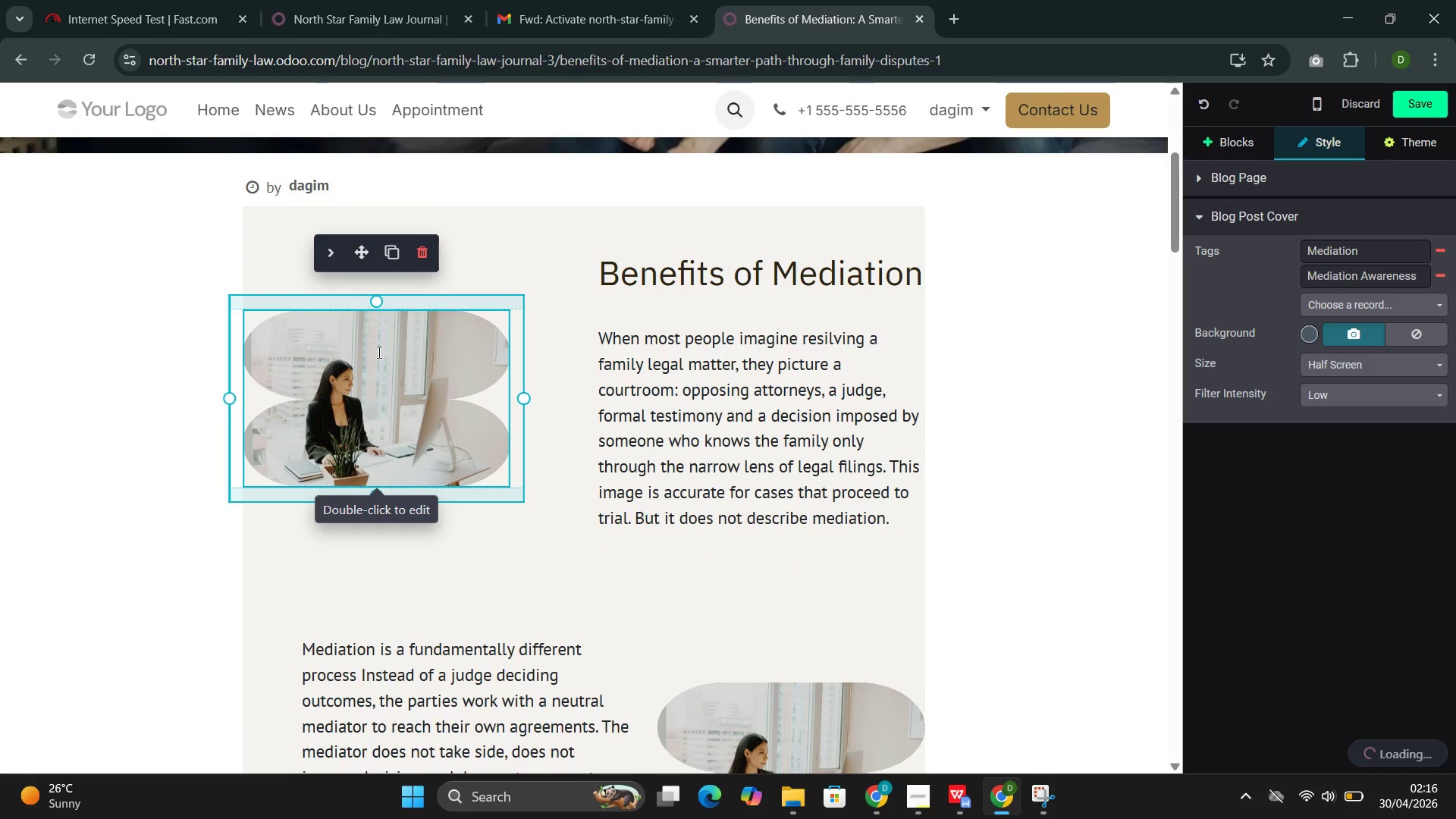 
double_click([378, 352])
 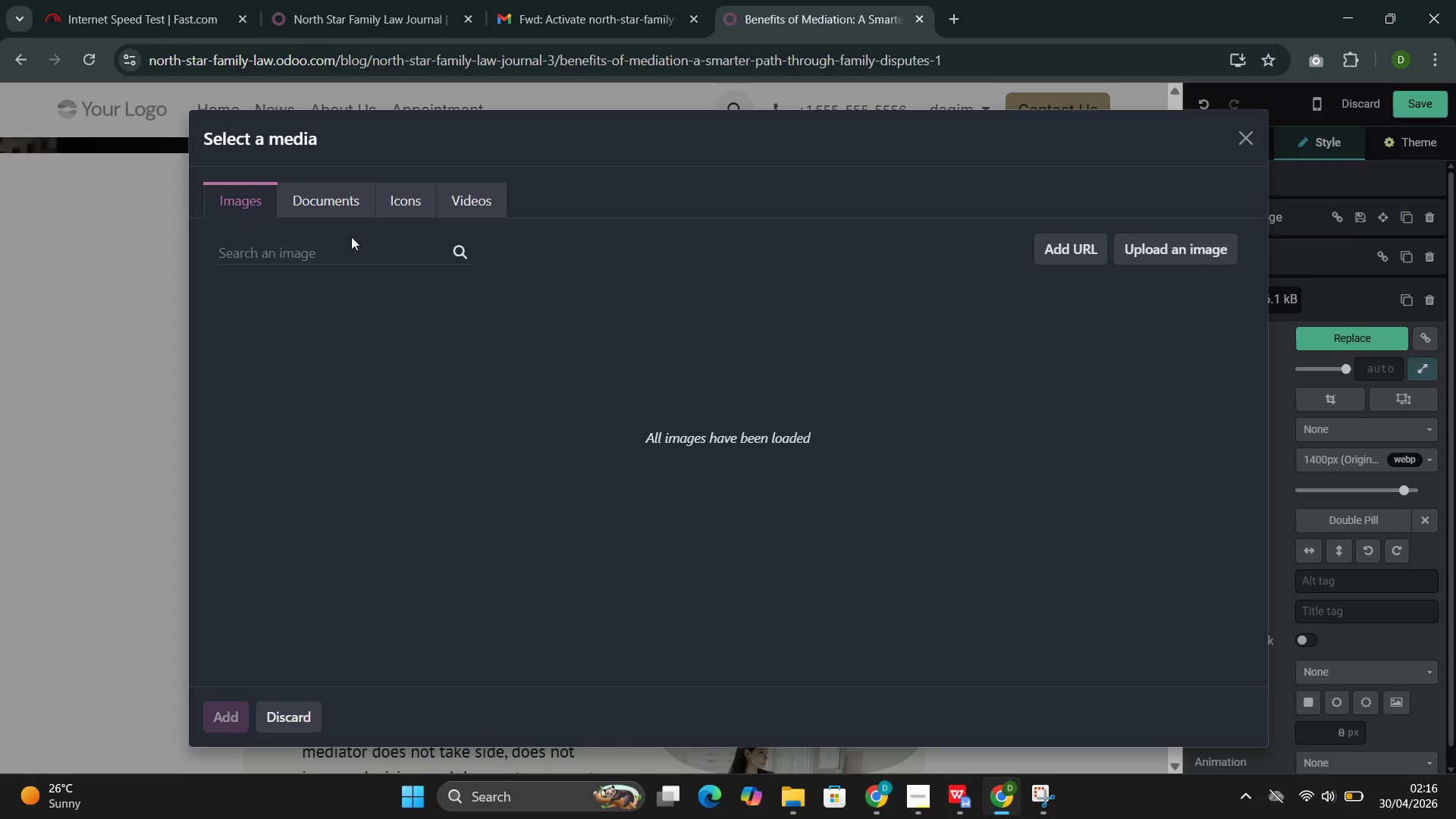 
double_click([342, 257])
 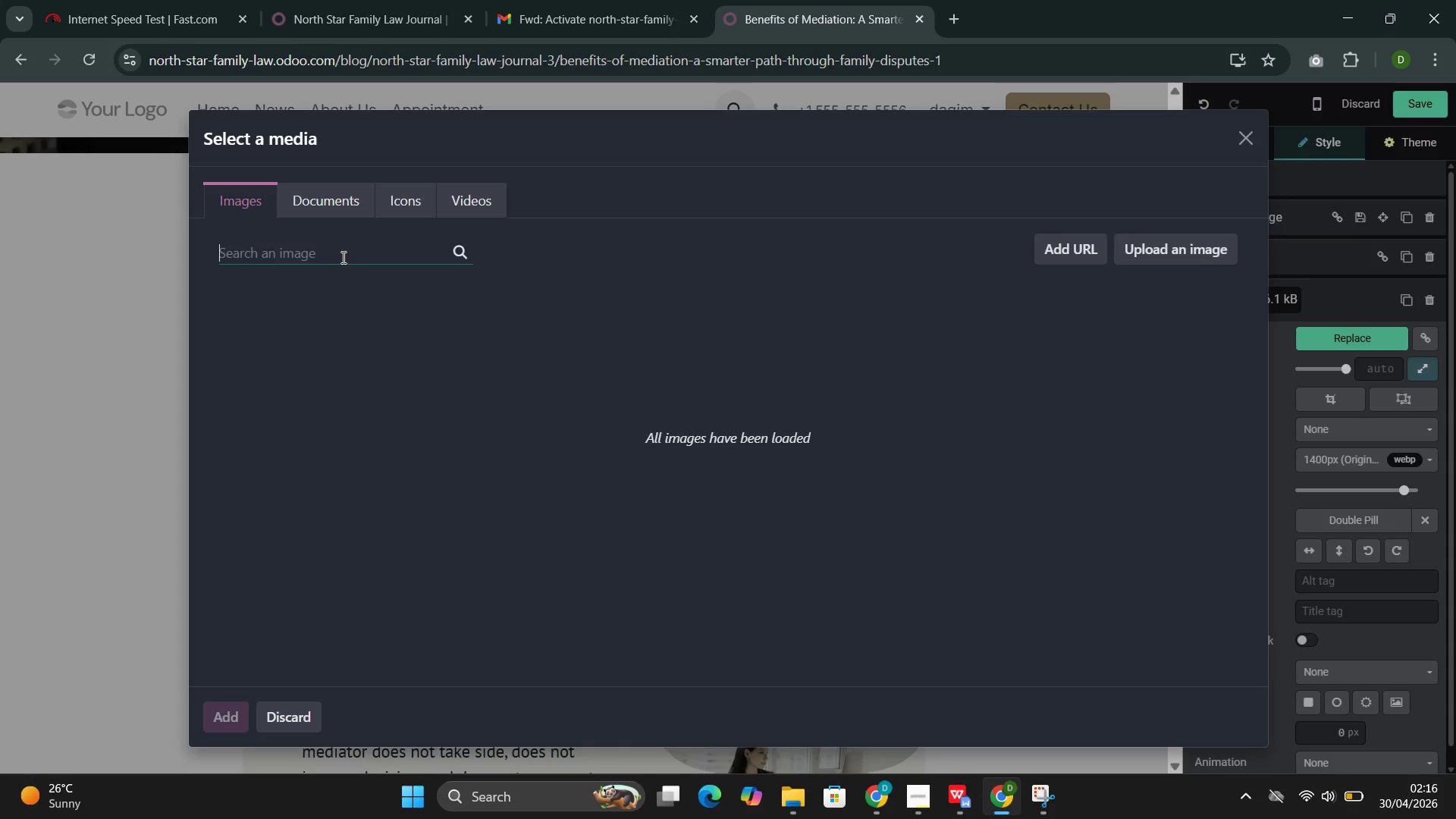 
key(Control+V)
 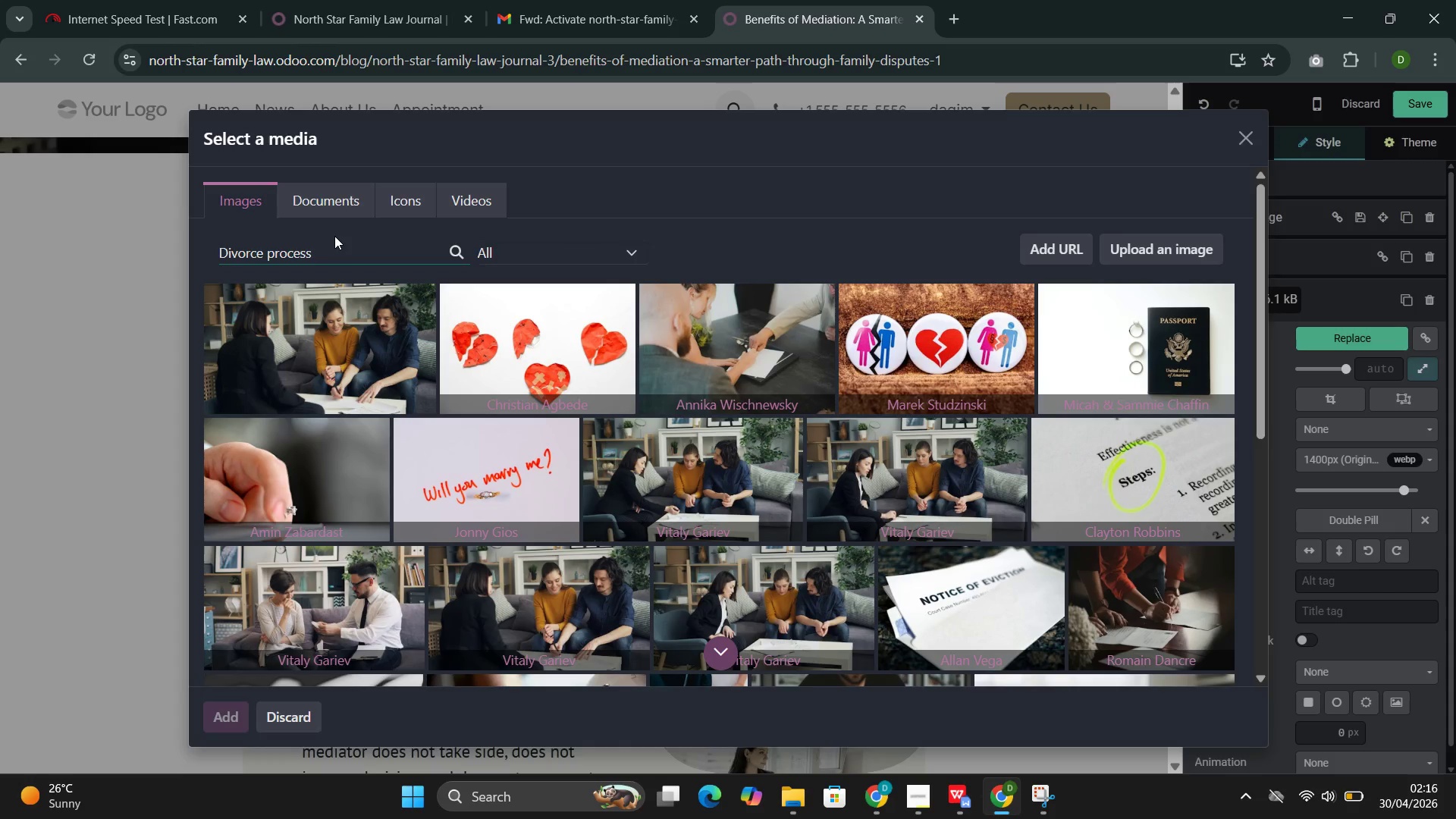 
wait(45.16)
 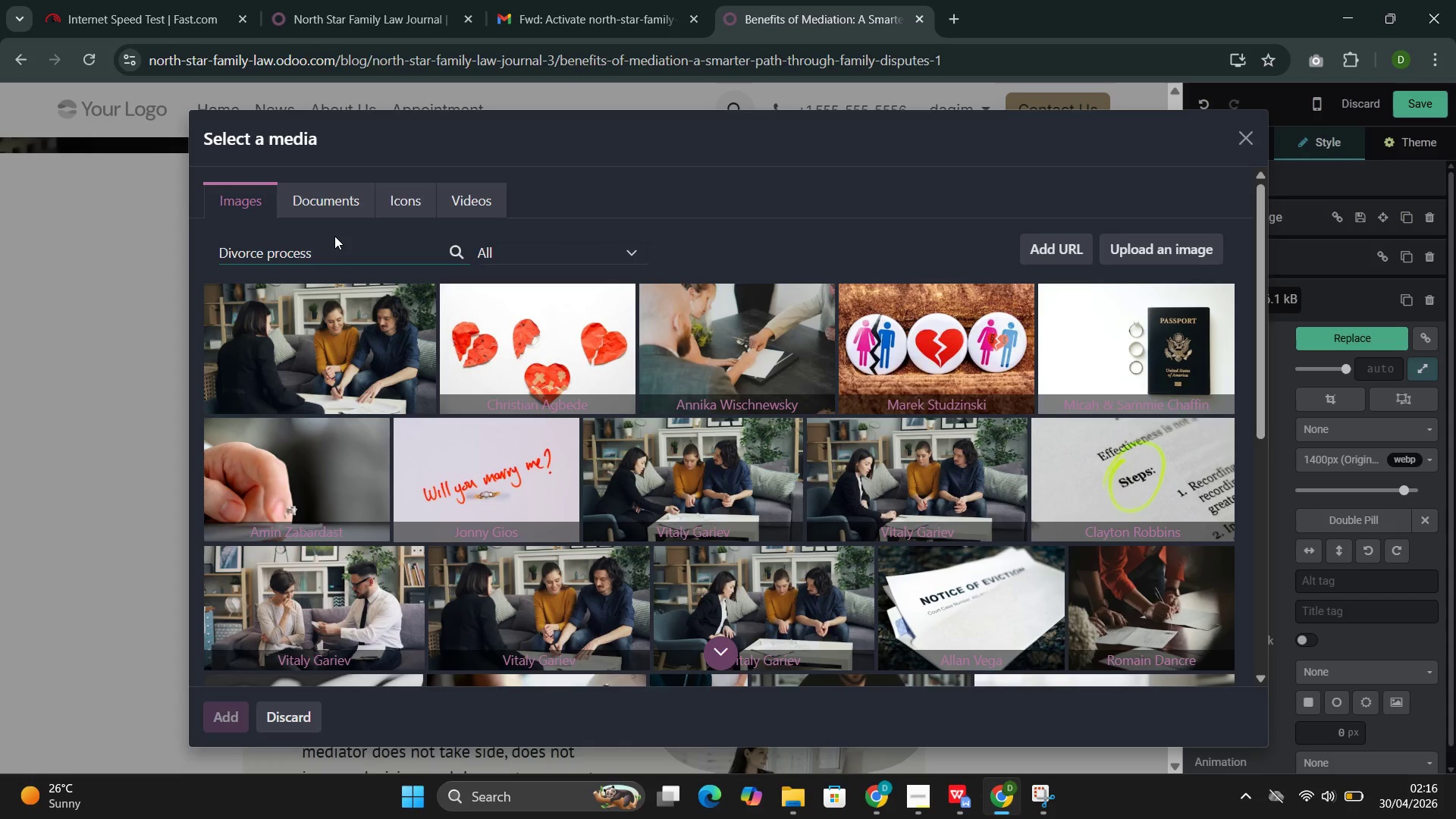 
scroll: coordinate [412, 422], scroll_direction: down, amount: 5.0
 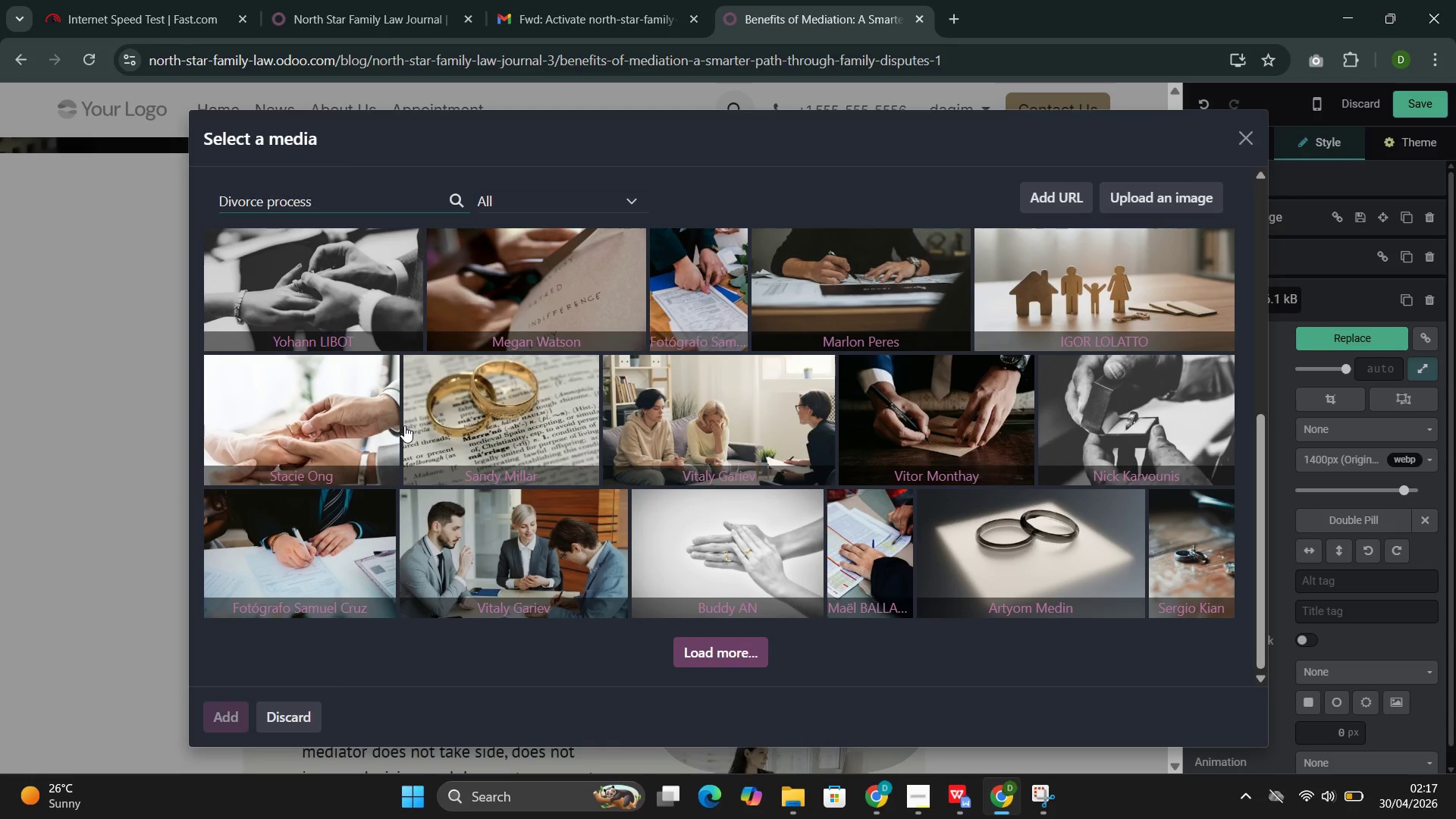 
left_click([284, 548])
 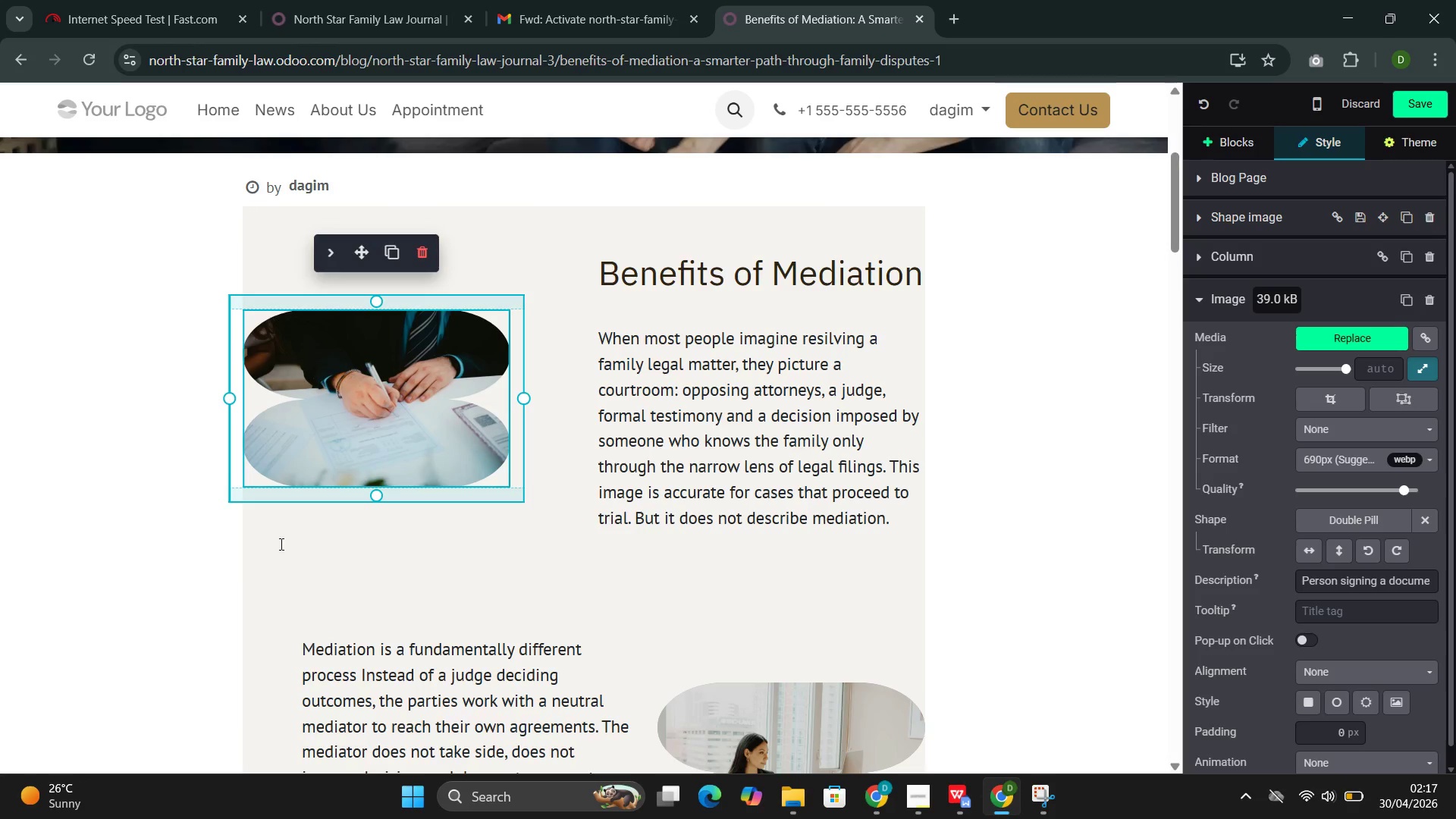 
wait(40.03)
 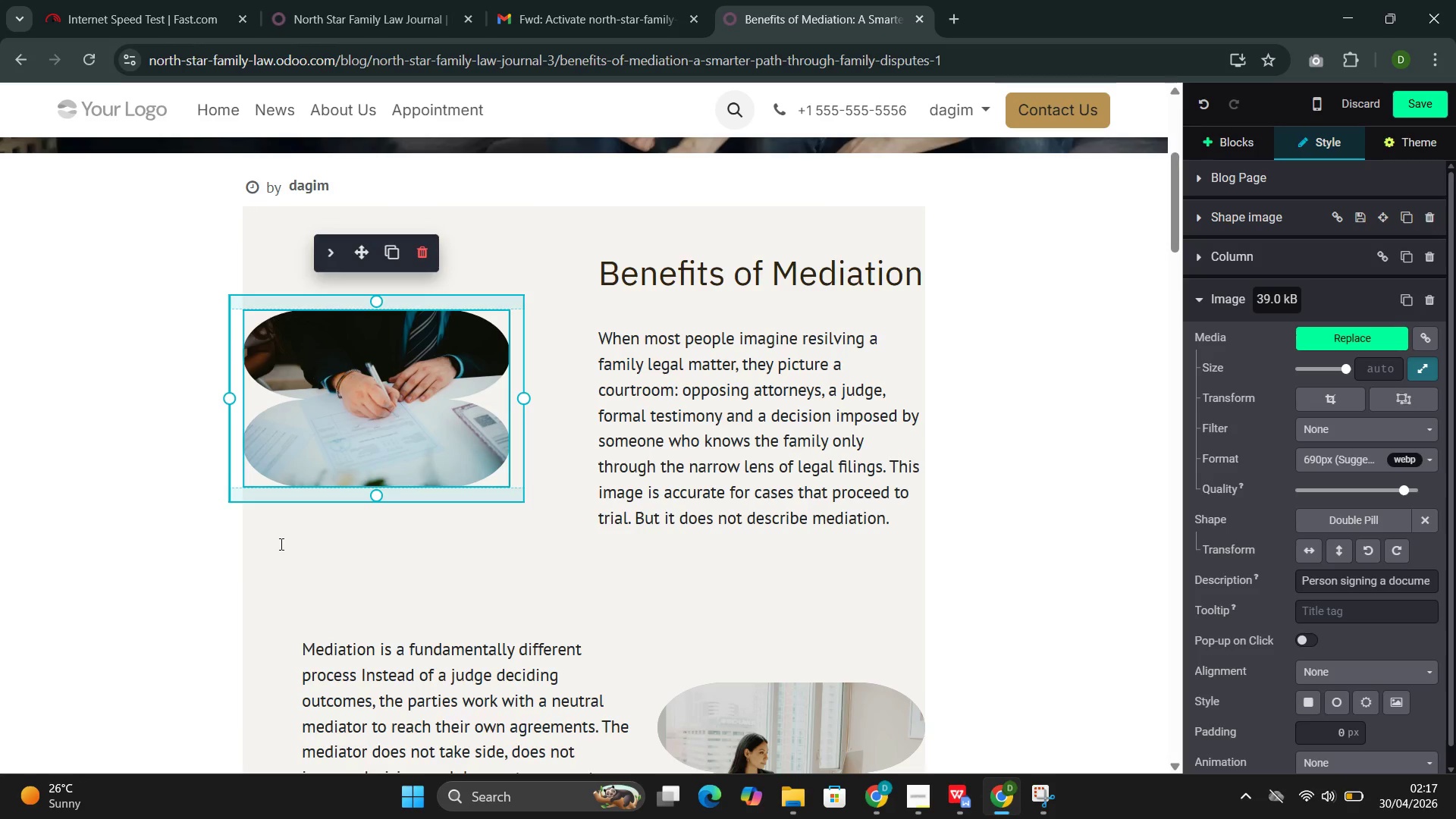 
double_click([400, 372])
 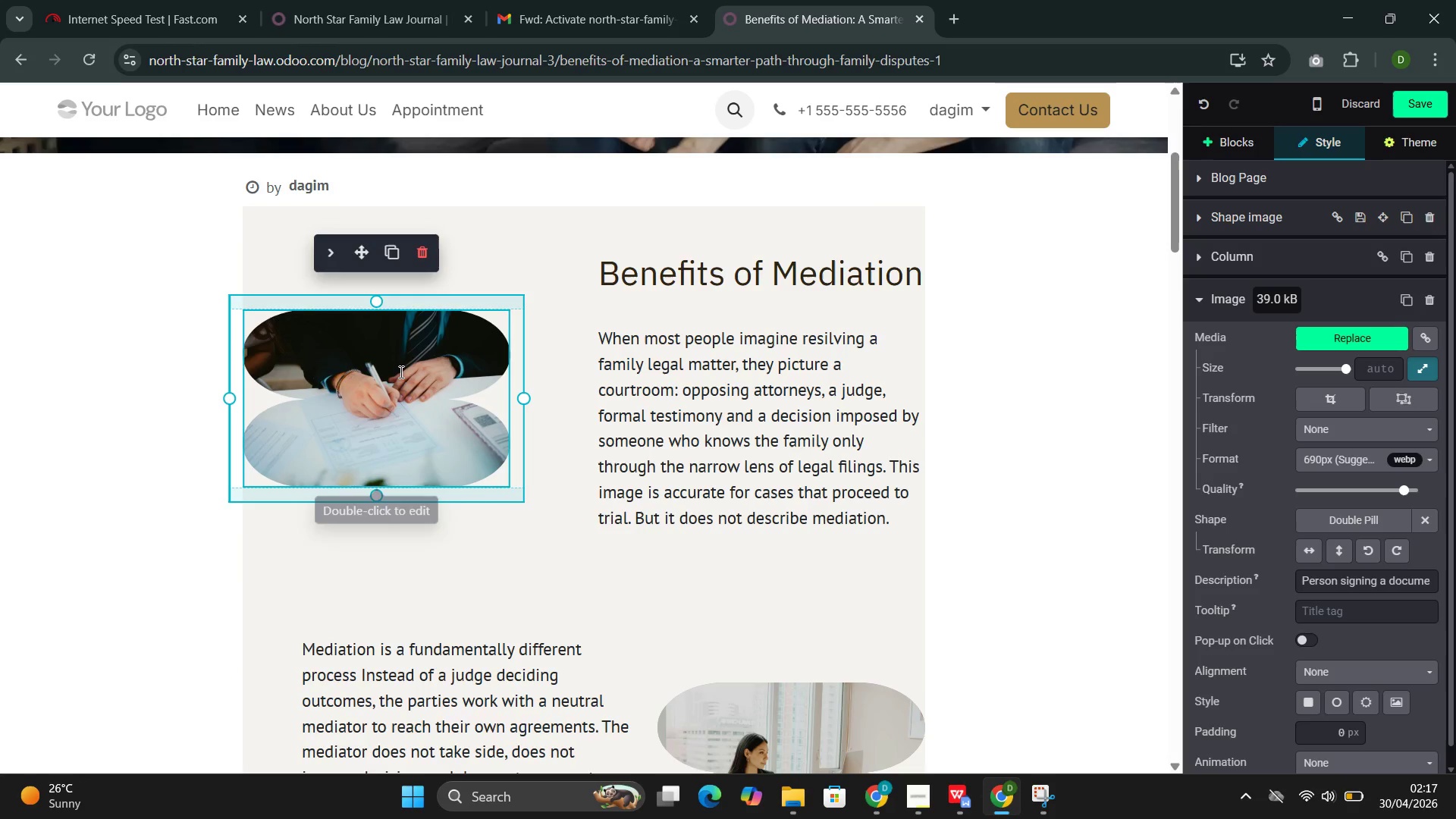 
triple_click([400, 372])
 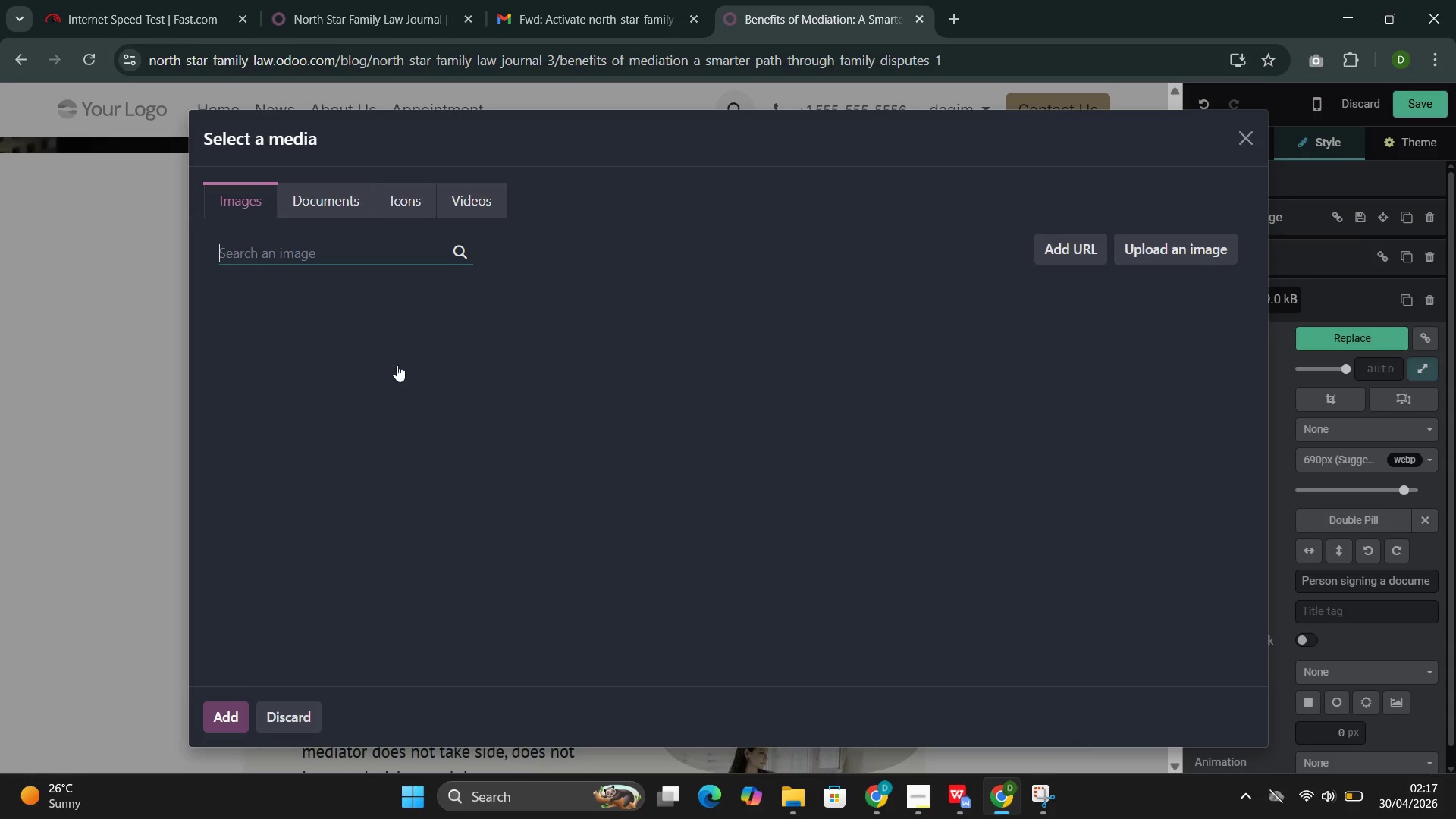 
mouse_move([389, 344])
 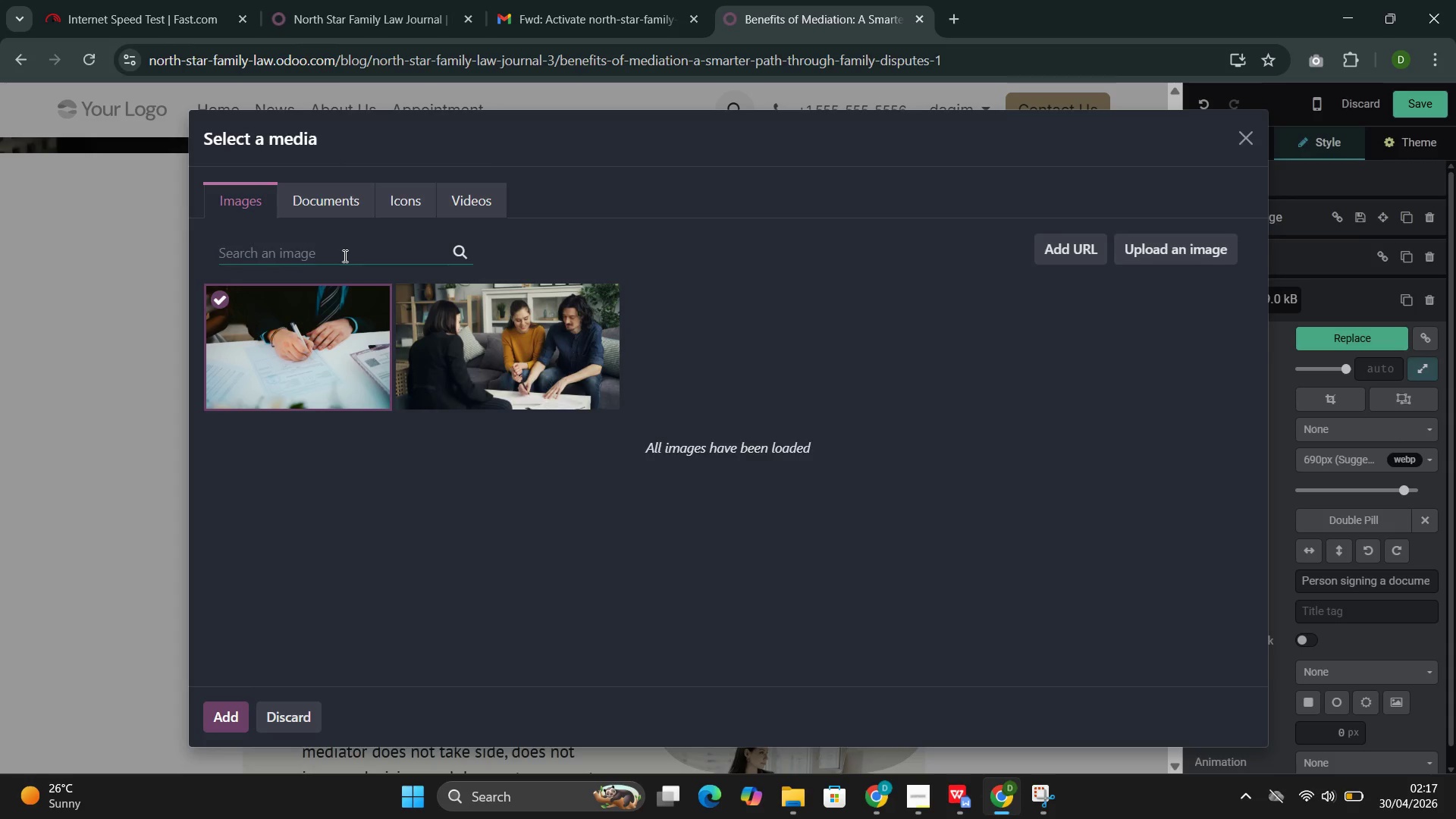 
key(Control+V)
 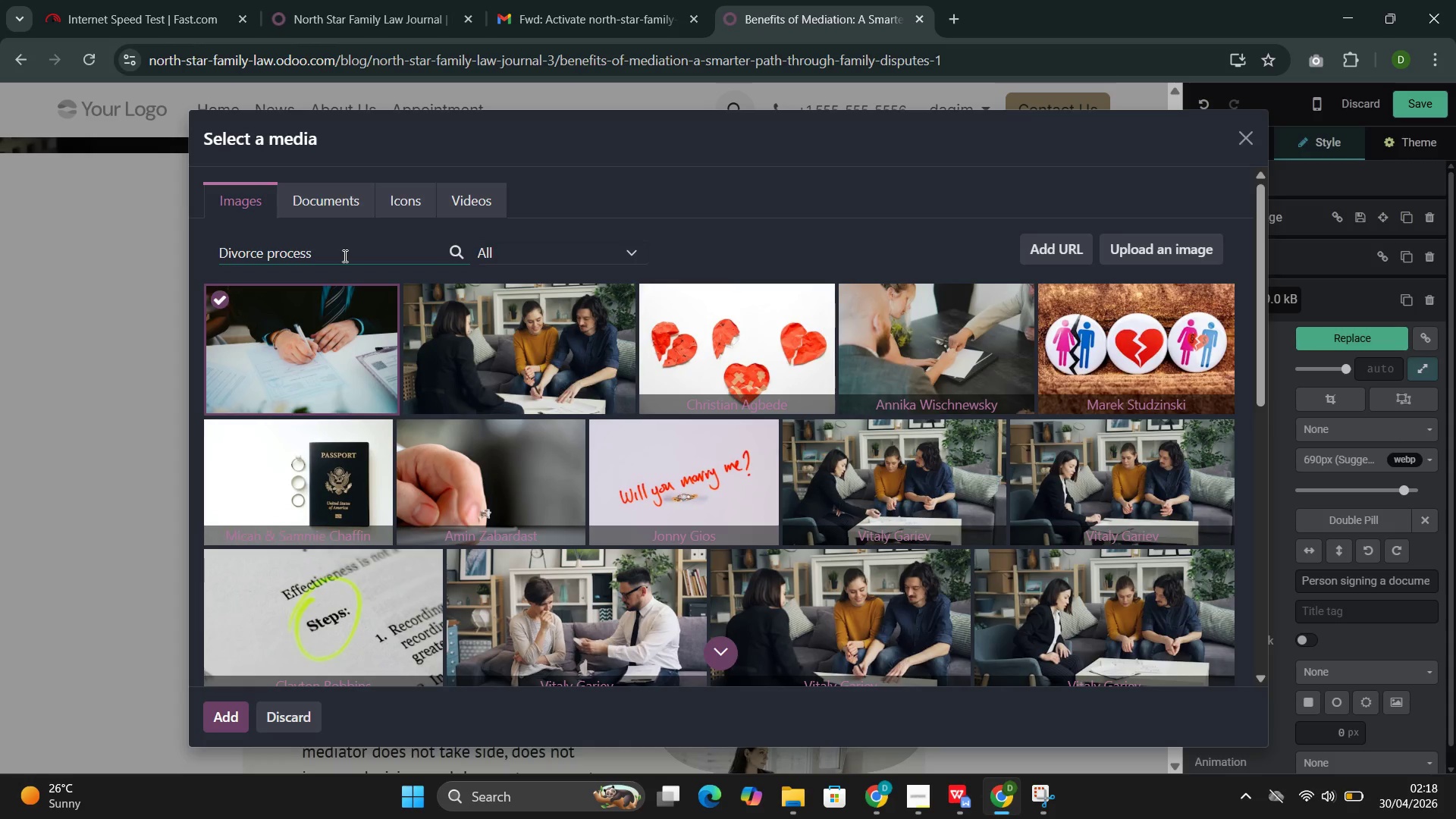 
wait(30.42)
 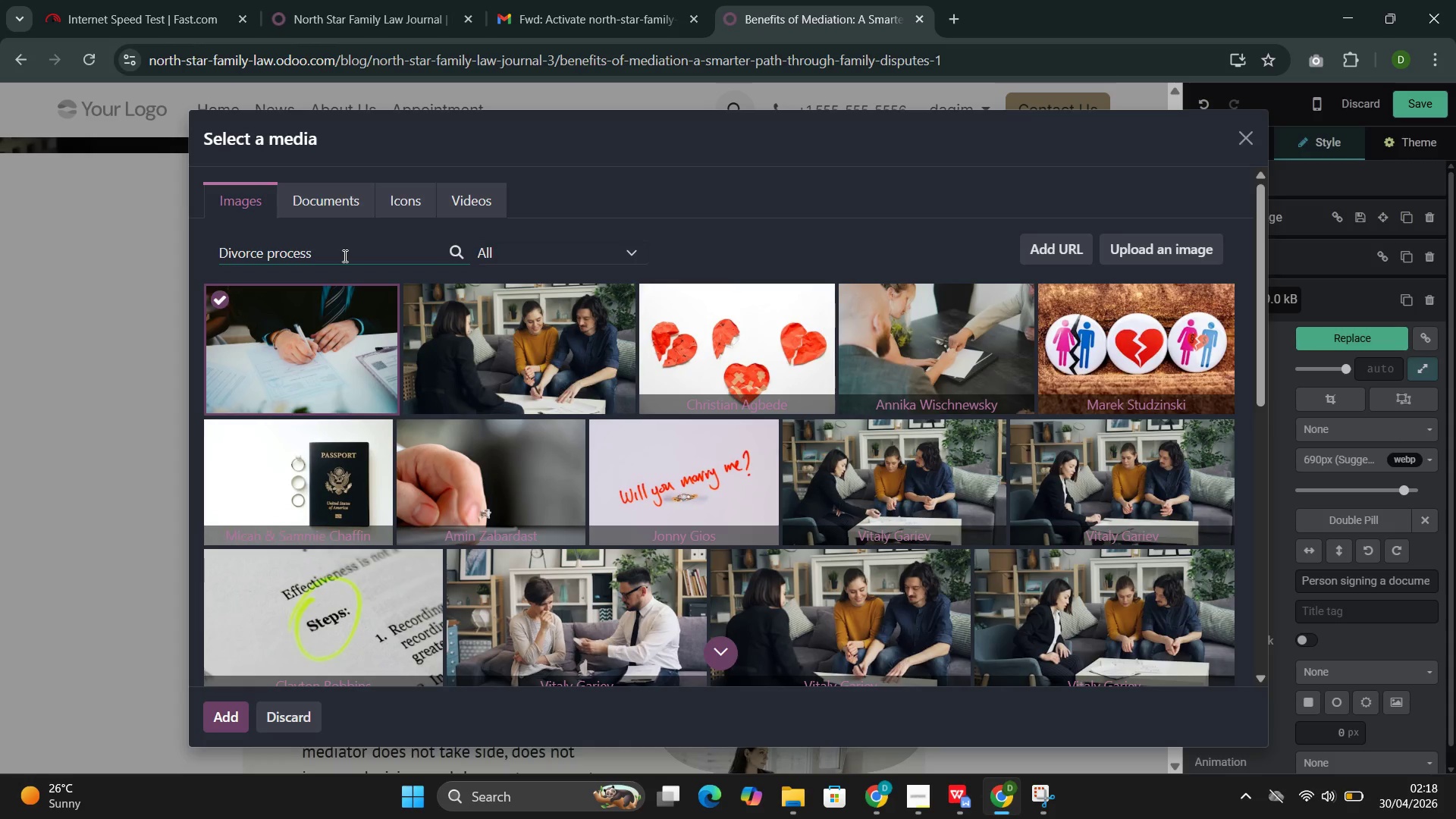 
scroll: coordinate [318, 428], scroll_direction: down, amount: 9.0
 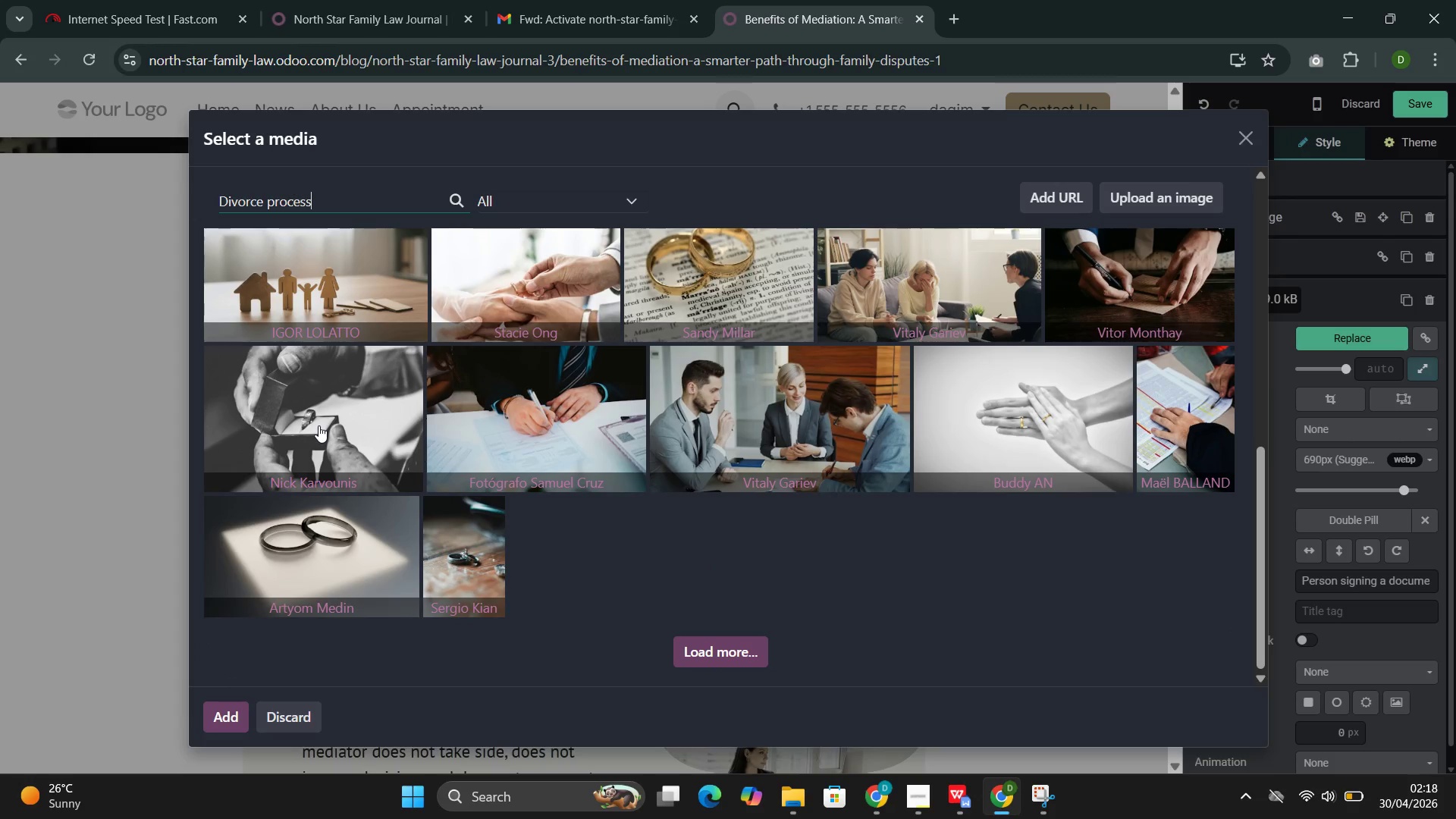 
scroll: coordinate [318, 425], scroll_direction: up, amount: 1.0
 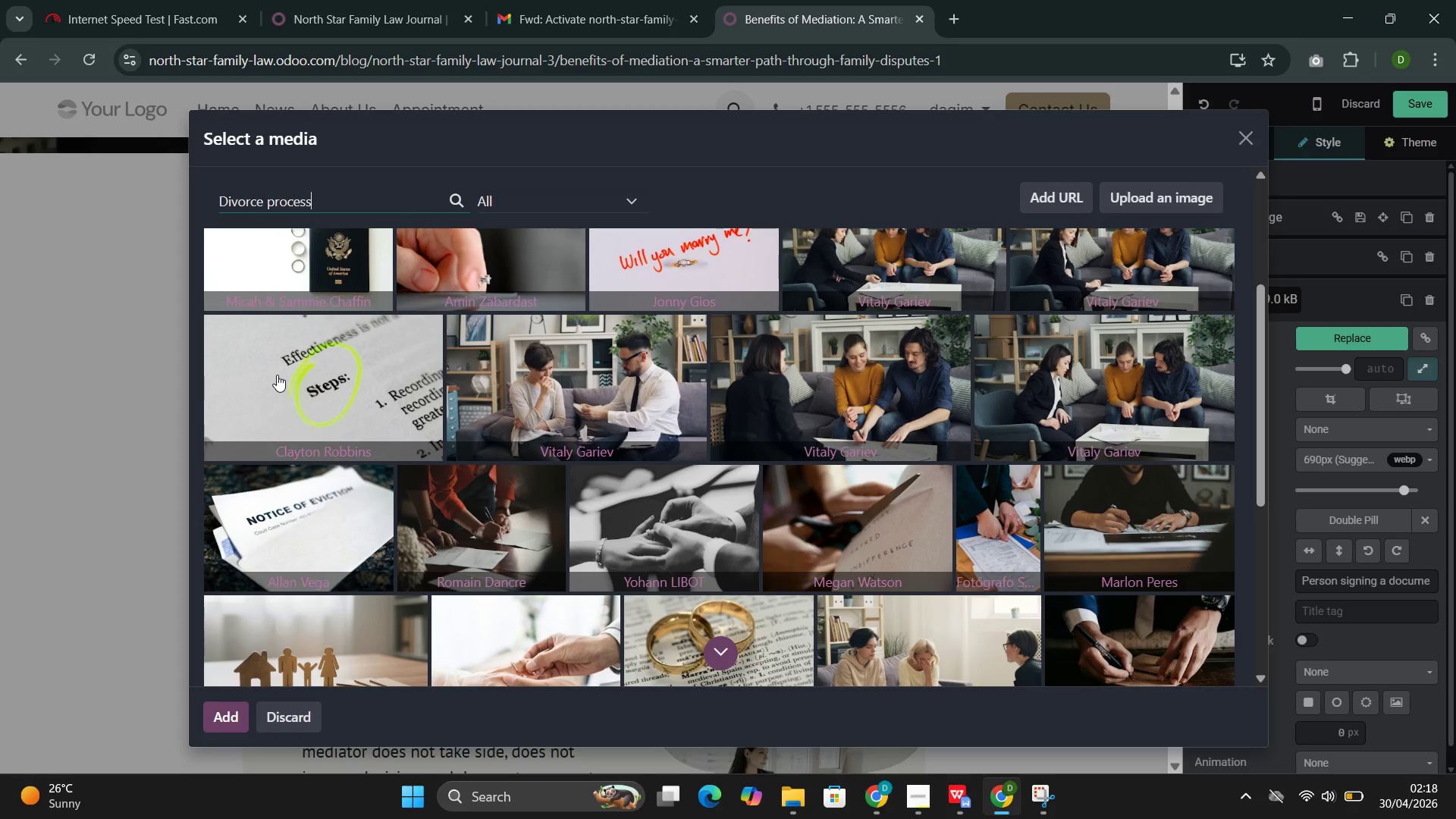 
wait(10.78)
 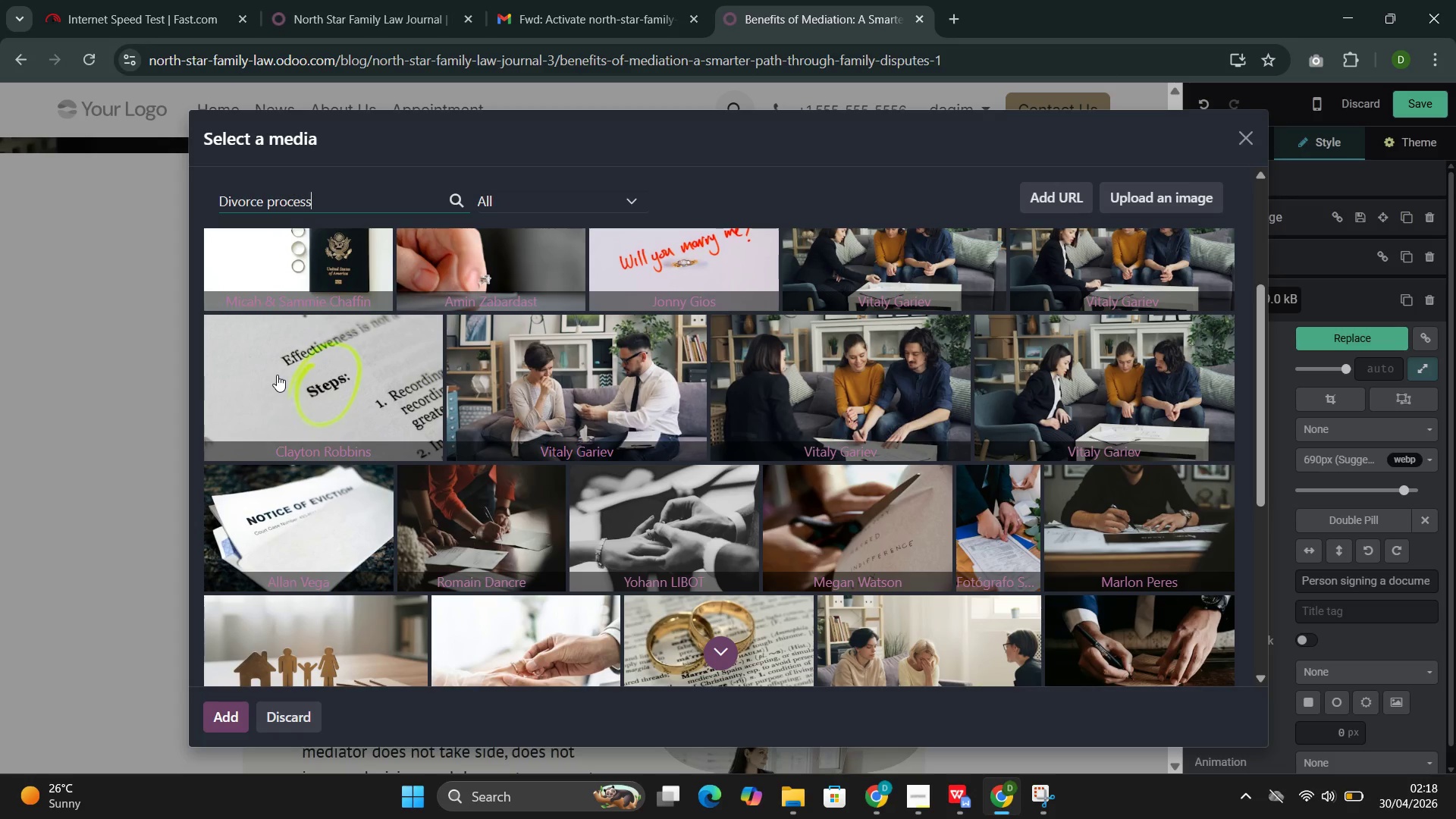 
left_click_drag(start_coordinate=[316, 199], to_coordinate=[207, 201])
 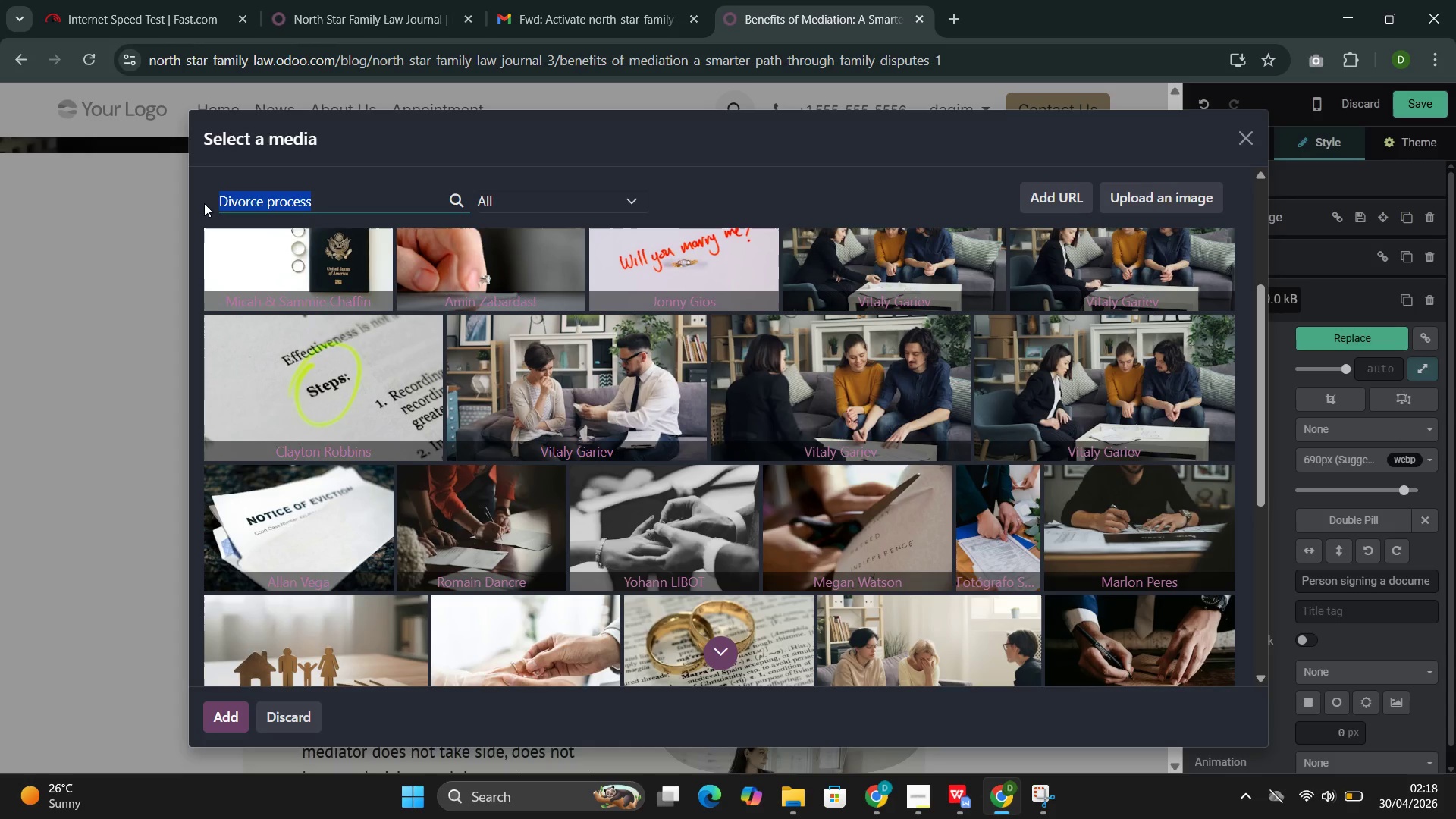 
type(chil)
 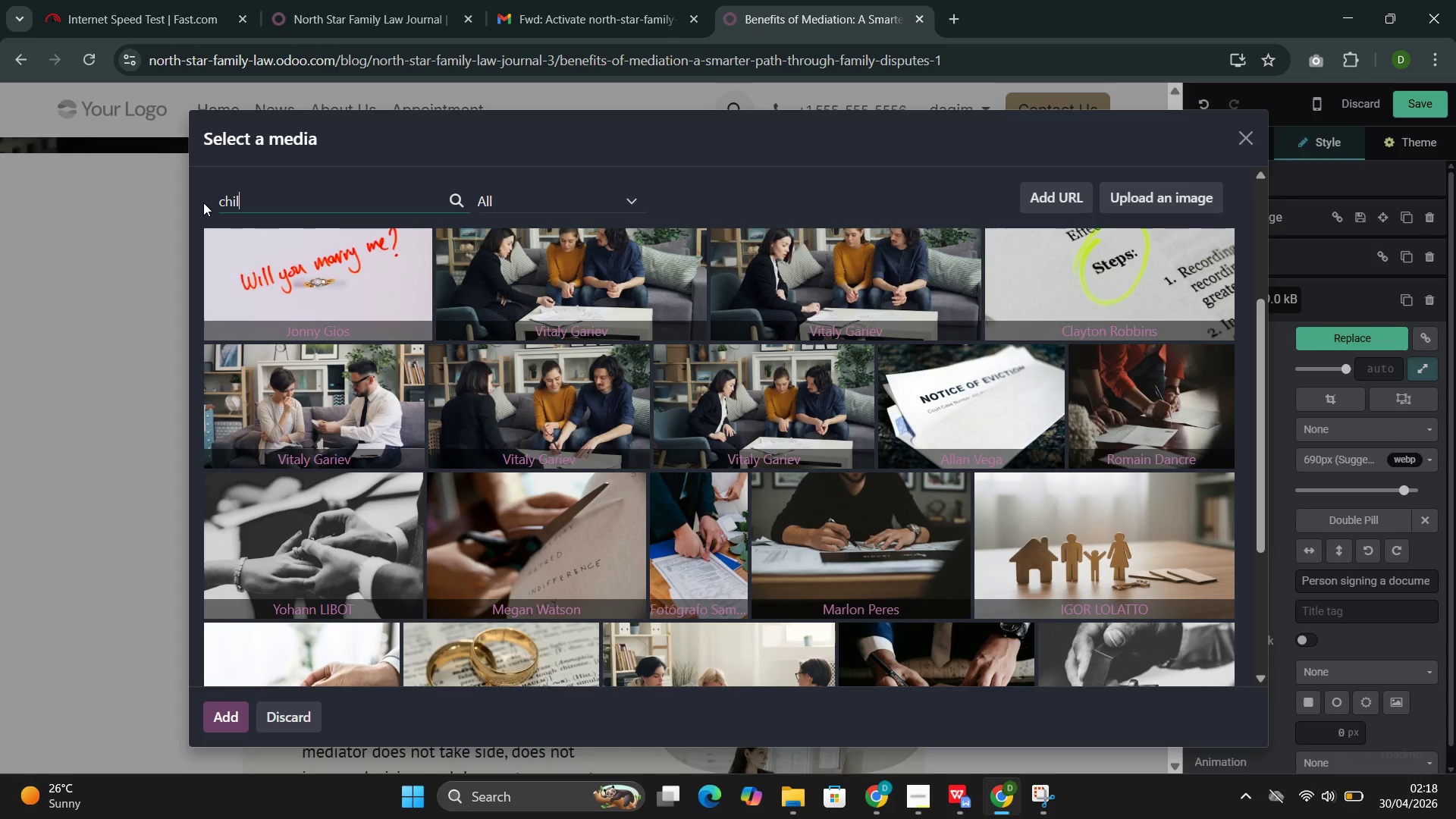 
type(d custody)
 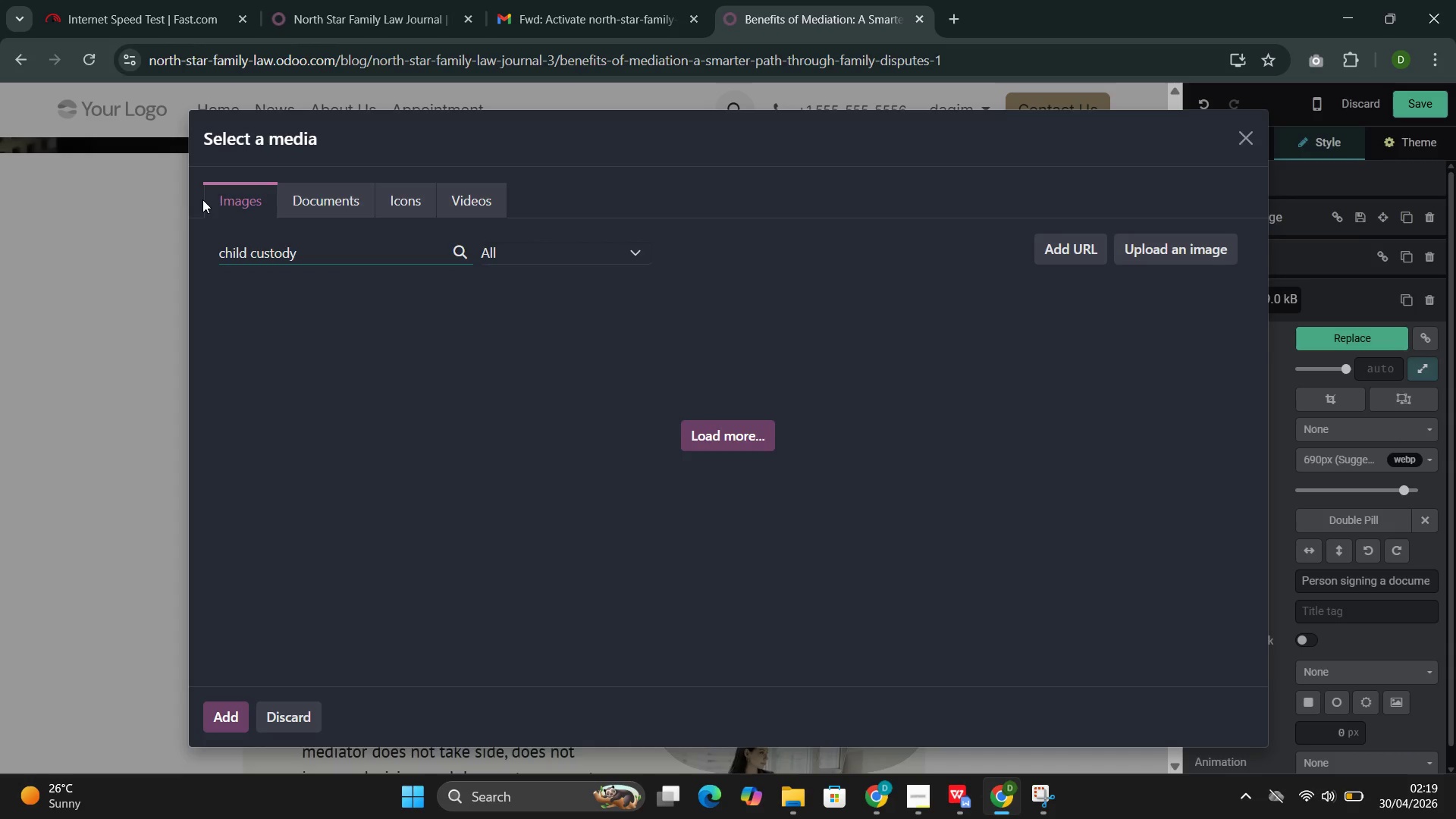 
wait(14.38)
 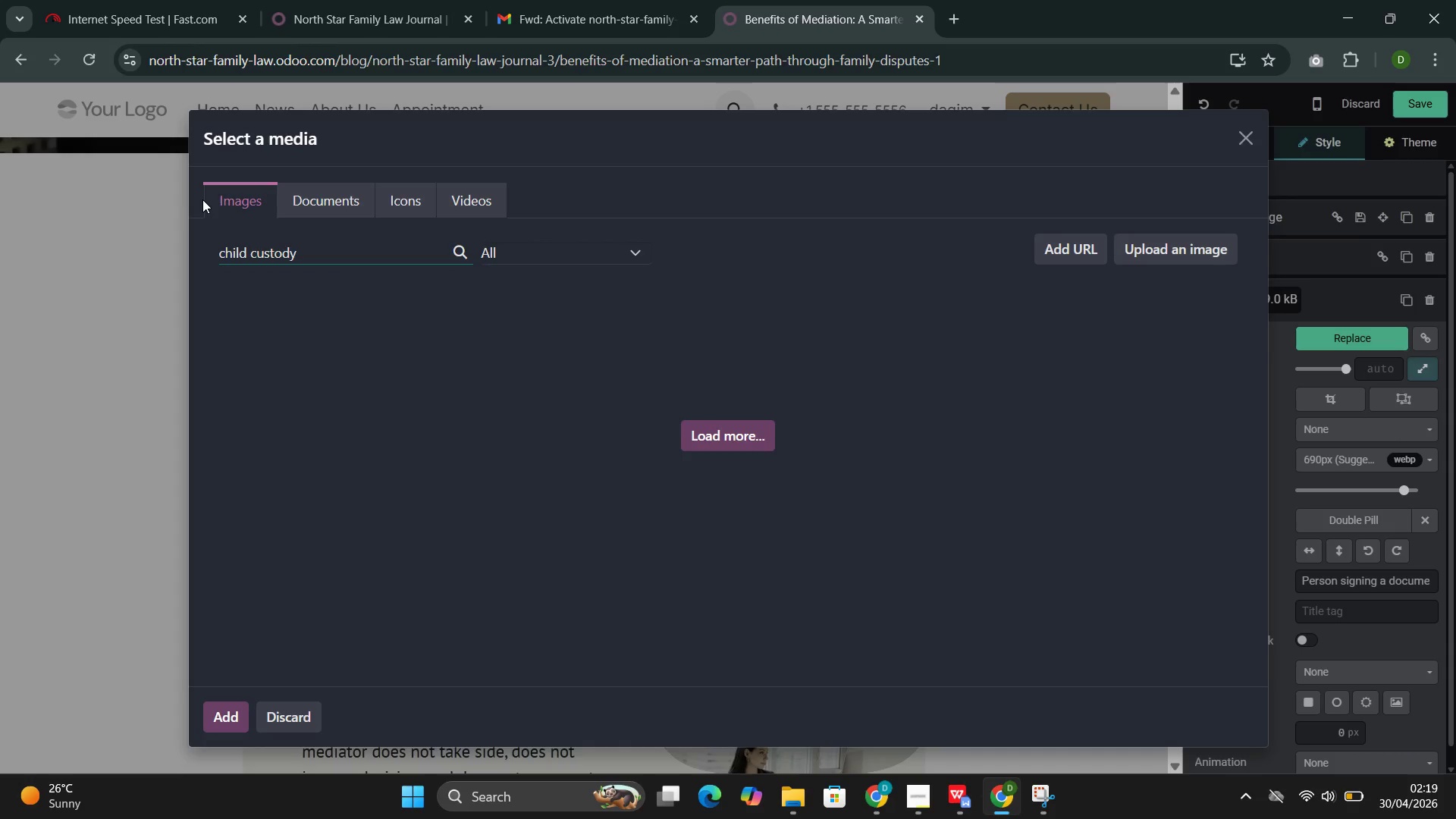 
hold_key(key=Backspace, duration=1.06)
 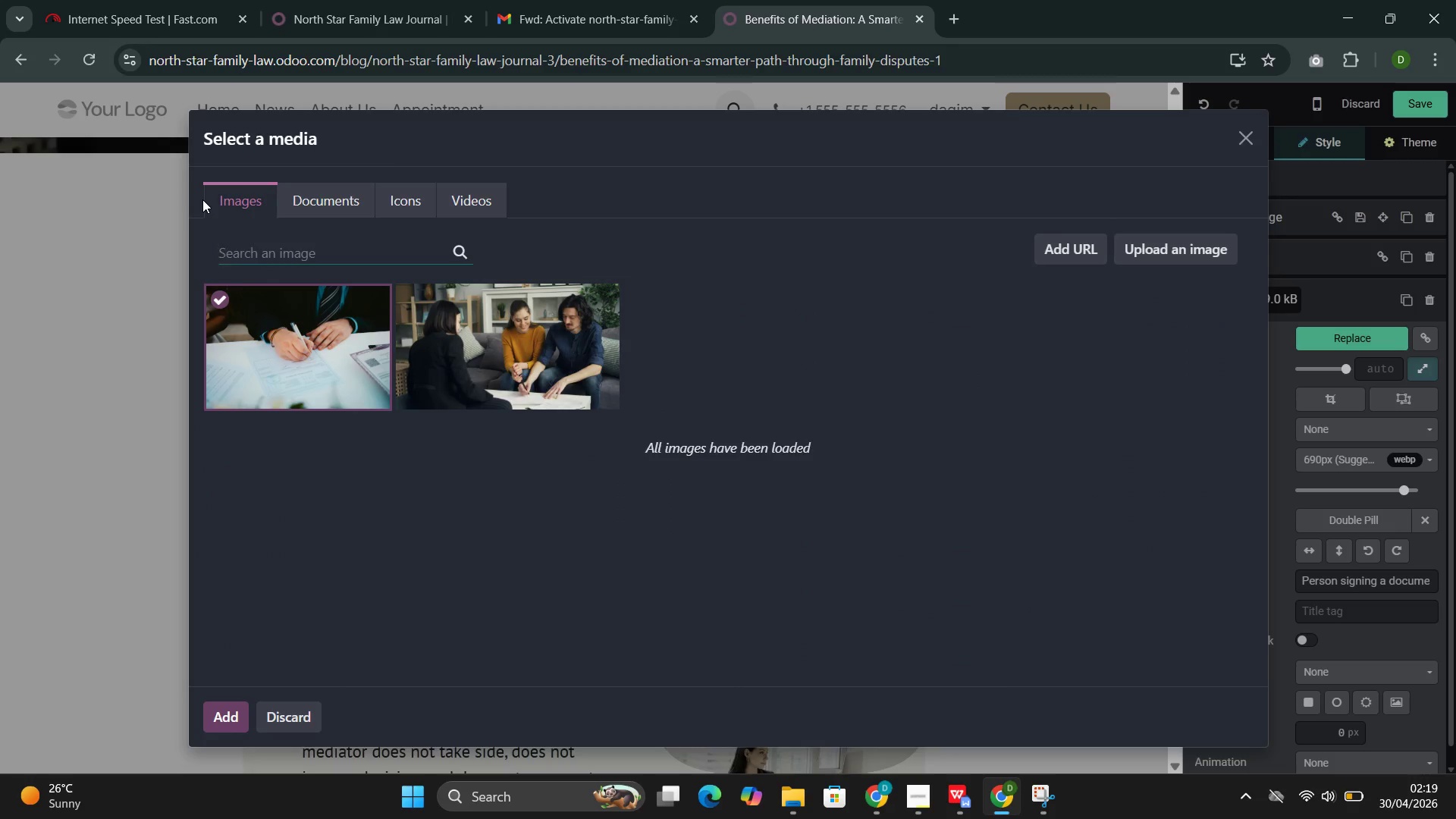 
wait(5.61)
 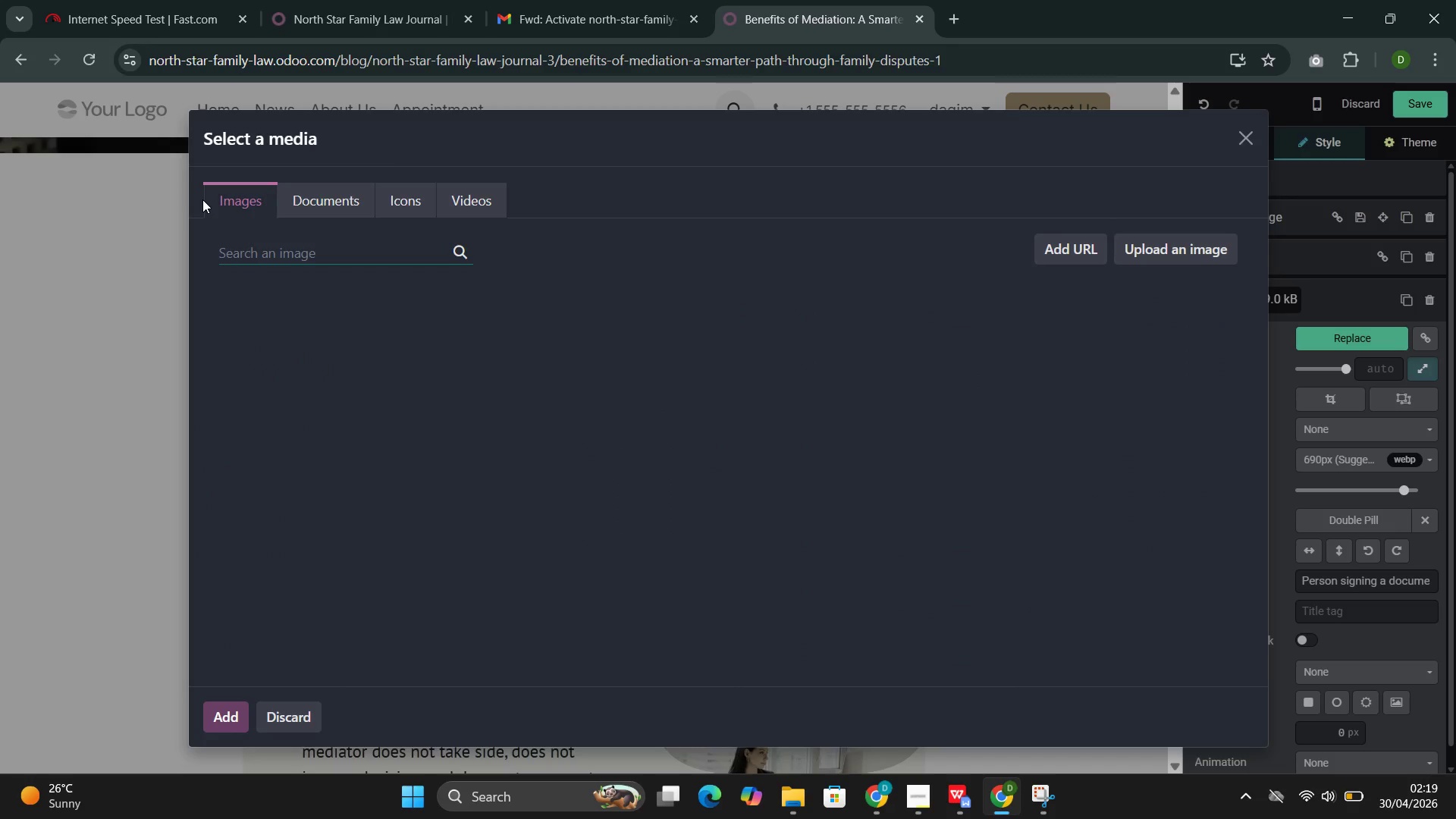 
type(mediation officr)
key(Backspace)
type(e)
 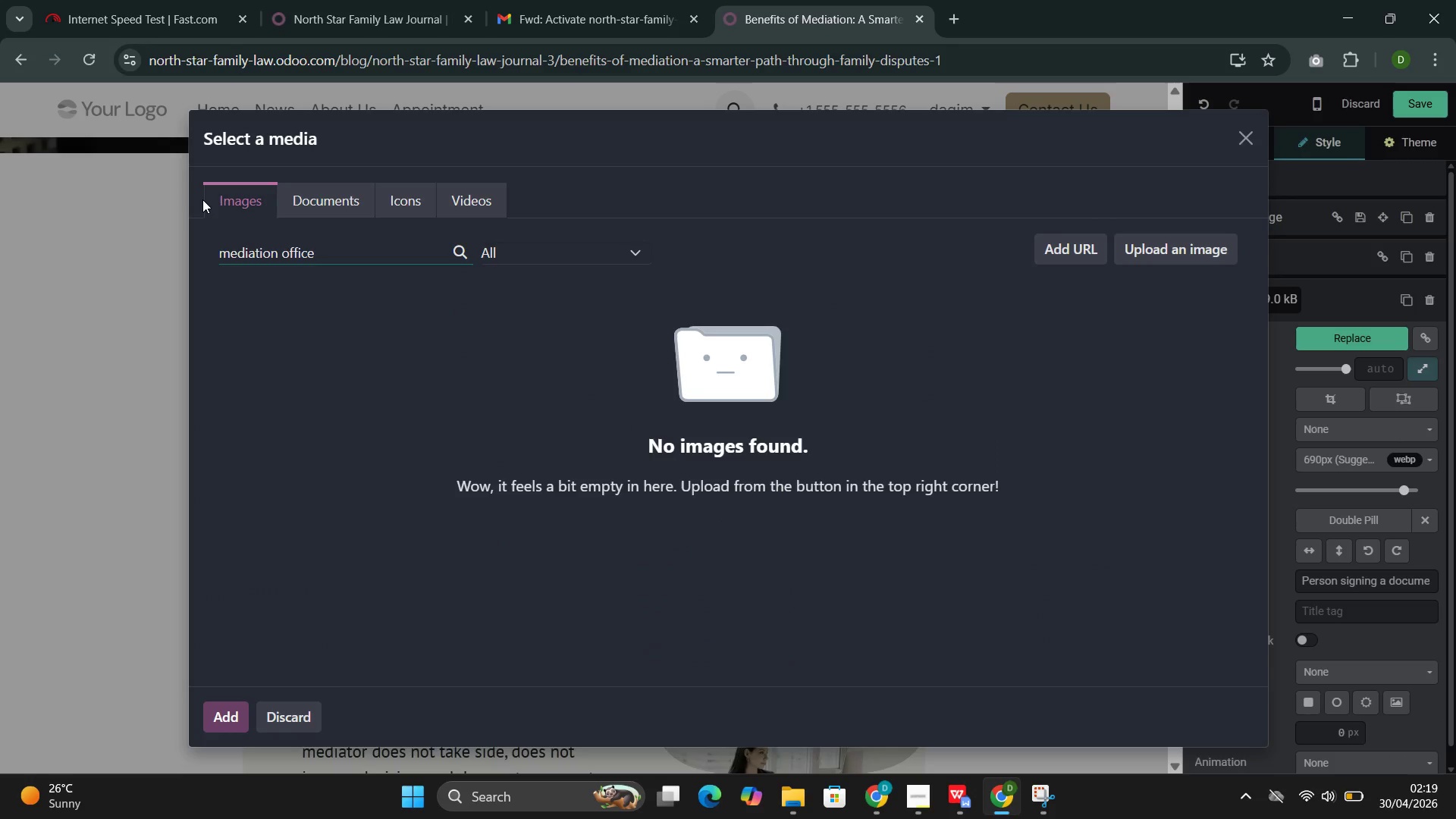 
wait(6.69)
 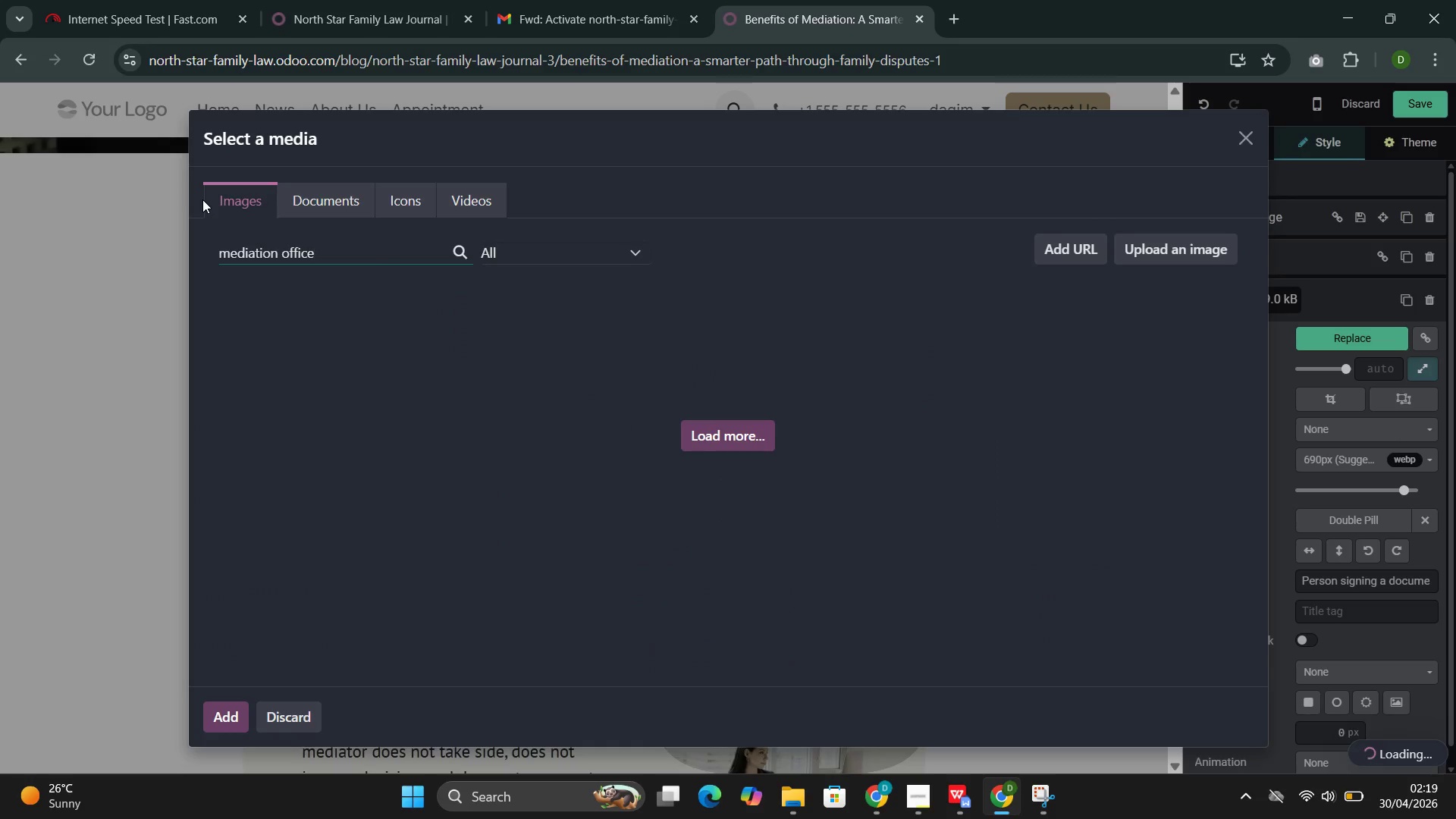 
key(Space)
 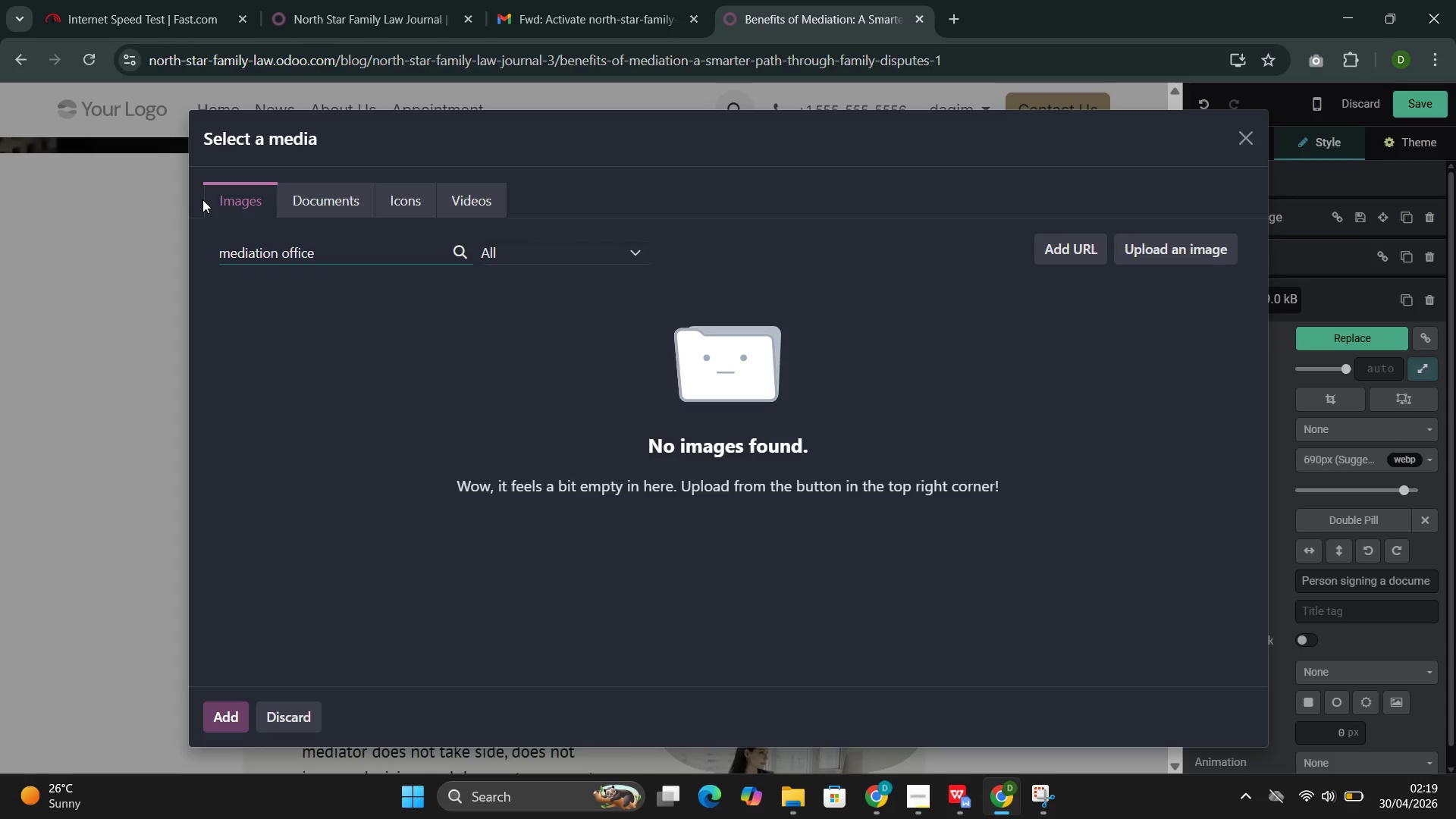 
wait(7.77)
 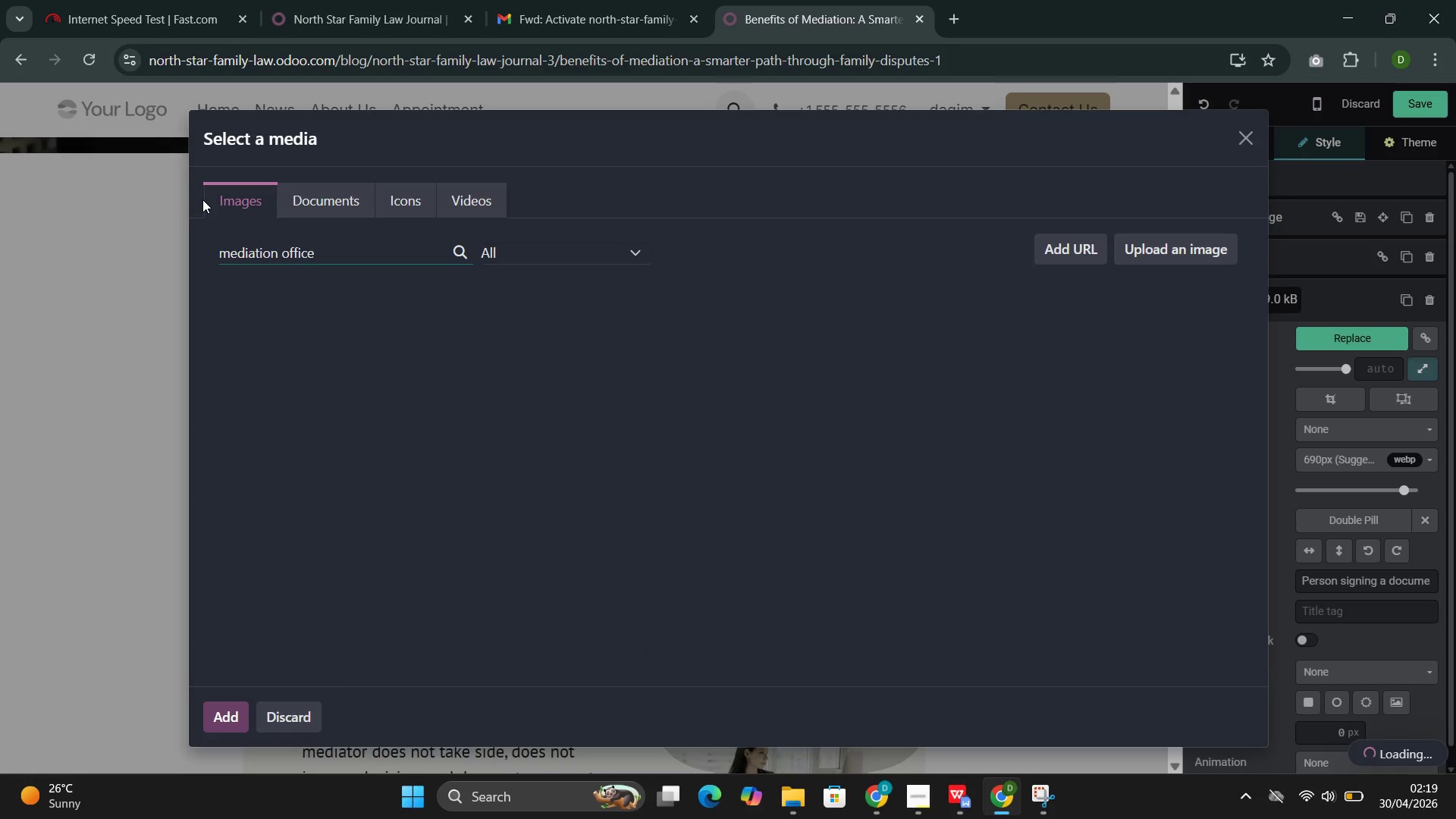 
hold_key(key=Backspace, duration=1.22)
 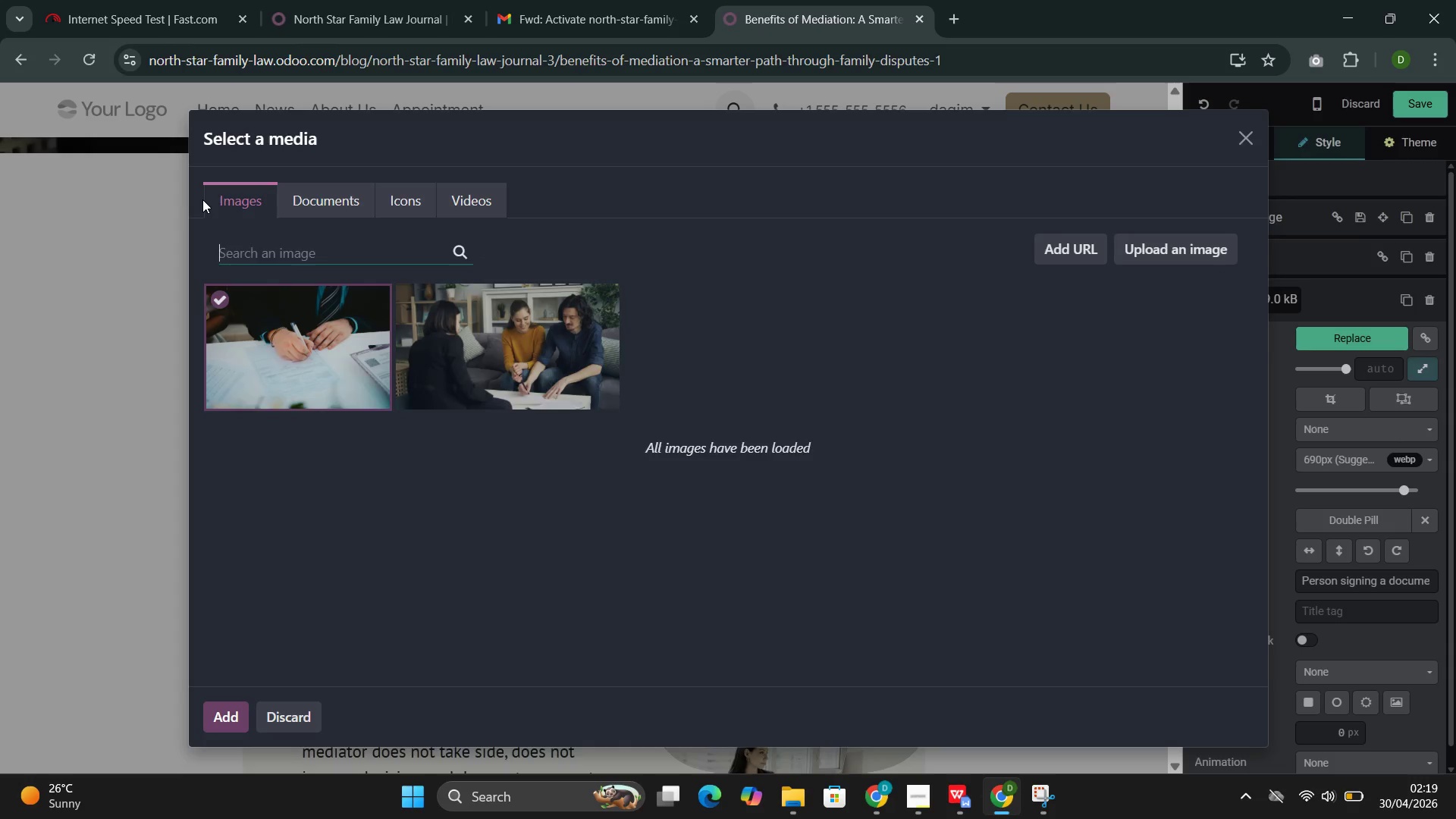 
type(Collaborative n)
key(Backspace)
type(meeting)
 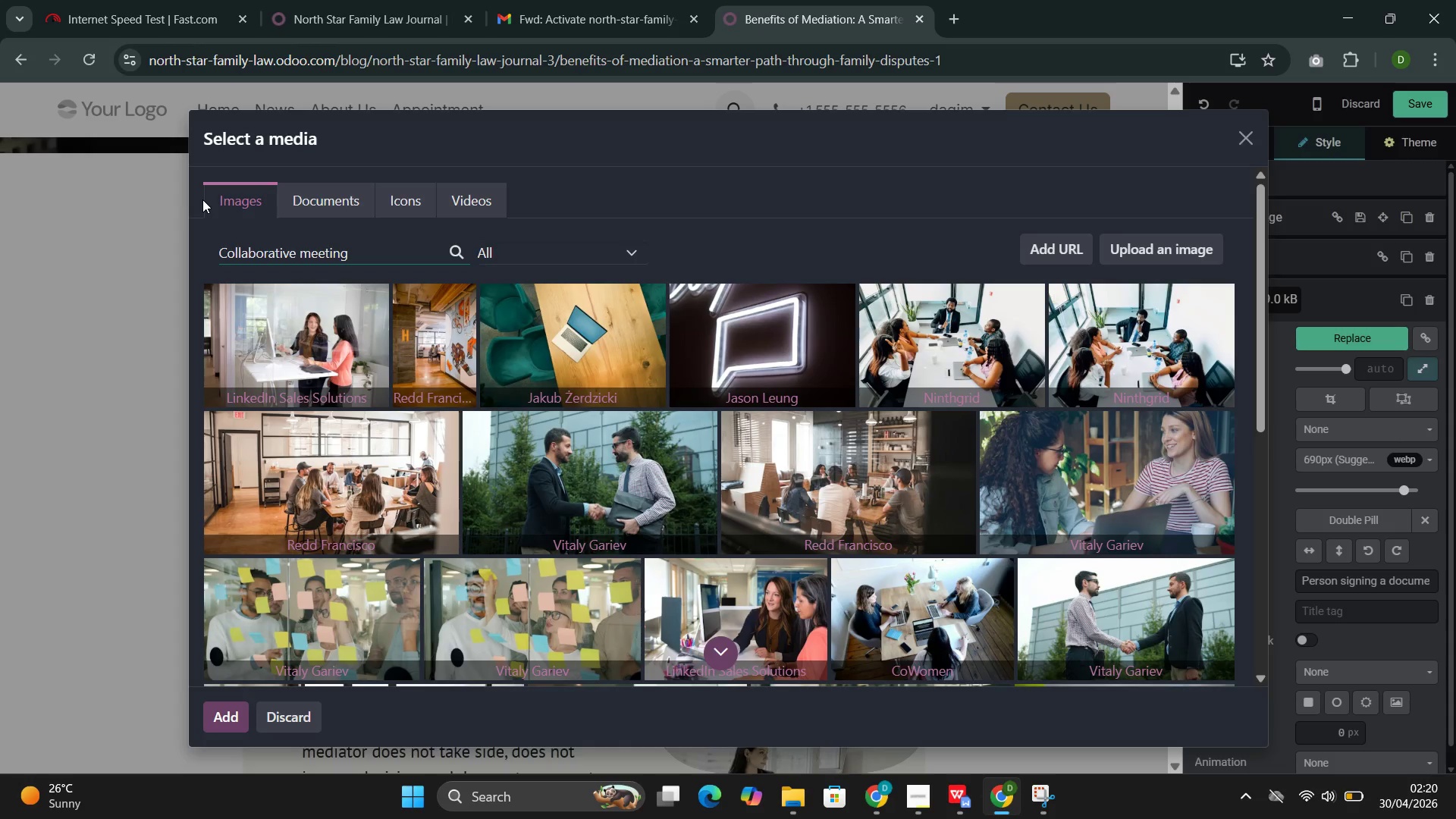 
wait(34.37)
 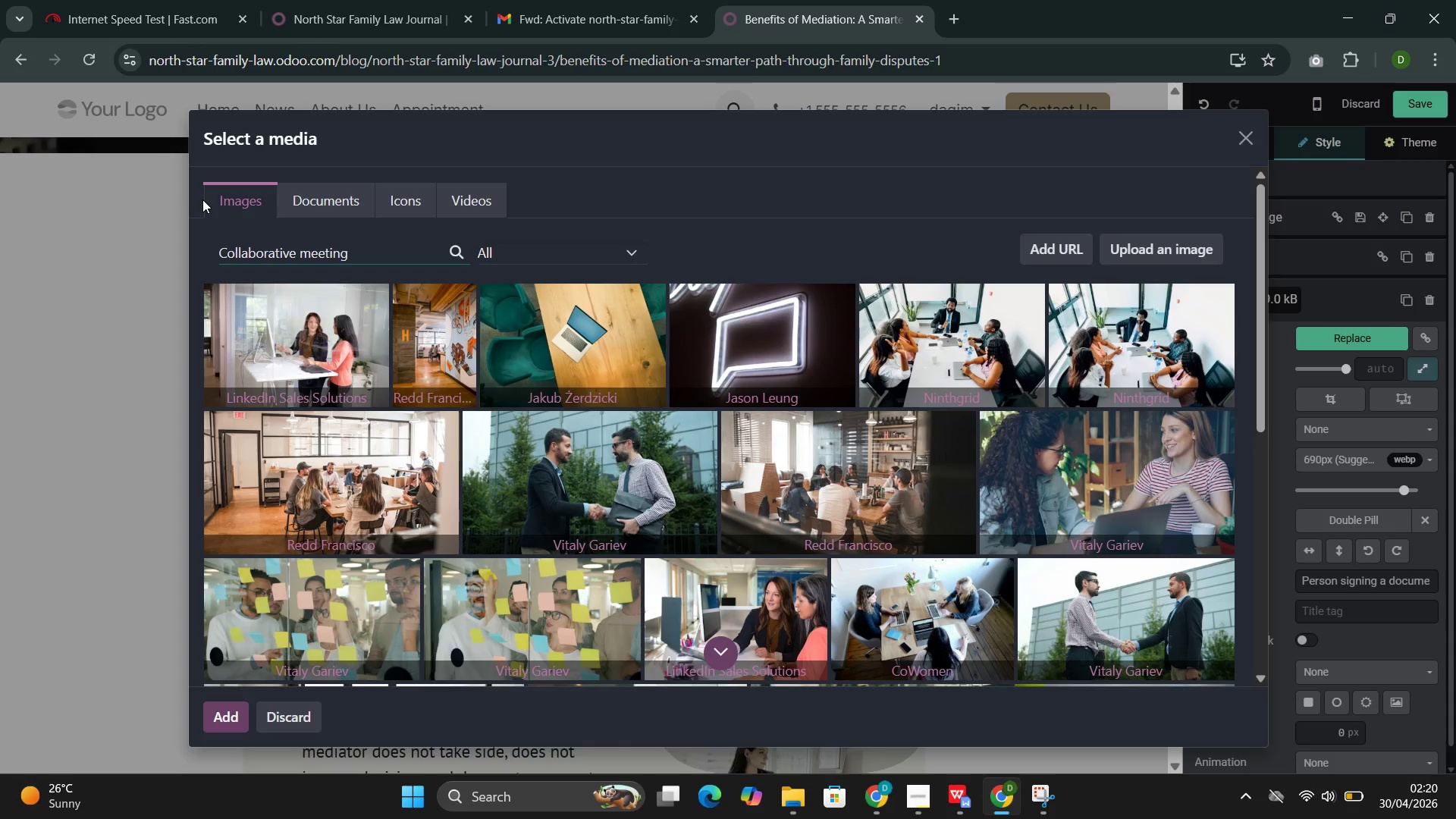 
mouse_move([519, 435])
 